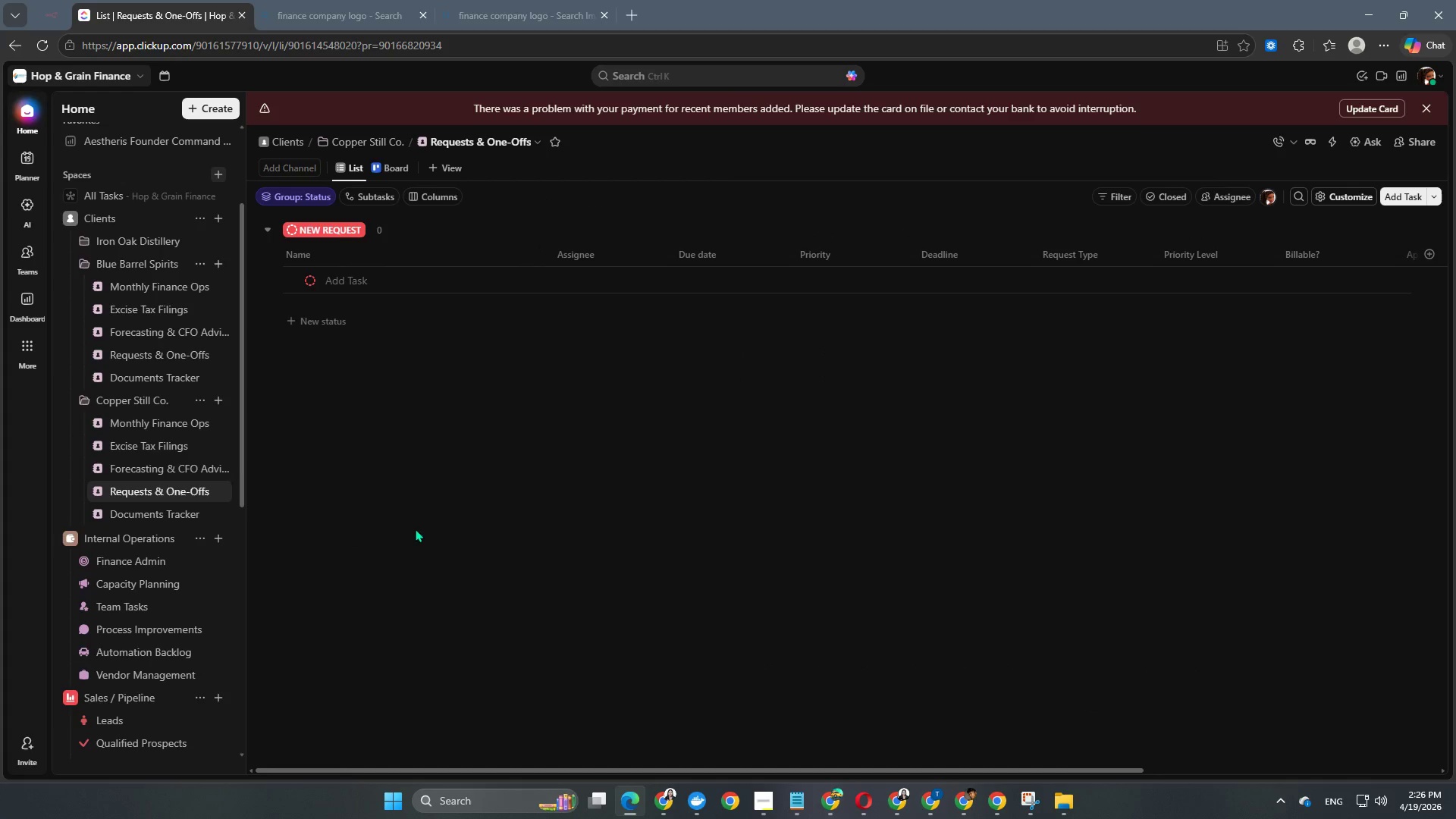 
left_click([132, 522])
 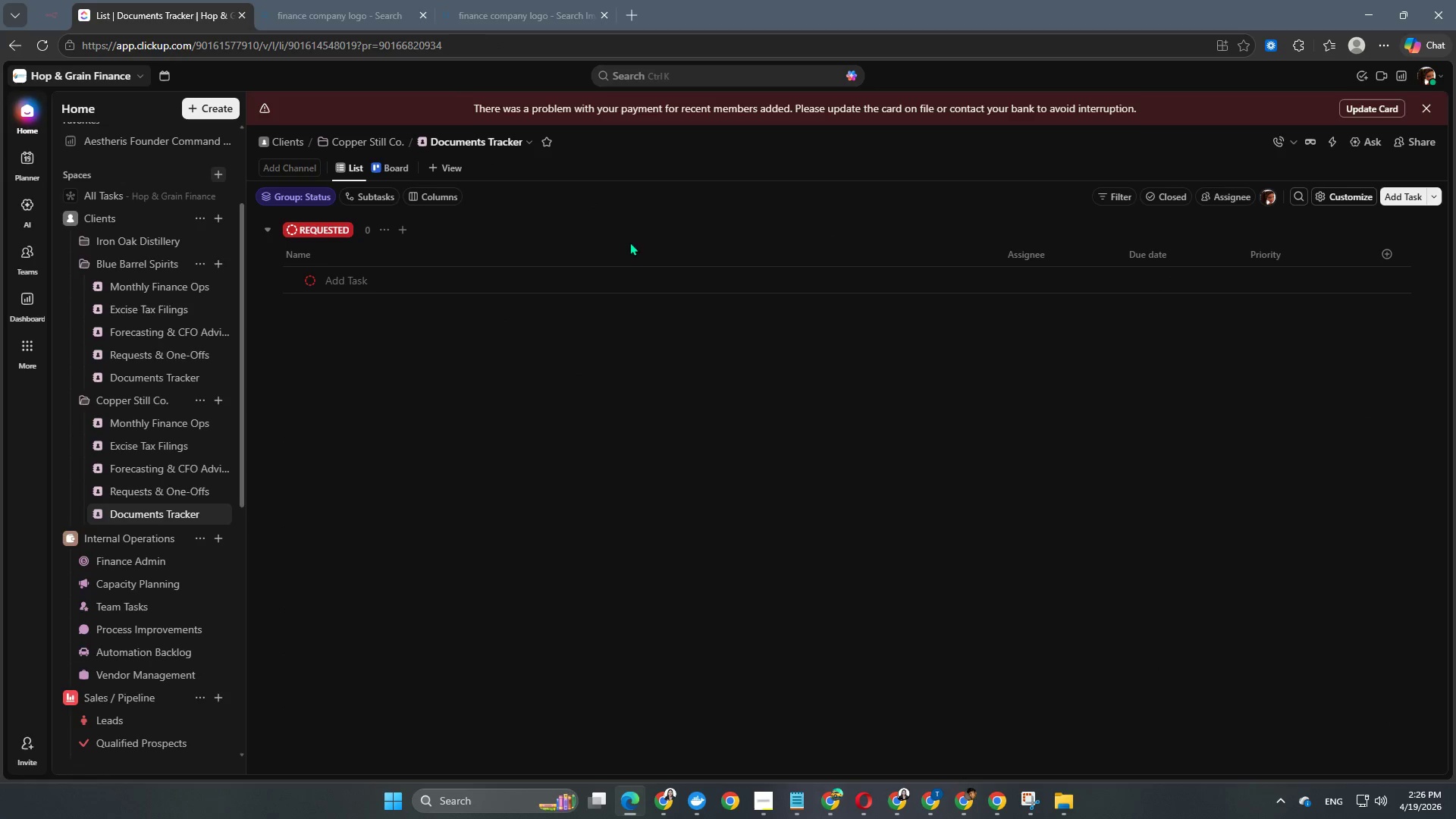 
left_click([195, 516])
 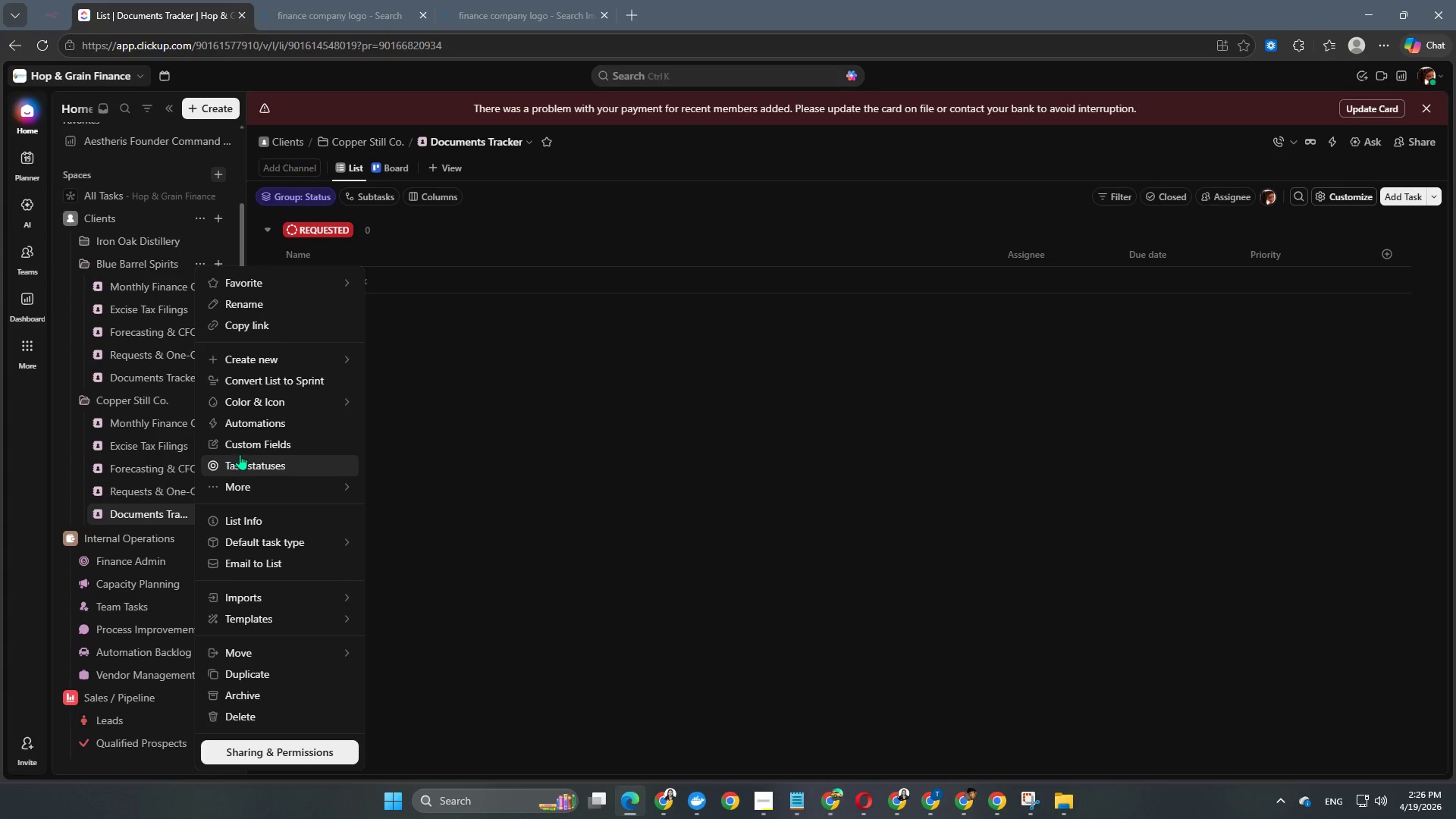 
left_click([247, 447])
 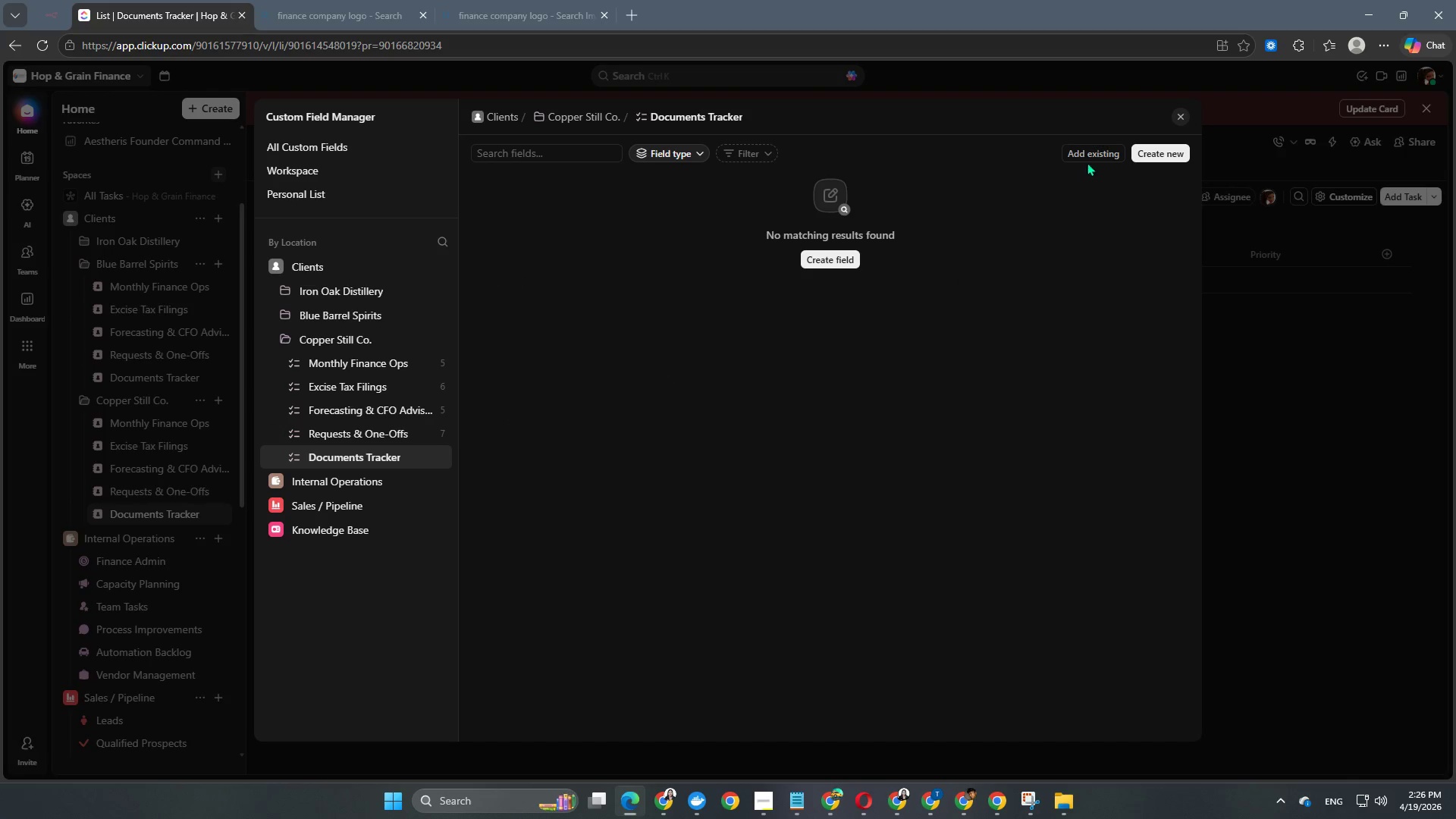 
left_click([1094, 157])
 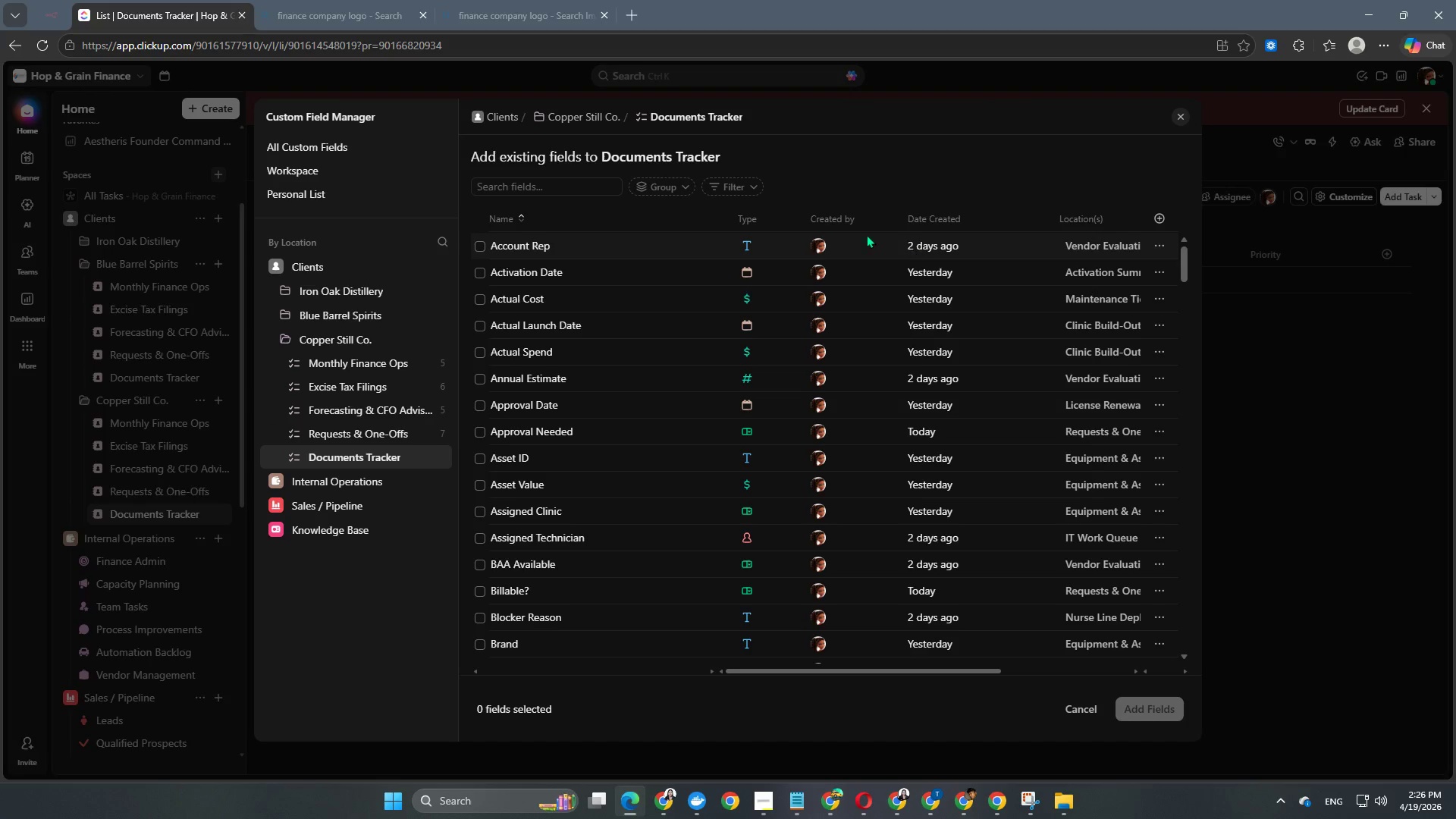 
left_click([731, 189])
 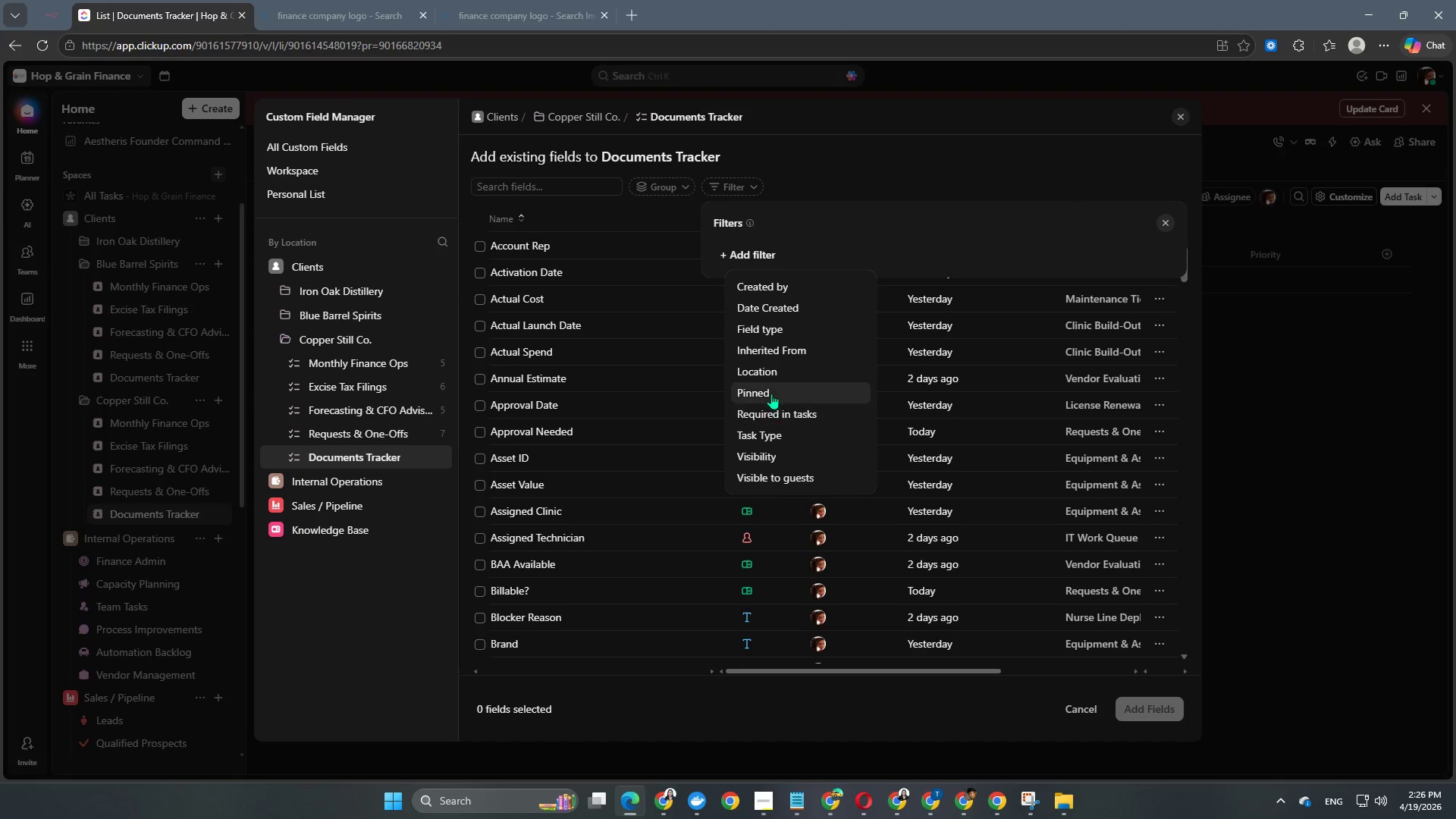 
left_click([779, 373])
 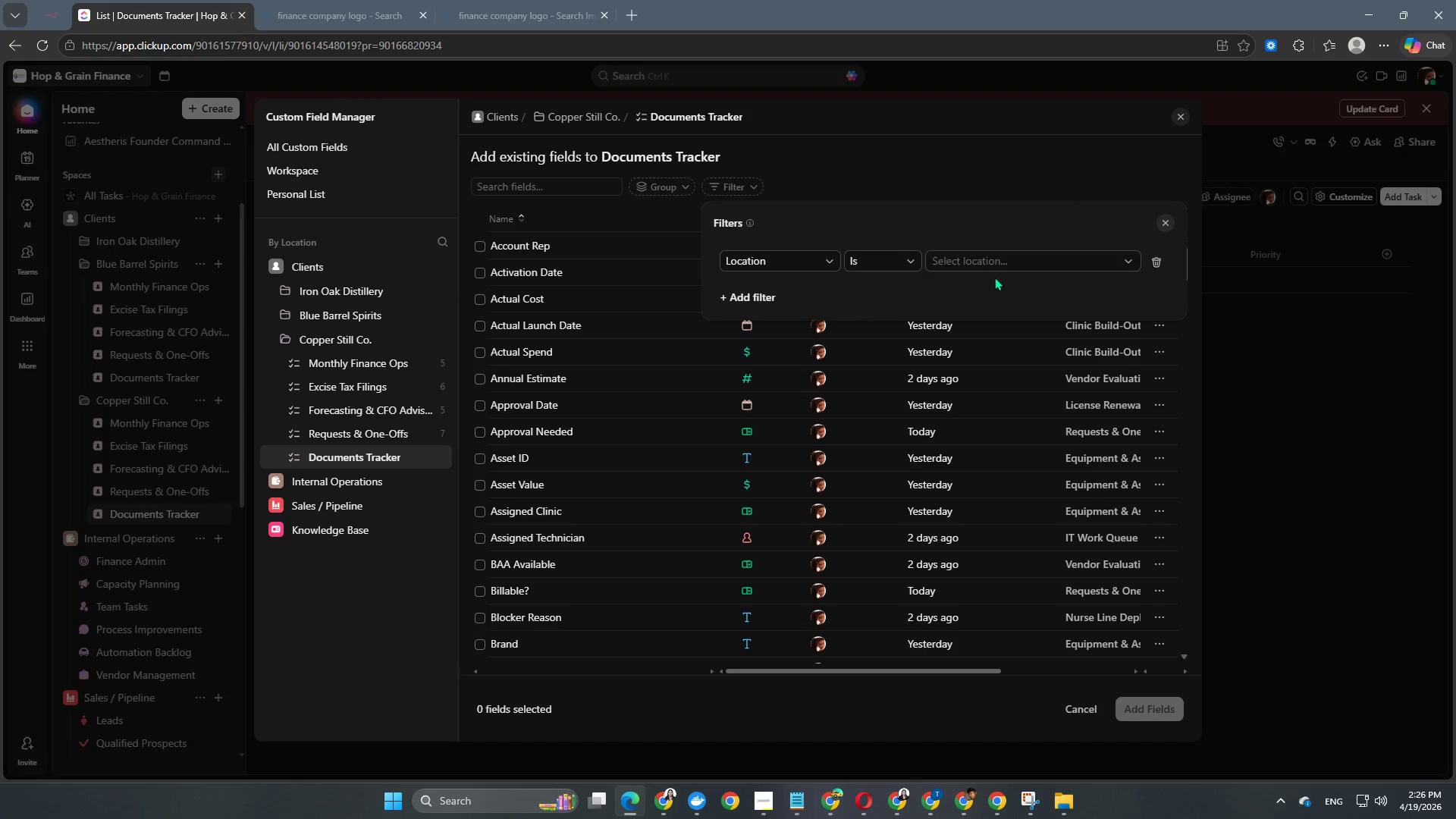 
left_click([1006, 266])
 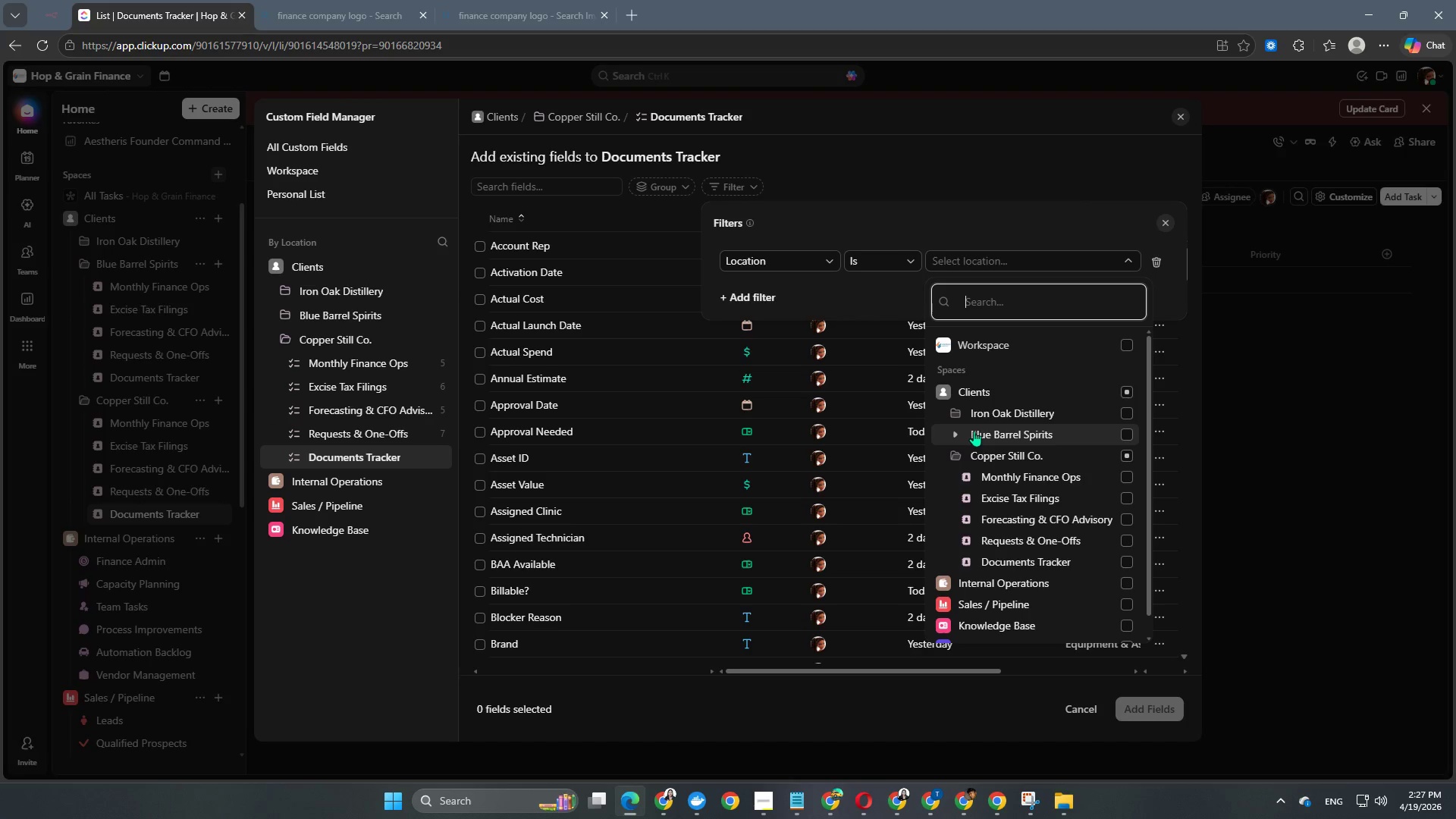 
left_click([962, 417])
 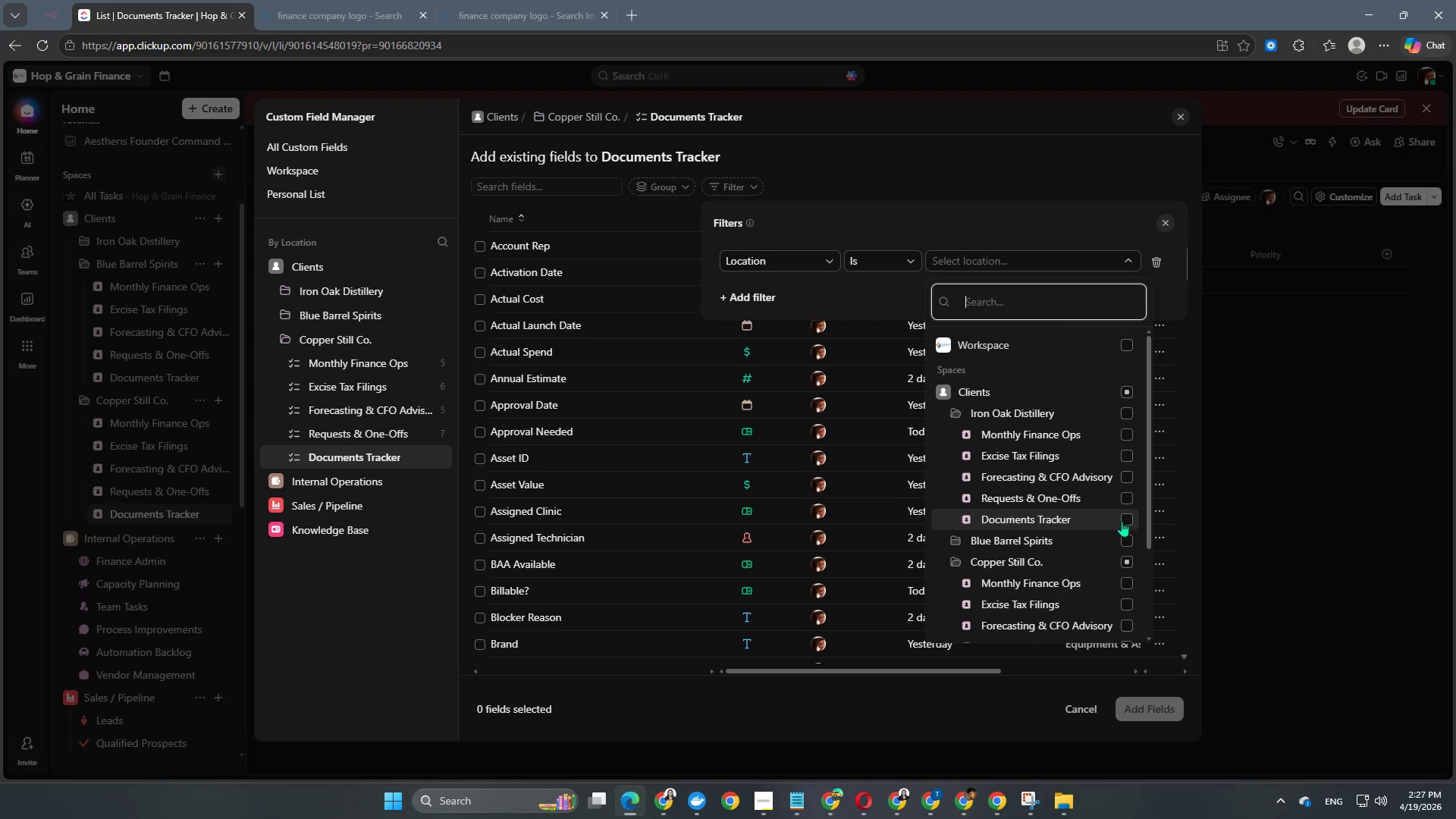 
left_click([1122, 521])
 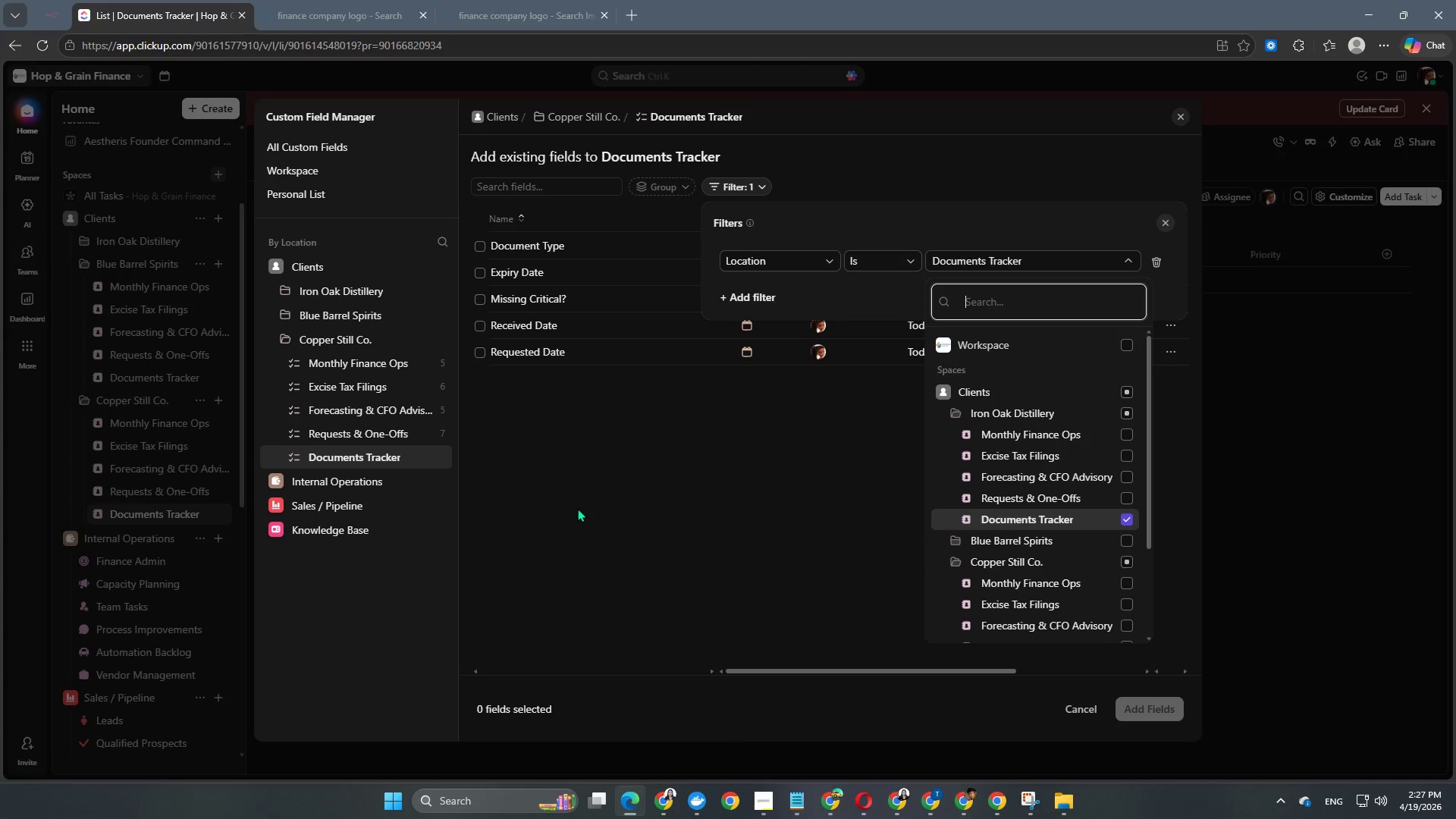 
double_click([577, 508])
 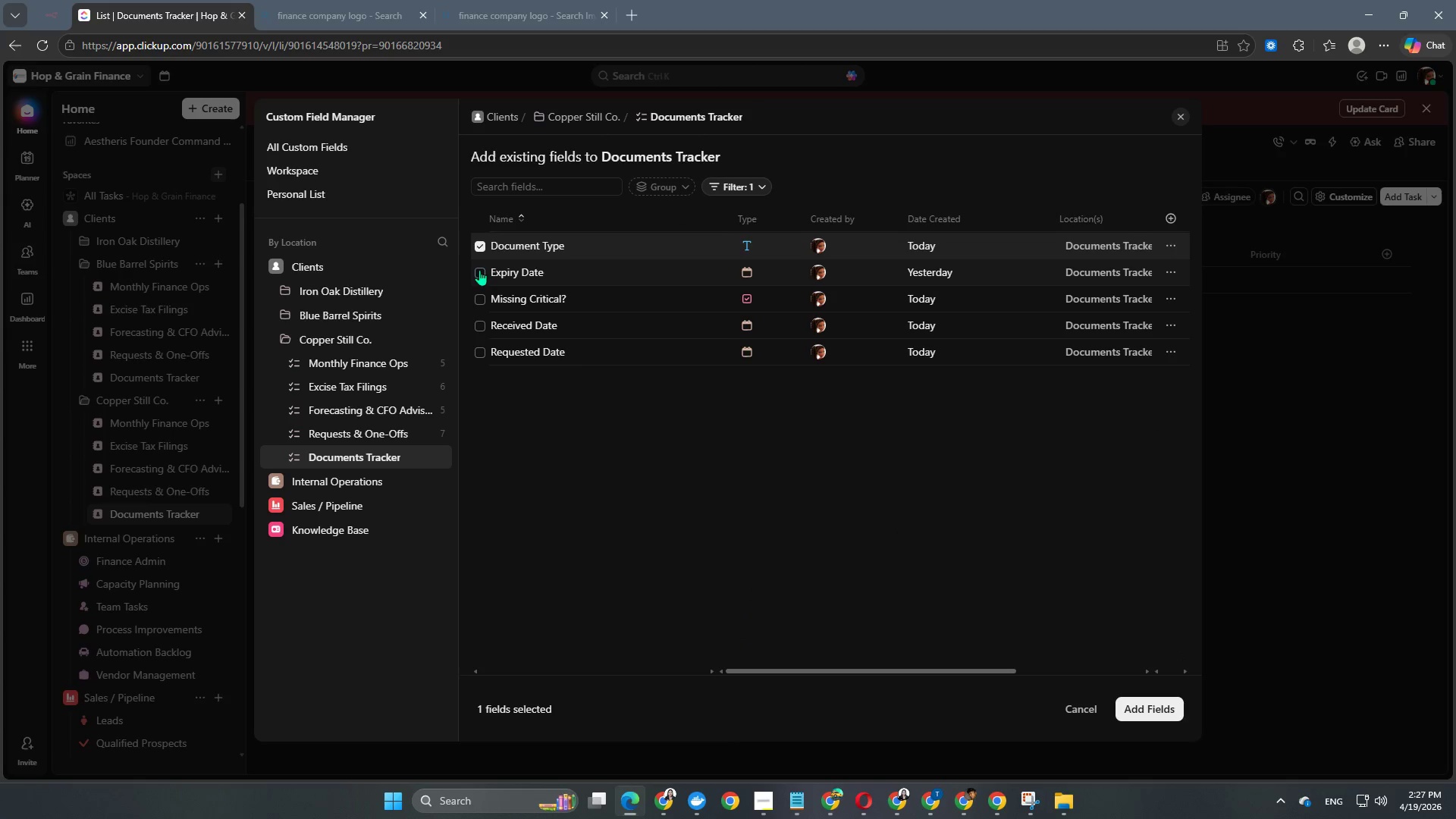 
double_click([479, 276])
 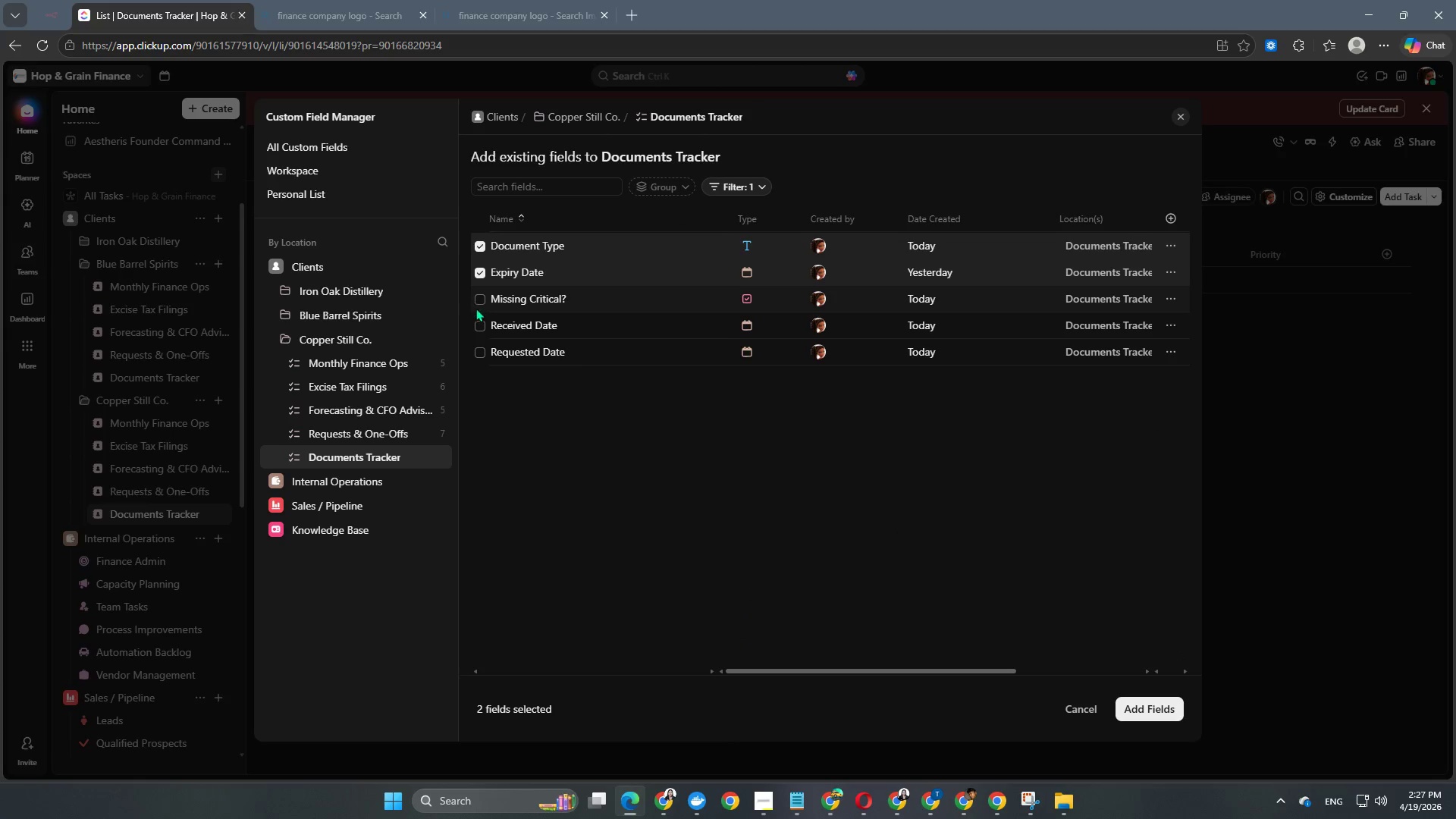 
triple_click([475, 309])
 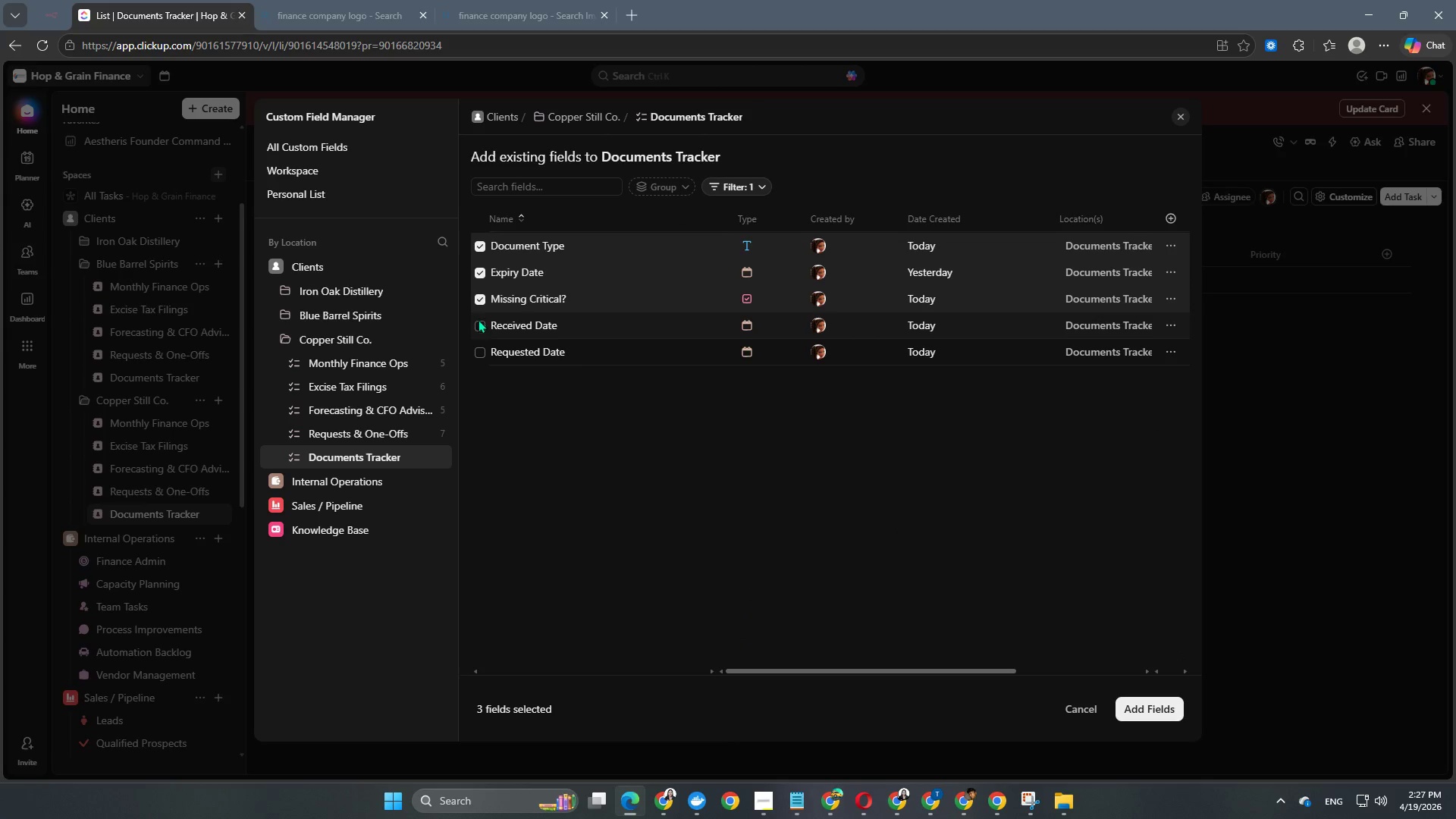 
double_click([478, 322])
 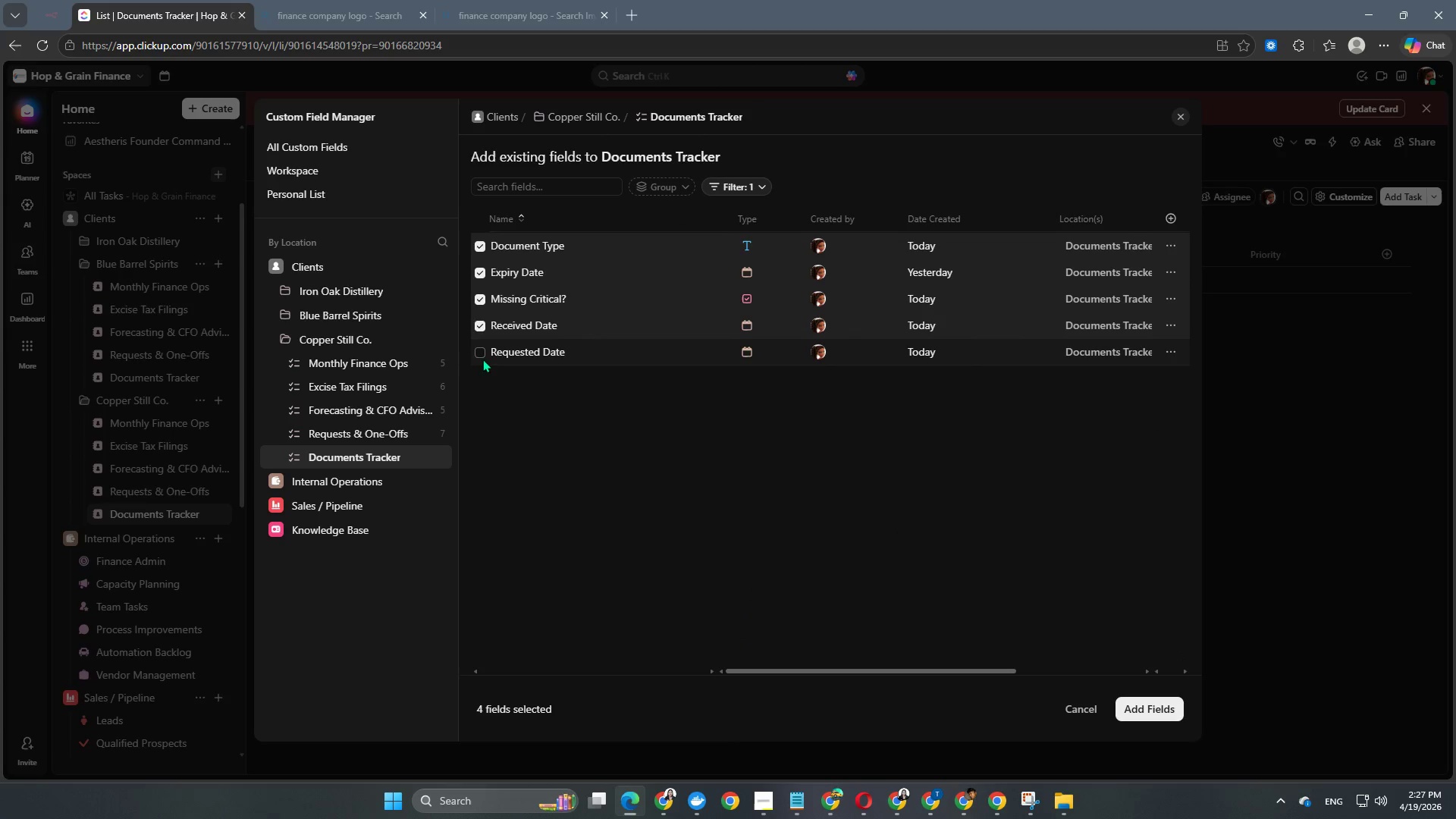 
double_click([480, 353])
 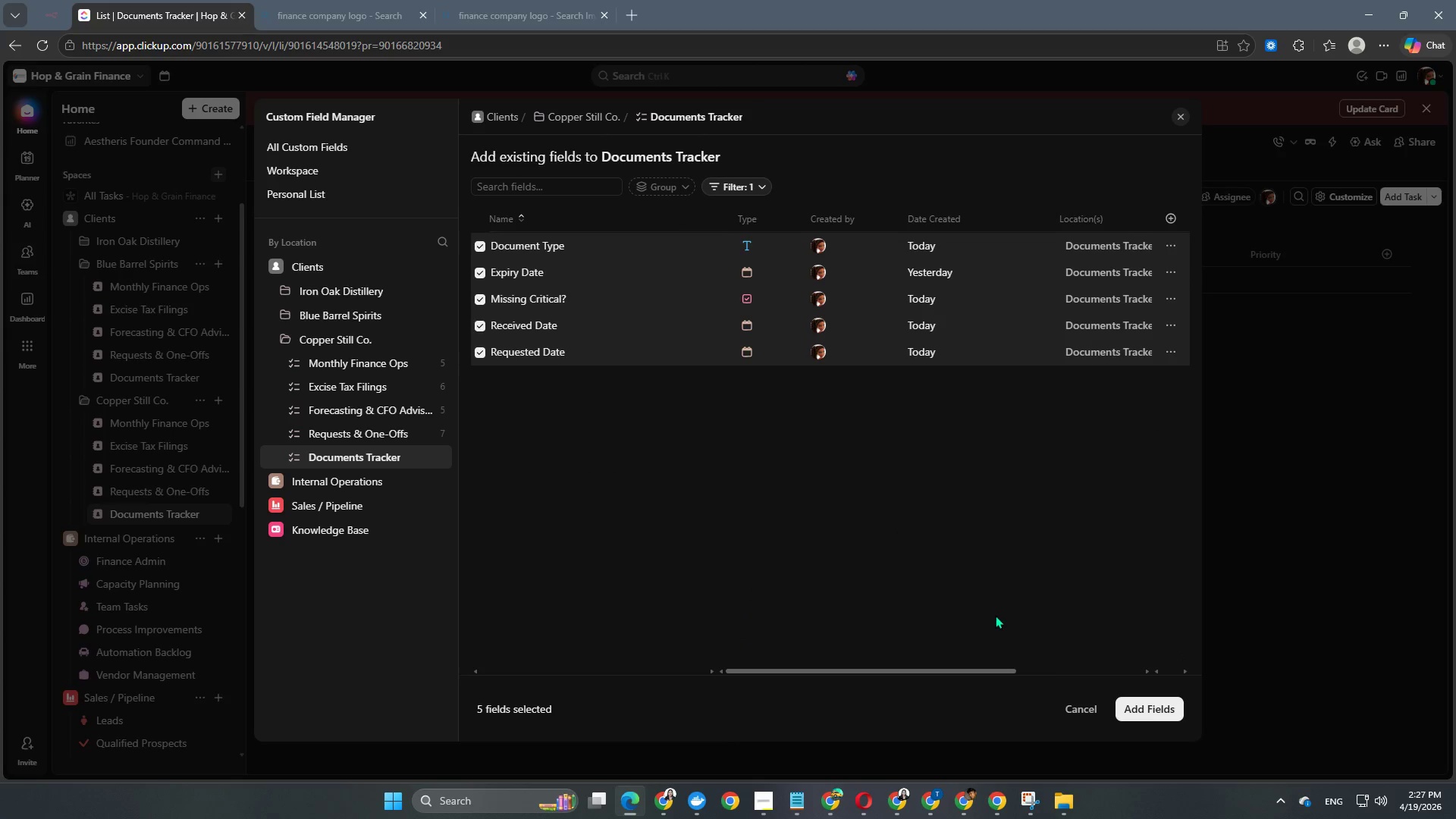 
left_click([1166, 713])
 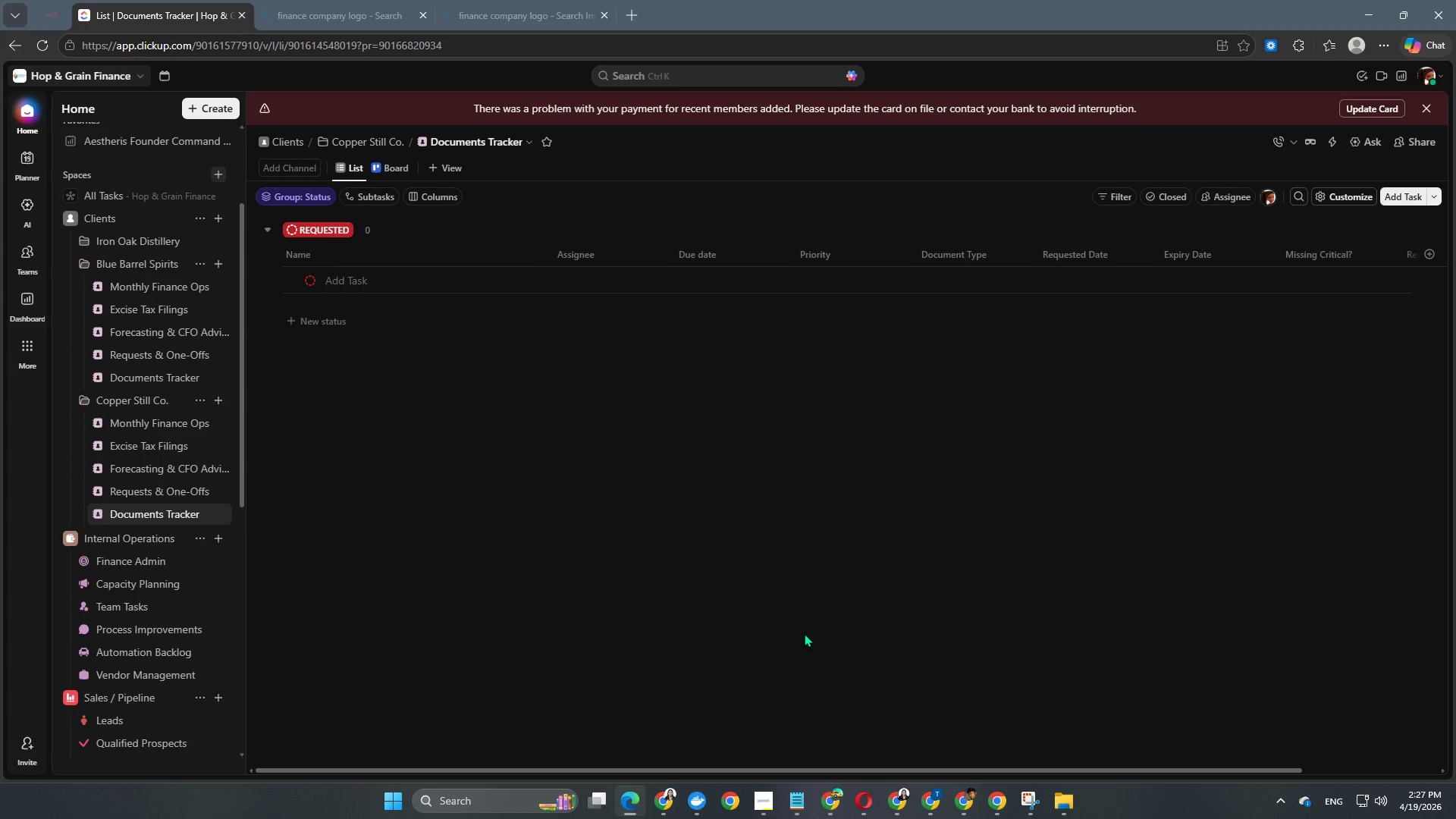 
scroll: coordinate [1154, 708], scroll_direction: down, amount: 2.0
 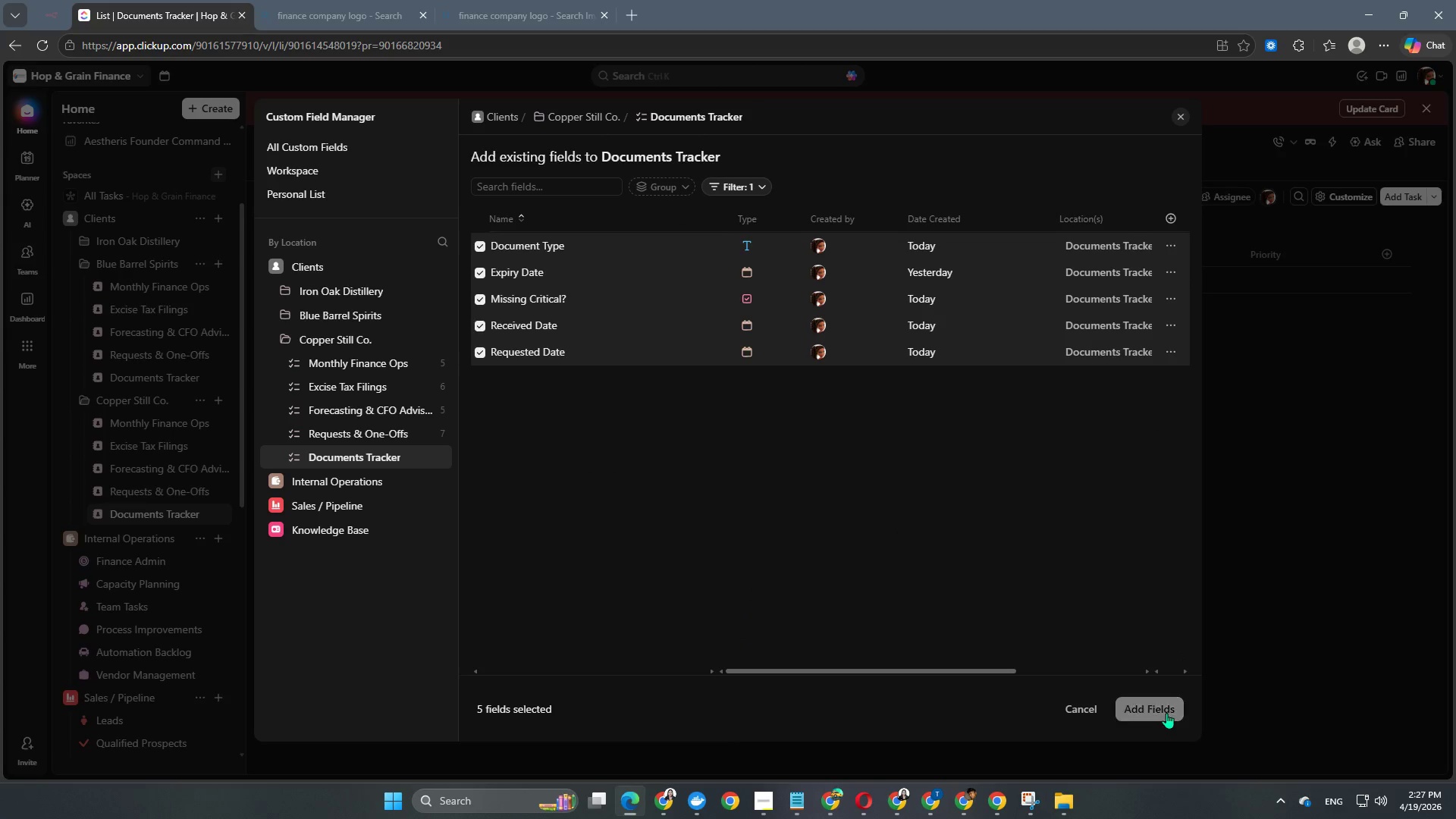 
wait(14.28)
 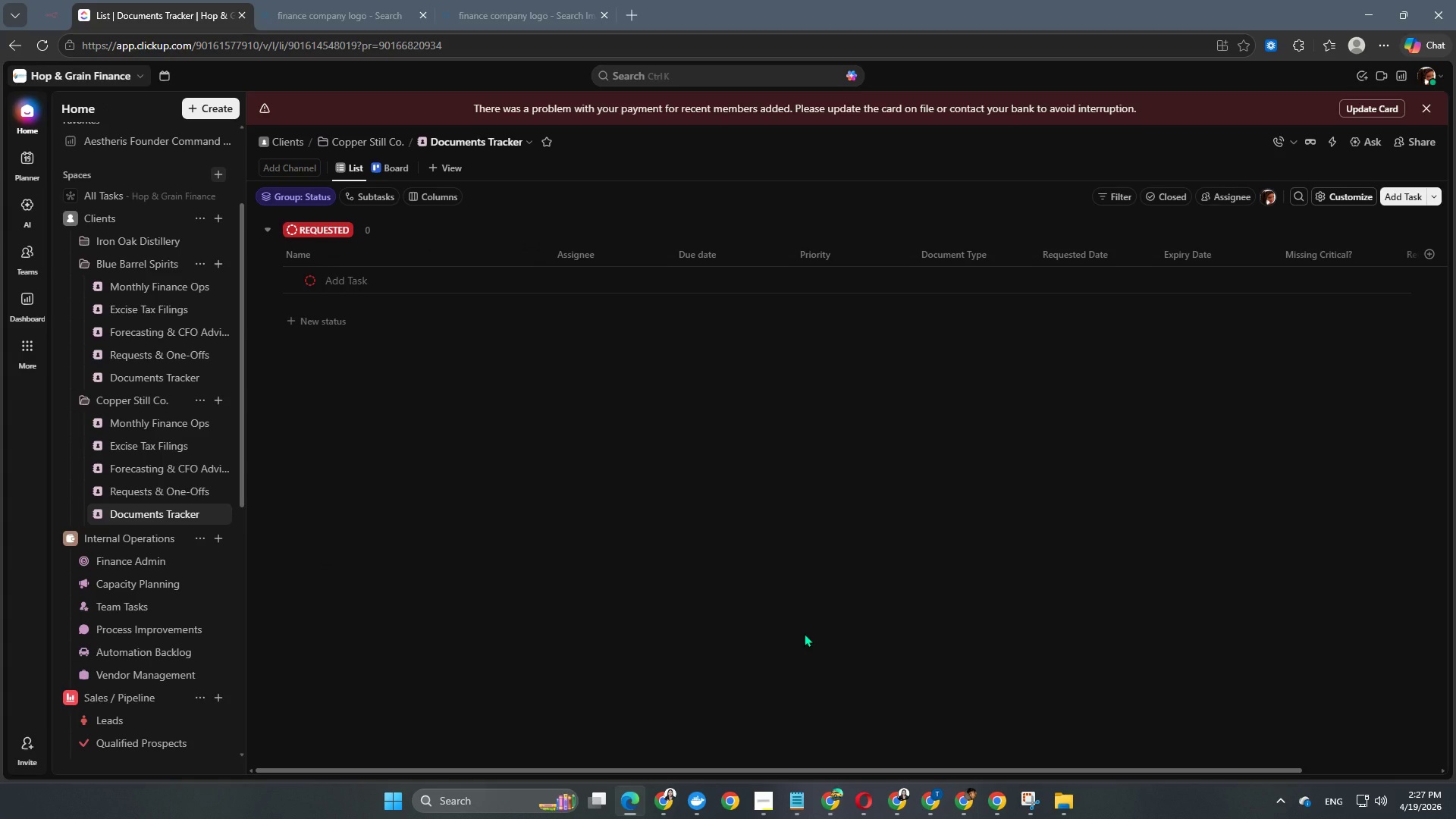 
scroll: coordinate [259, 472], scroll_direction: down, amount: 2.0
 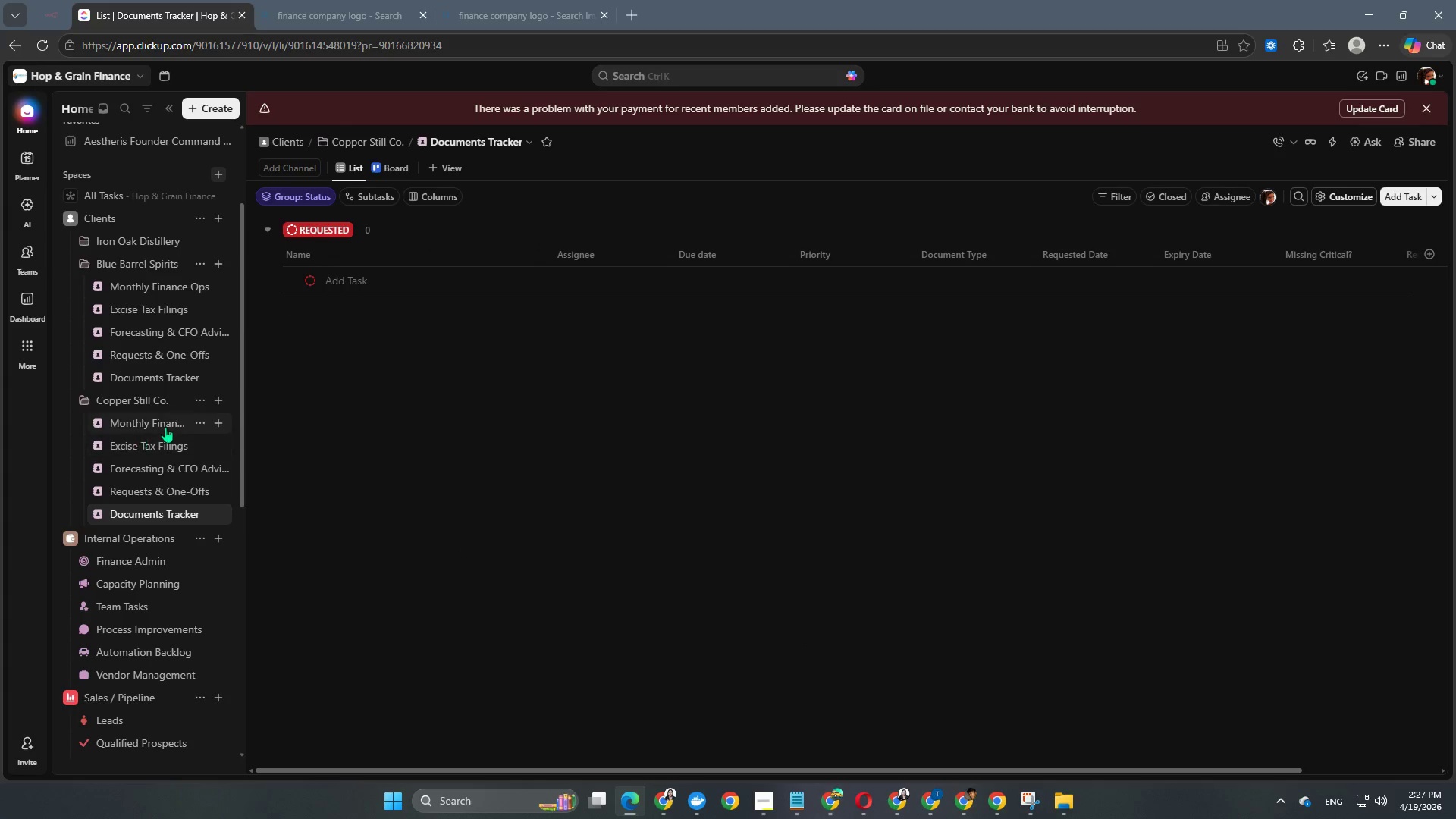 
scroll: coordinate [166, 426], scroll_direction: up, amount: 3.0
 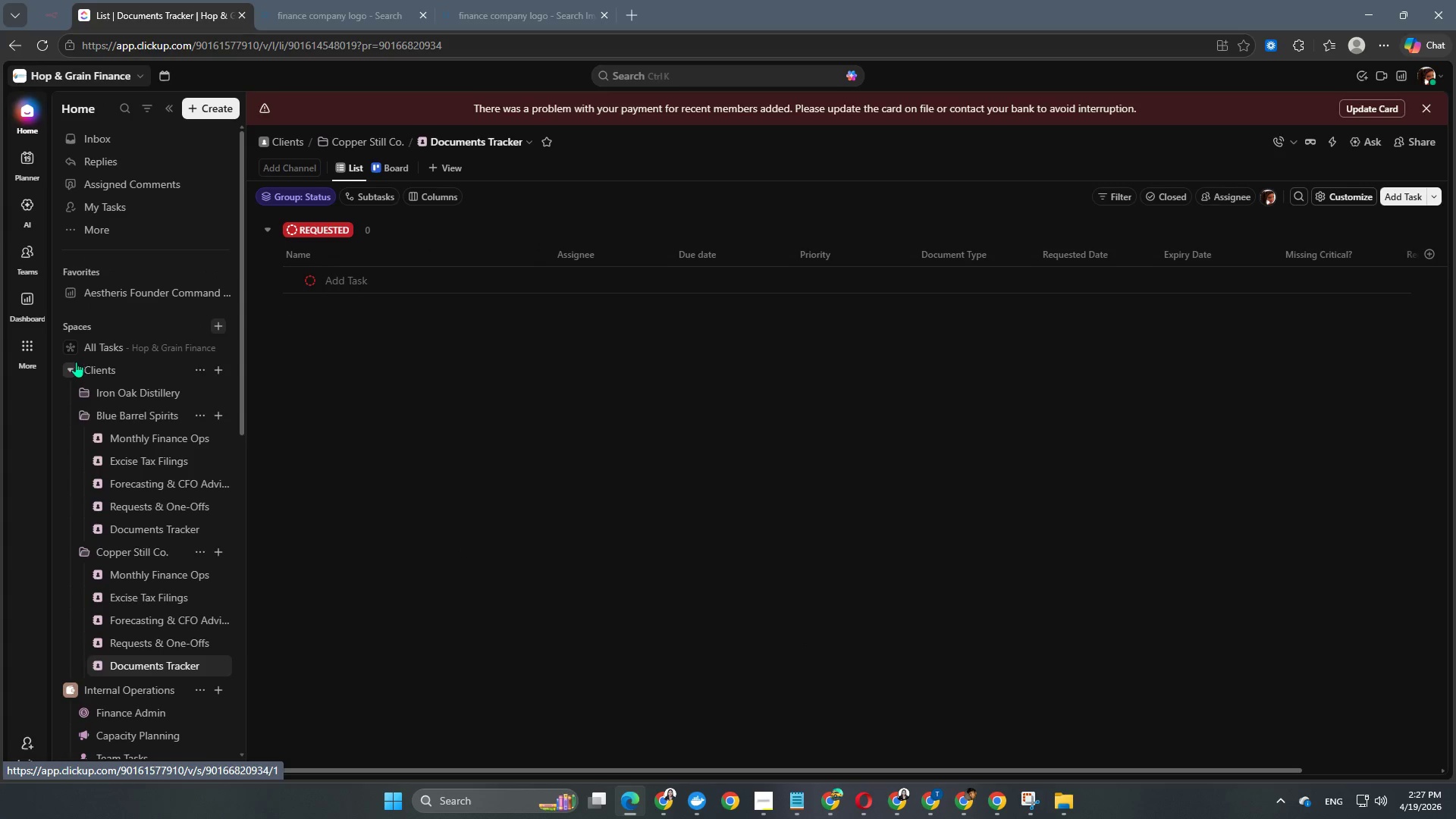 
left_click([72, 369])
 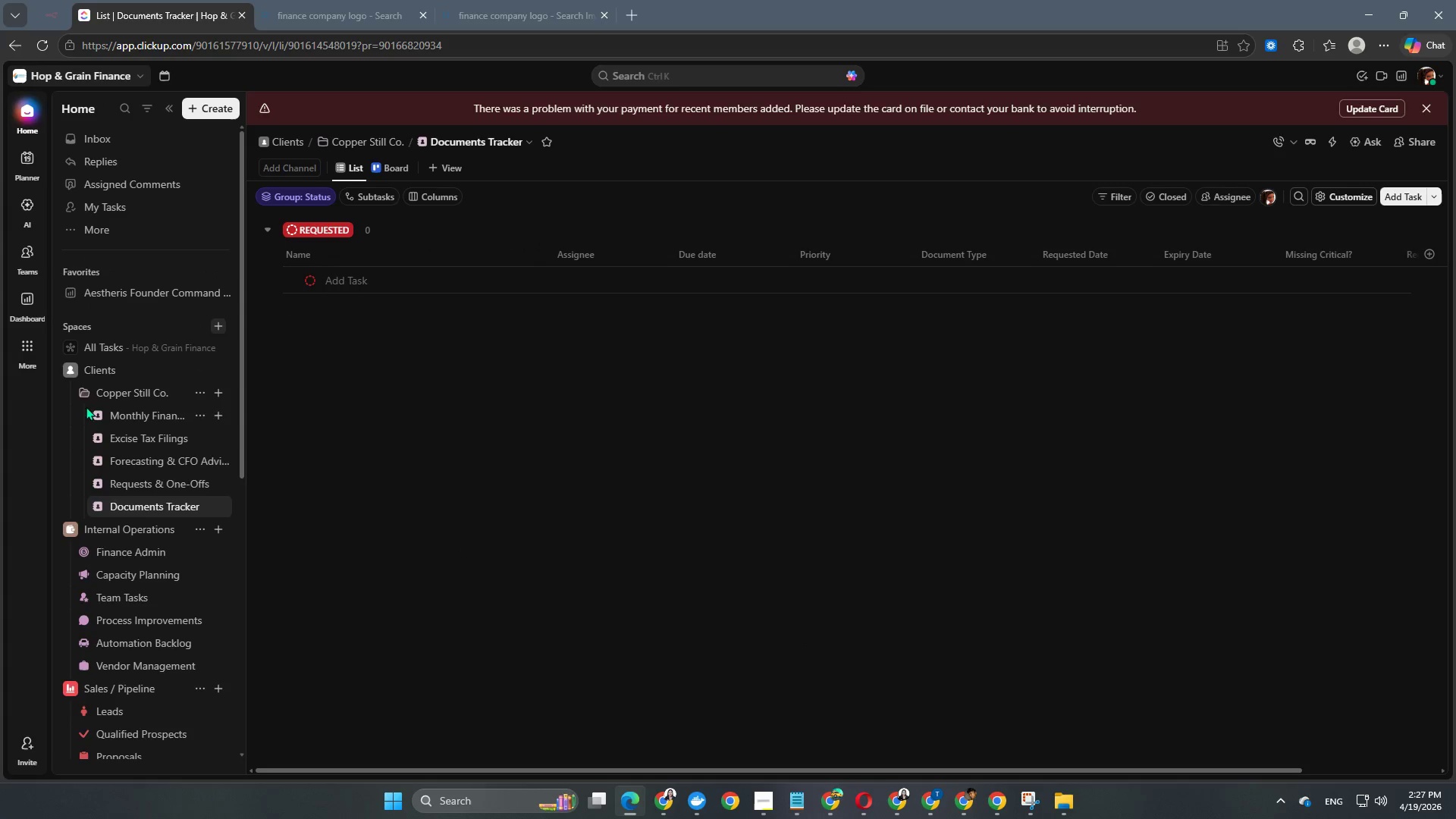 
left_click([80, 396])
 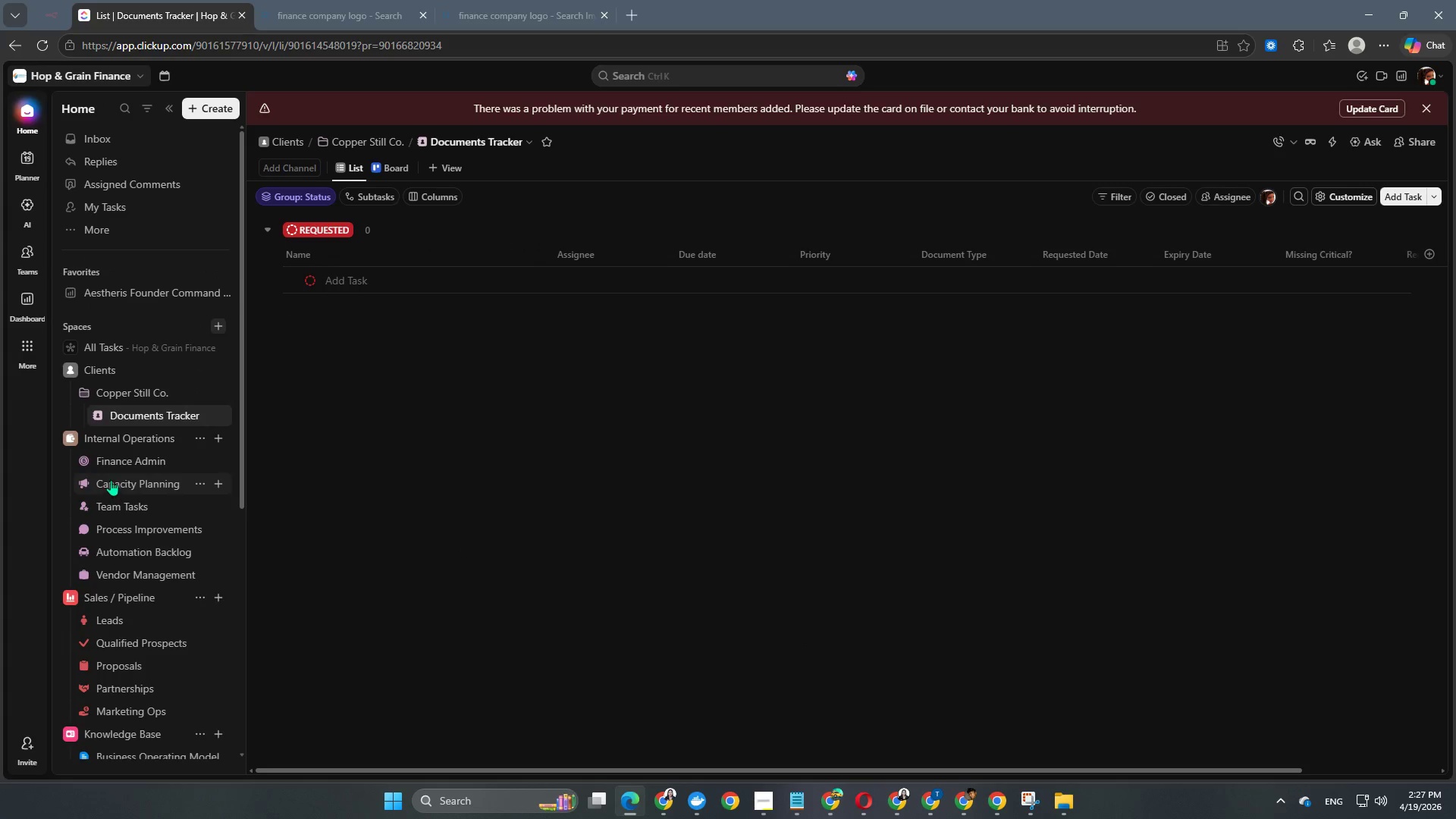 
left_click([126, 461])
 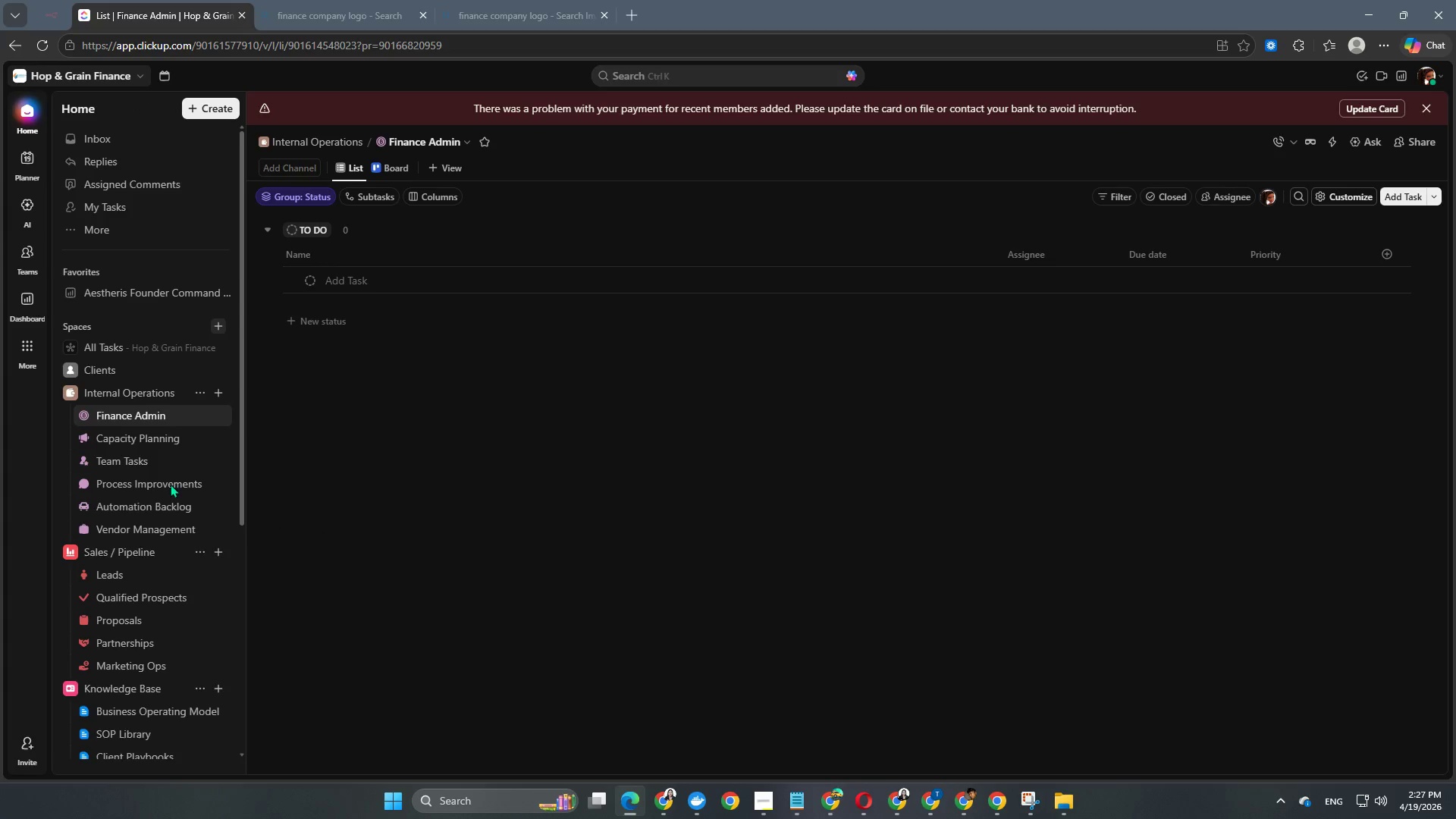 
wait(8.25)
 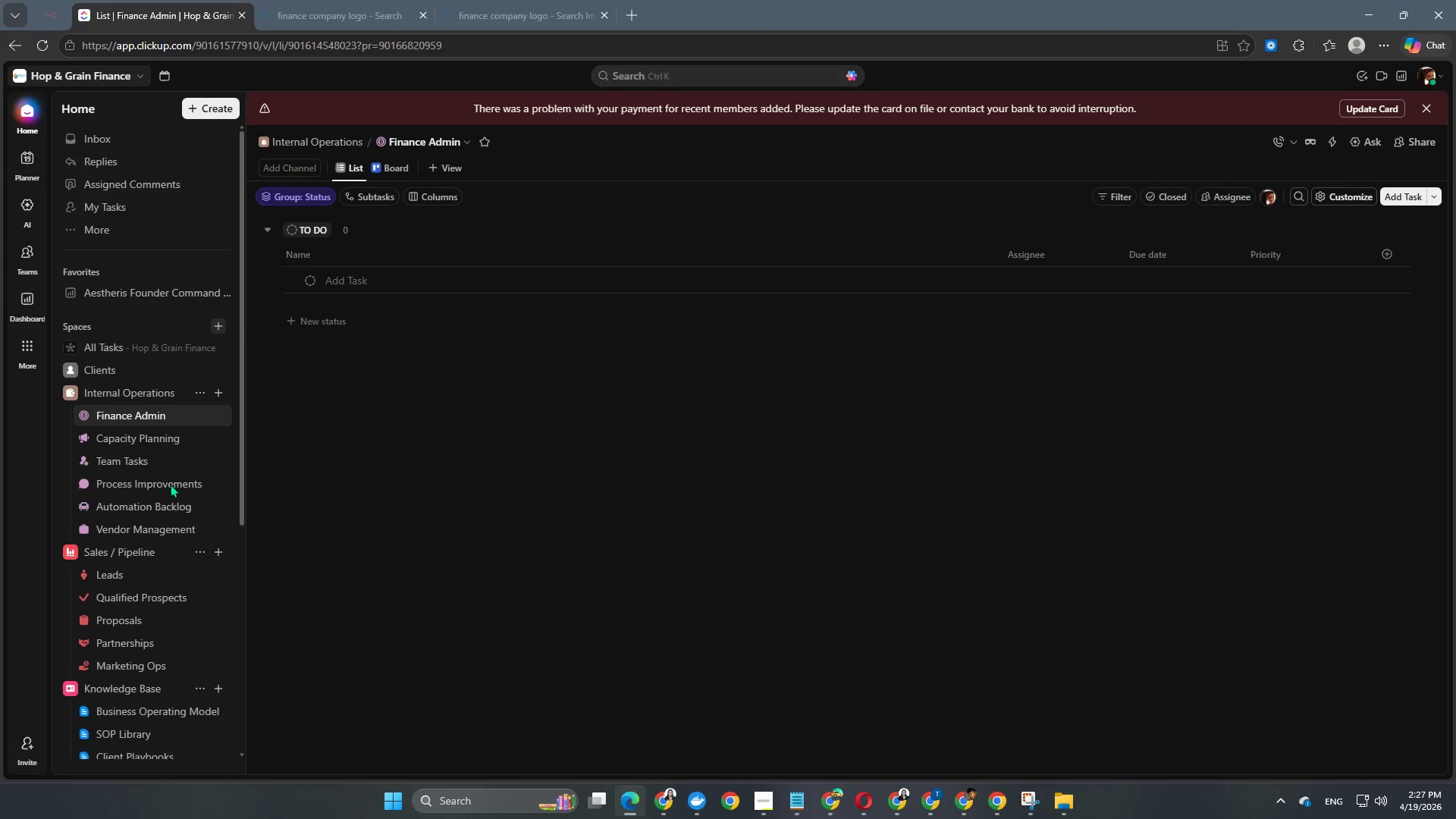 
mouse_move([165, 502])
 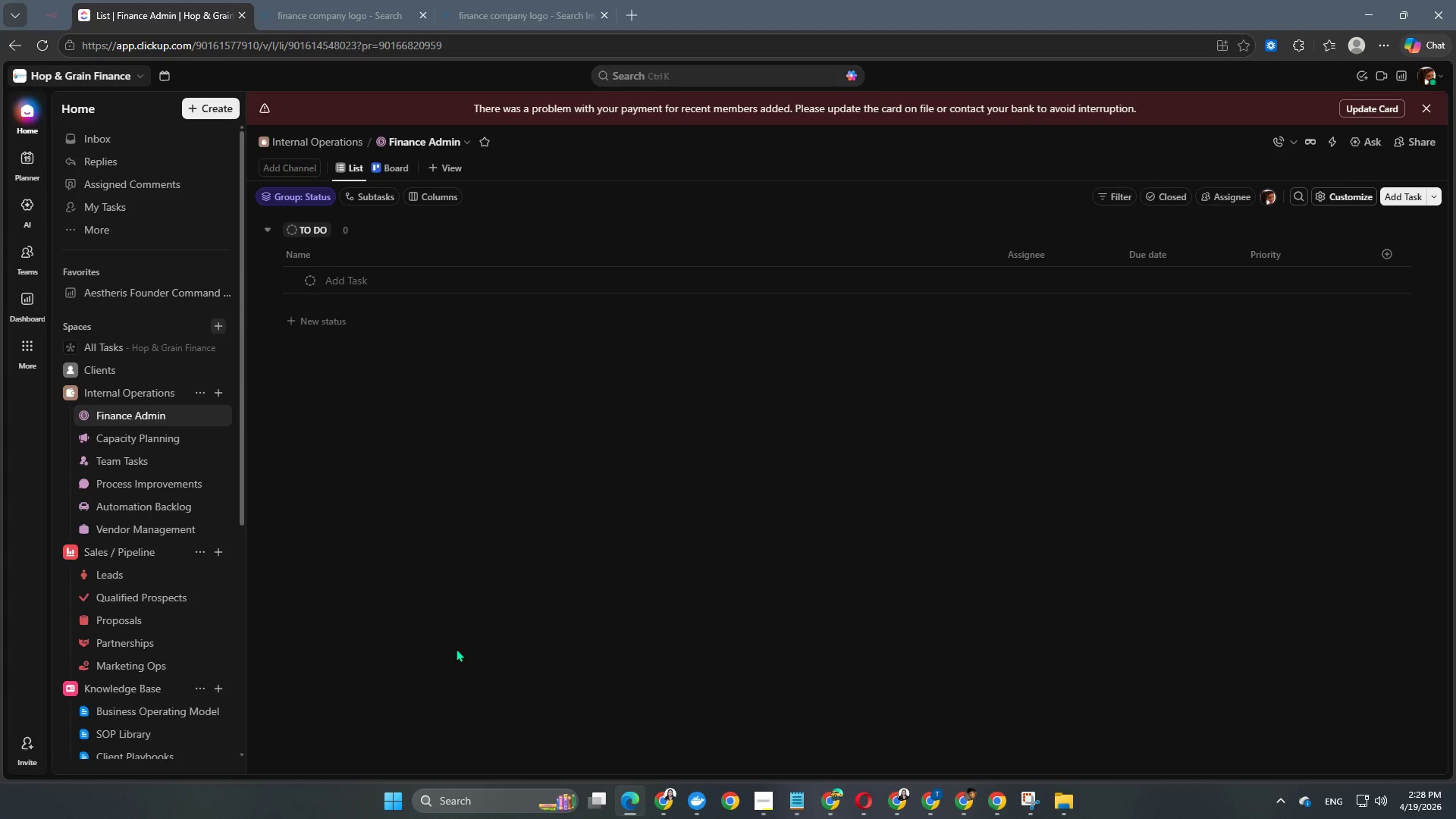 
wait(37.28)
 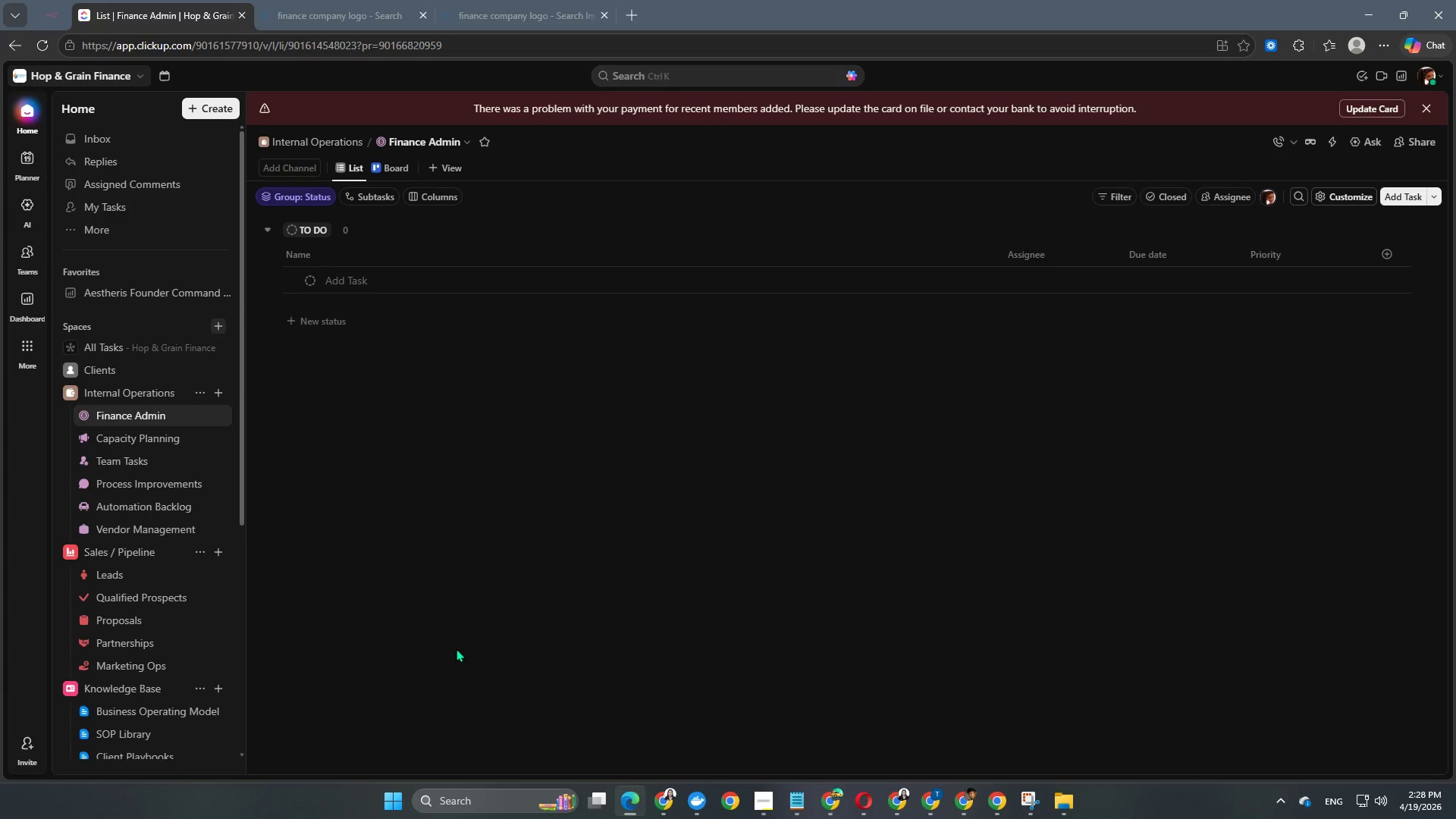 
scroll: coordinate [132, 605], scroll_direction: down, amount: 2.0
 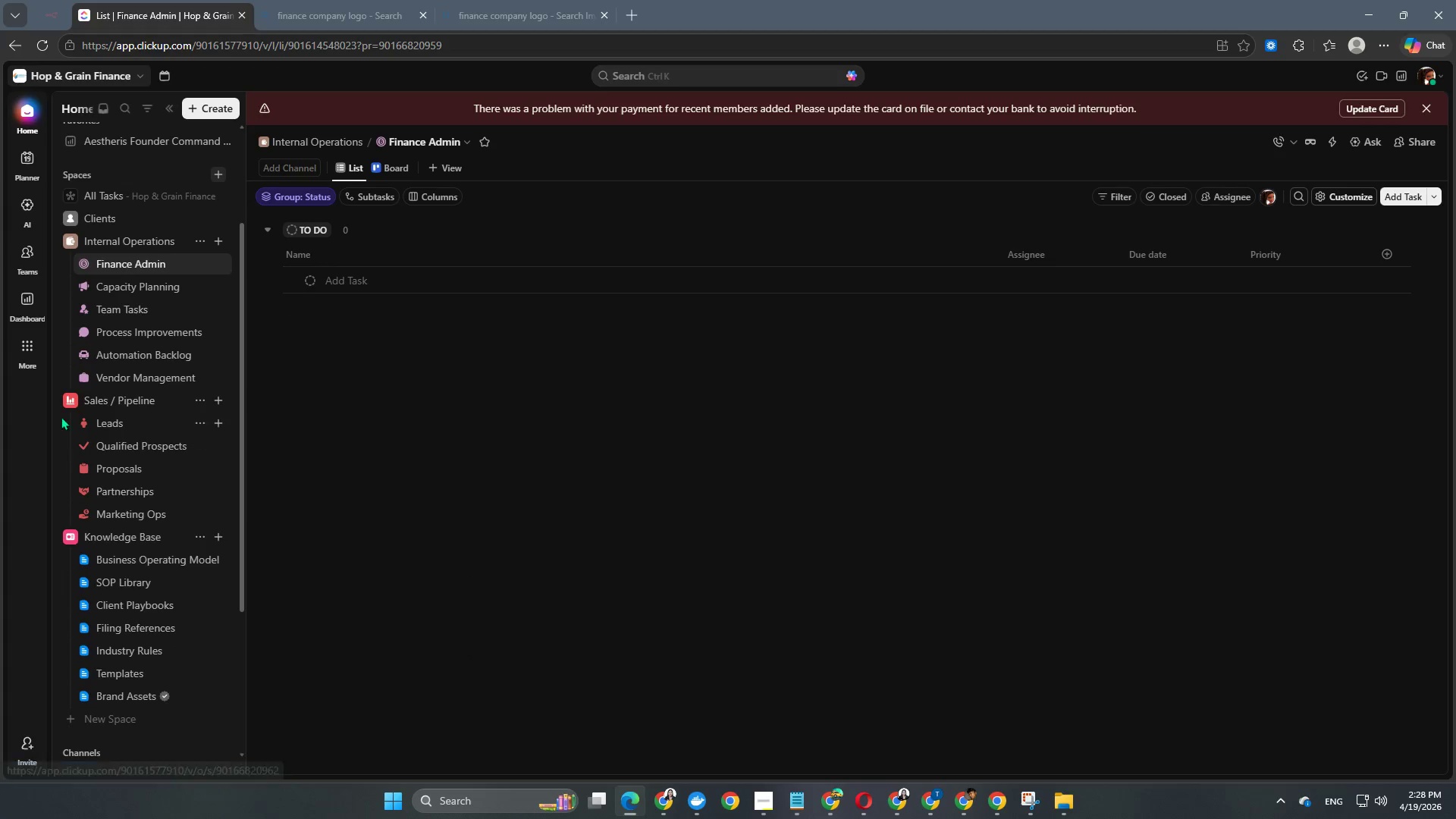 
left_click([71, 401])
 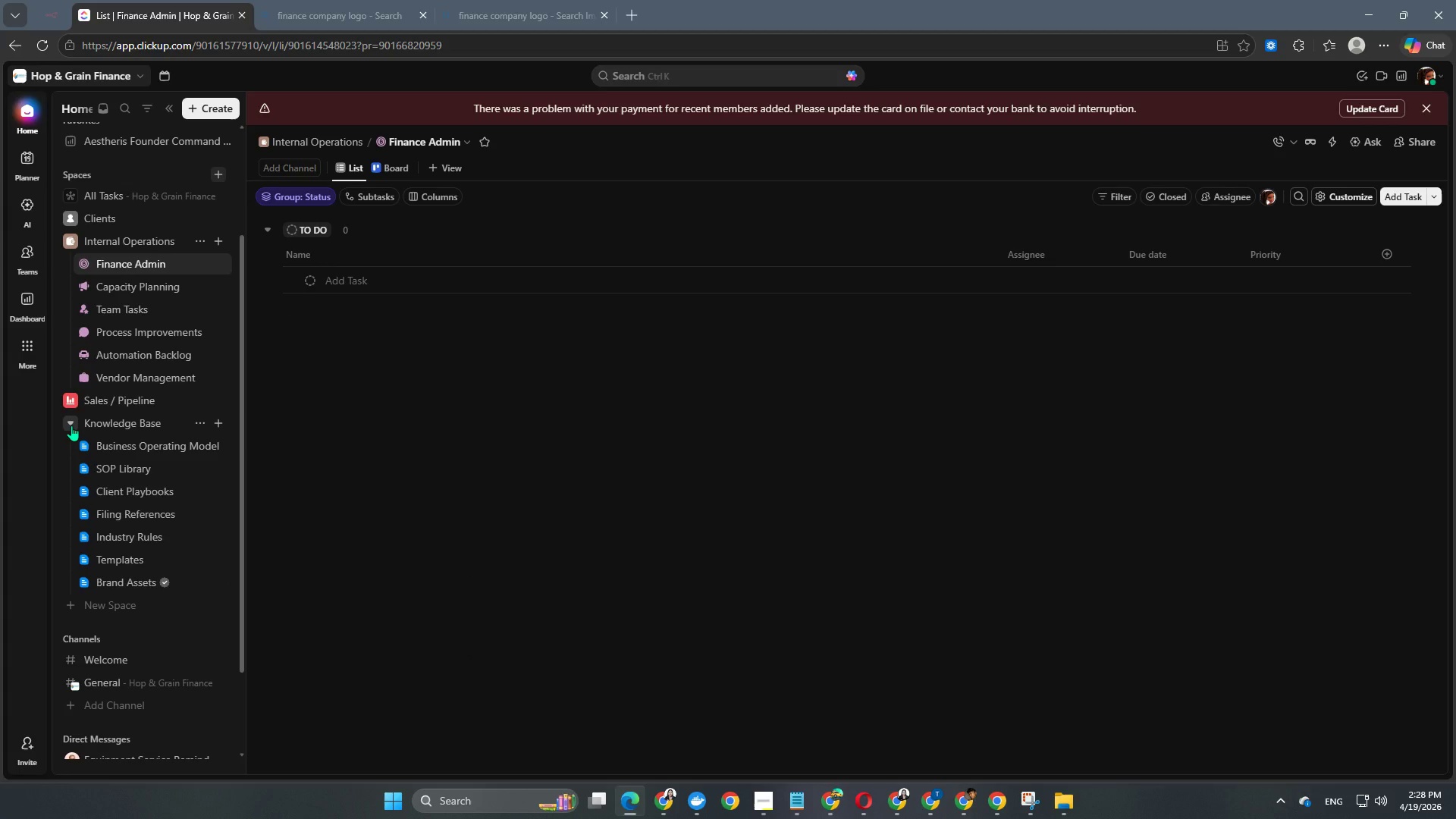 
left_click([71, 425])
 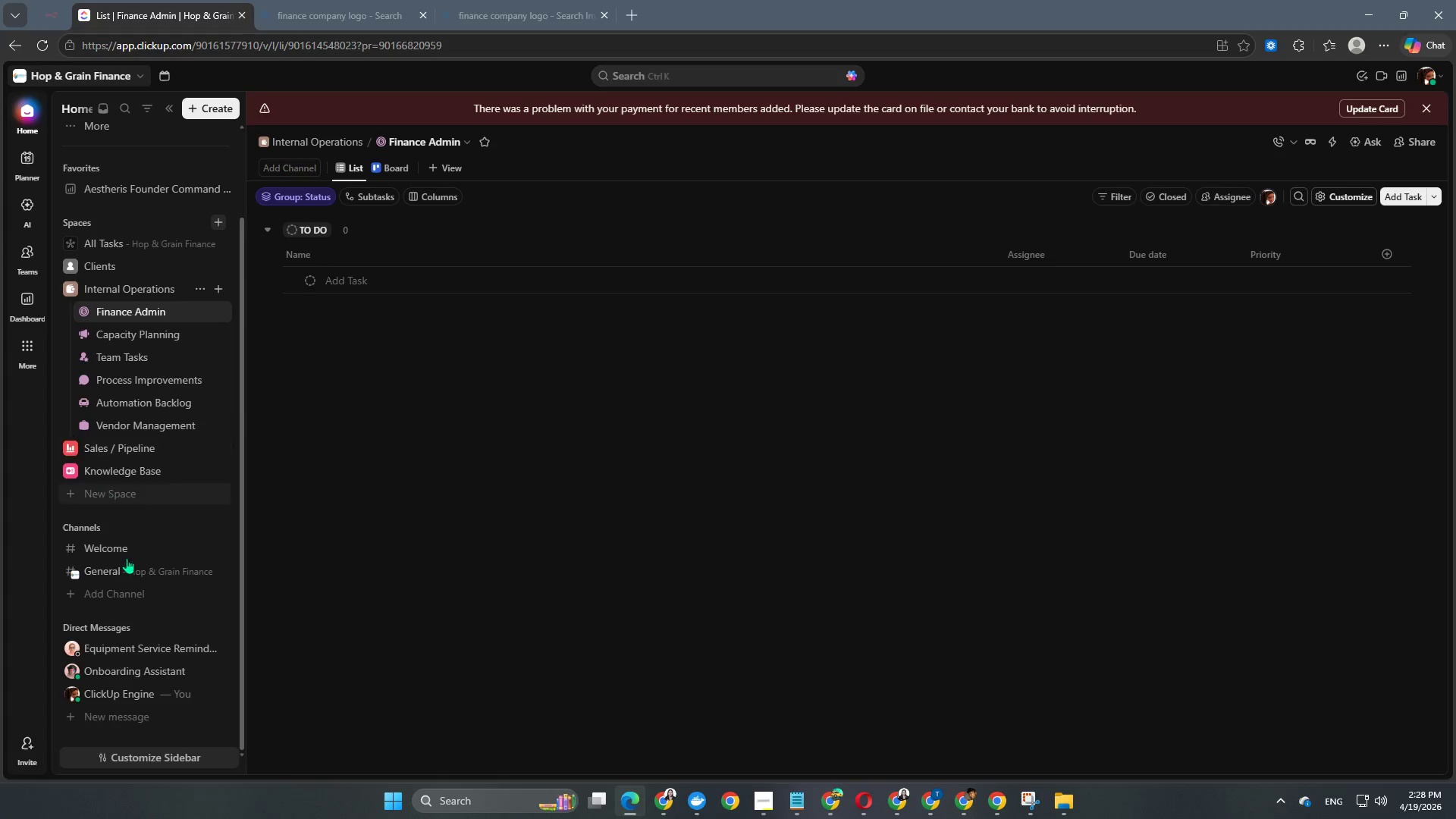 
scroll: coordinate [136, 588], scroll_direction: up, amount: 6.0
 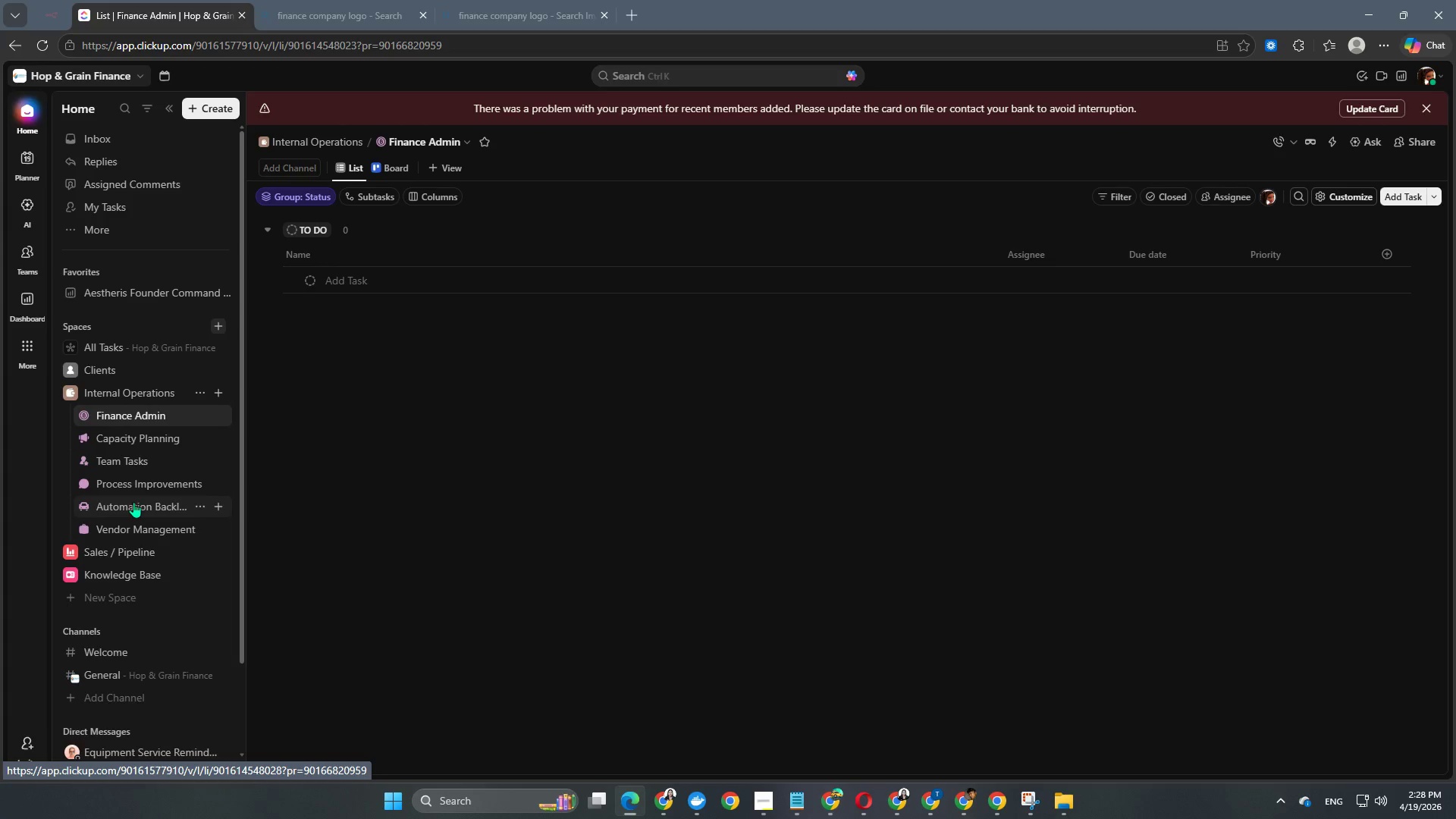 
wait(24.67)
 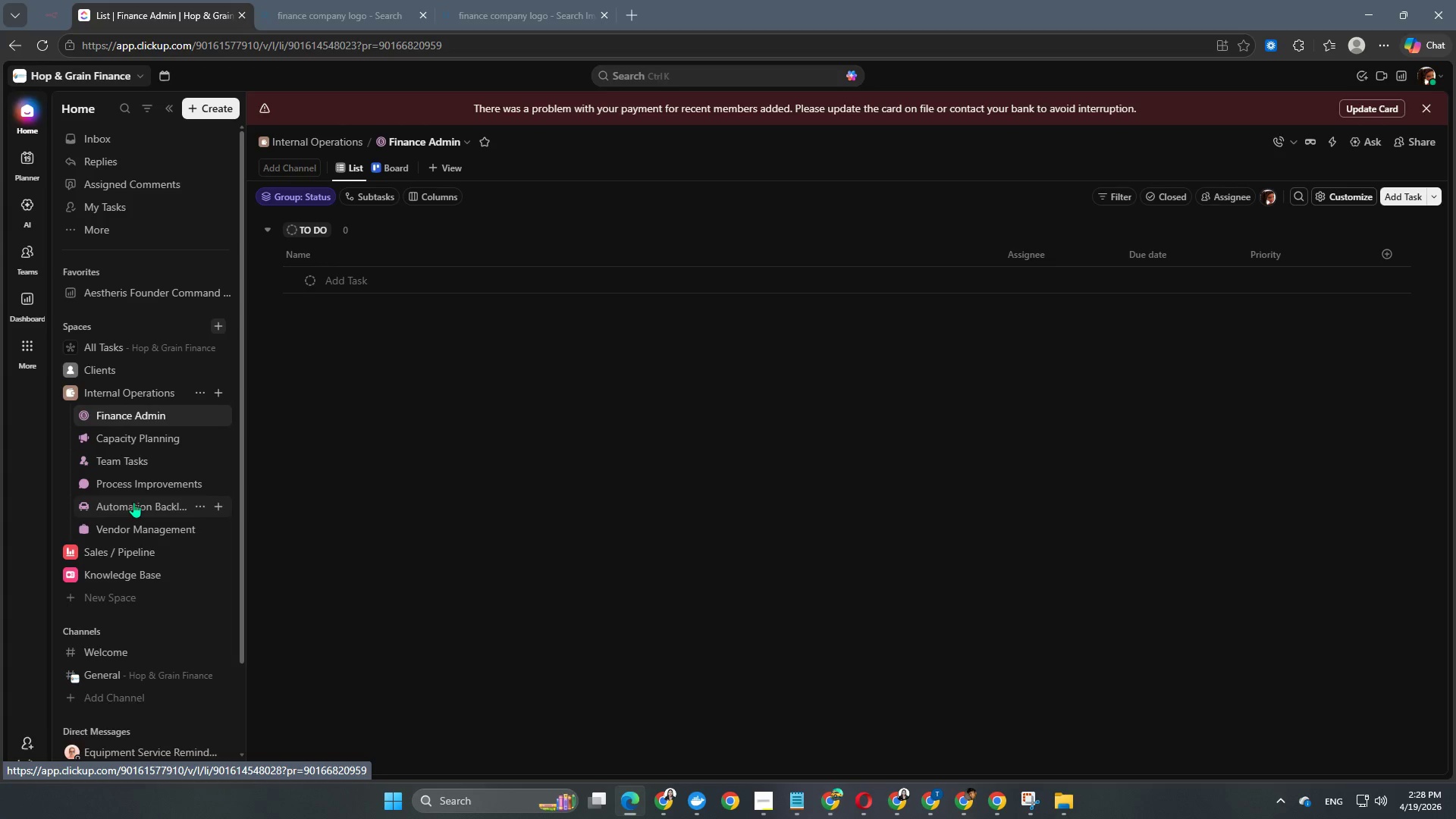 
mouse_move([174, 517])
 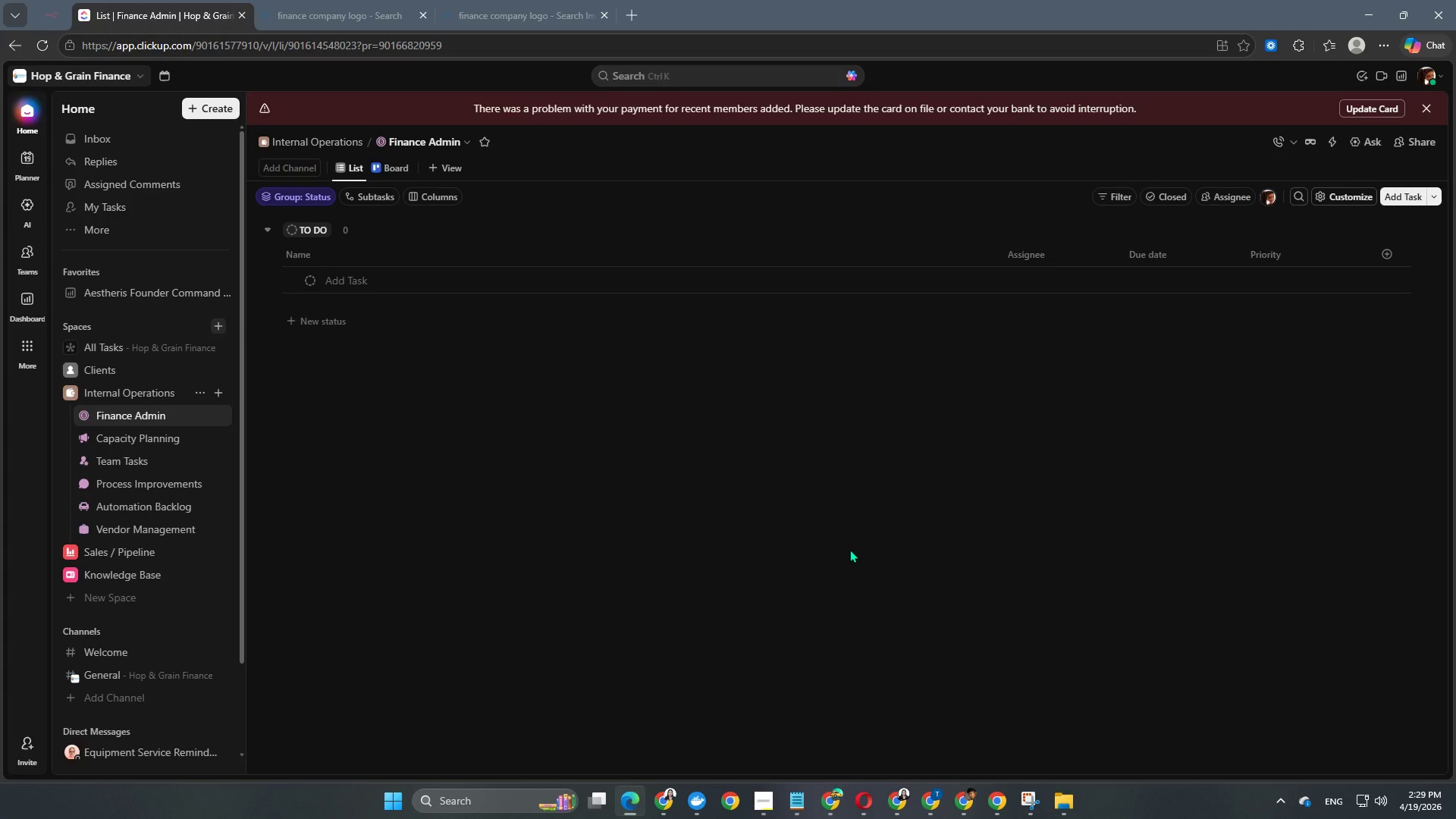 
wait(52.87)
 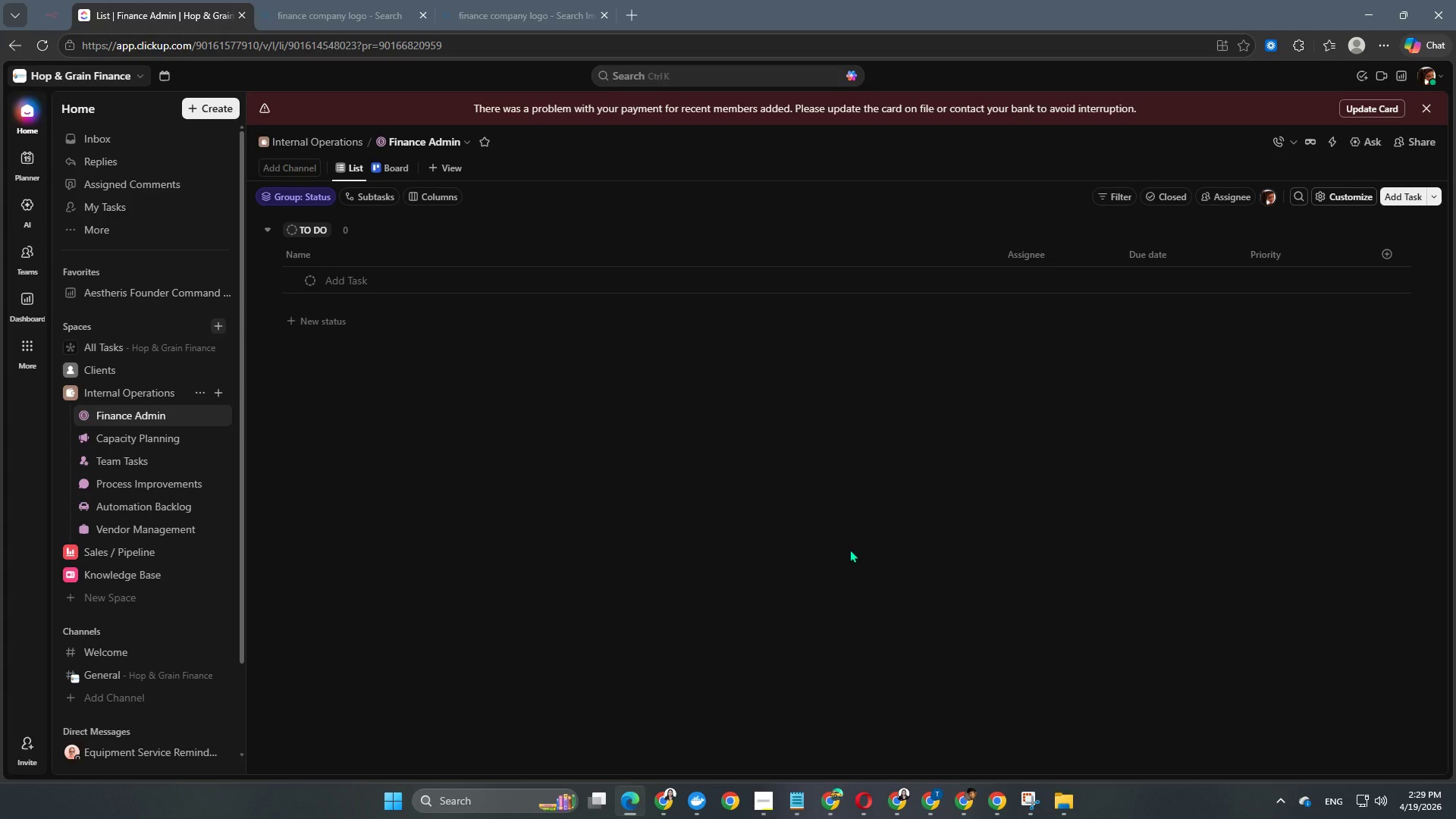 
left_click([196, 415])
 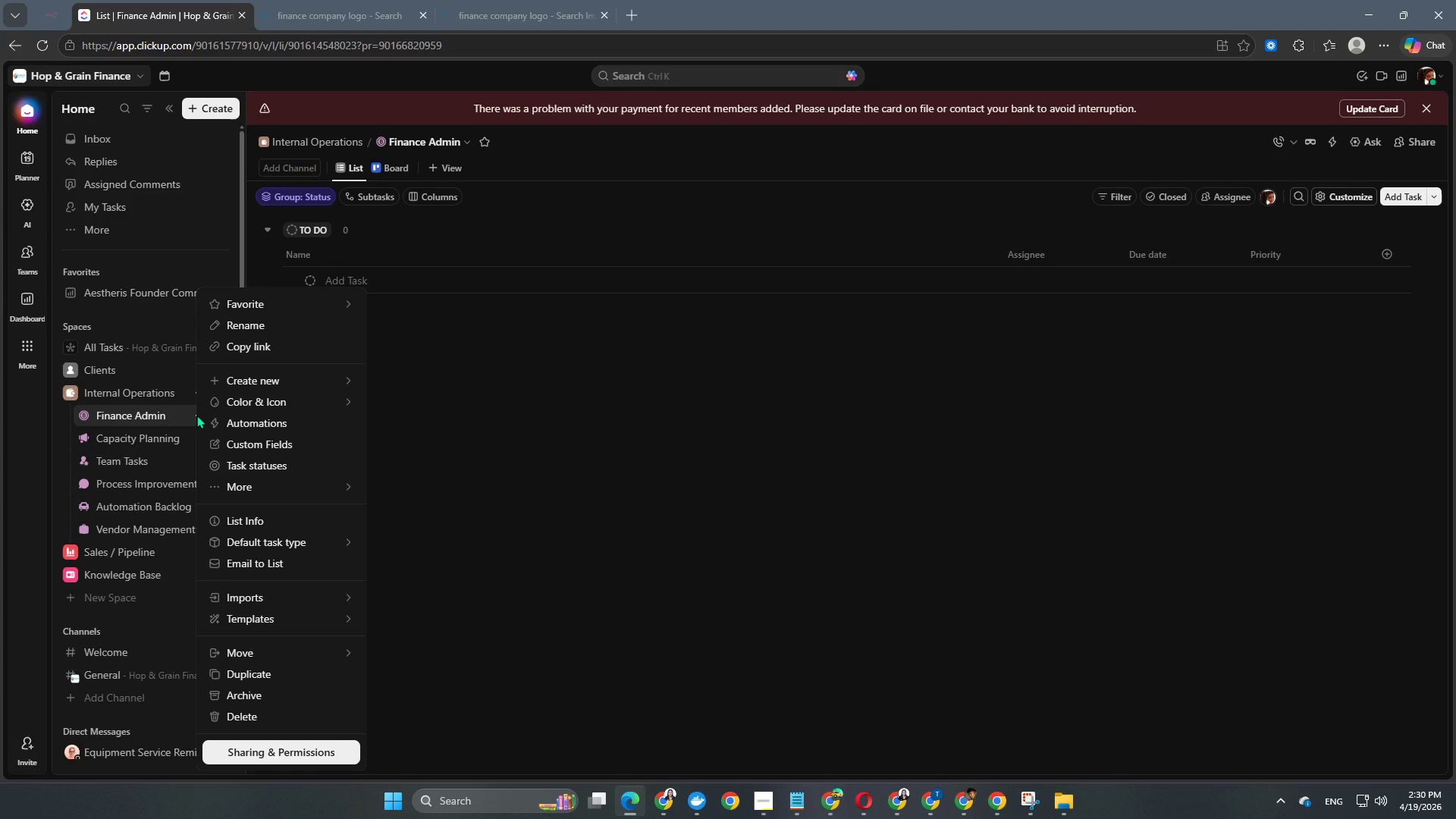 
wait(28.27)
 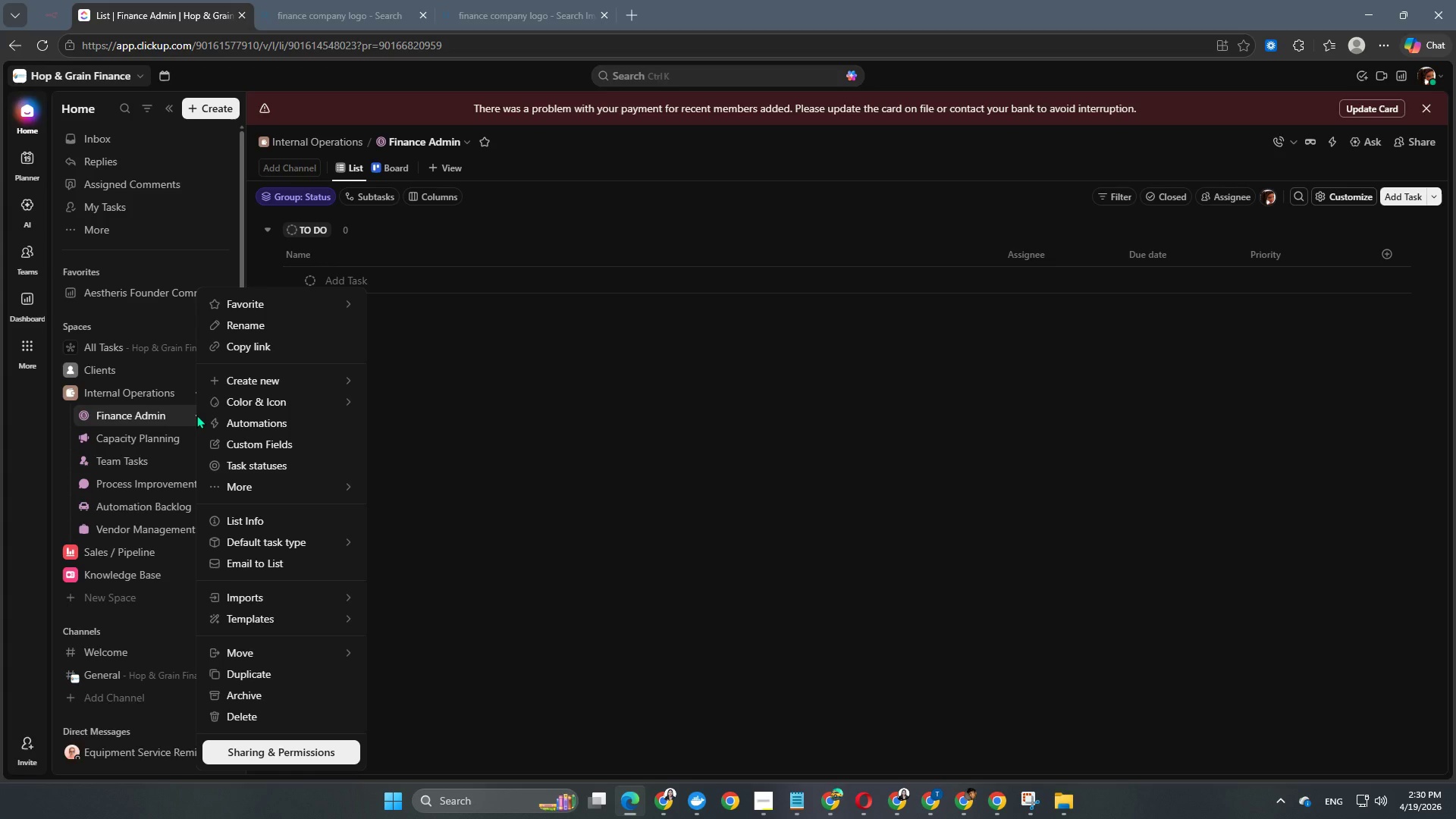 
left_click([471, 521])
 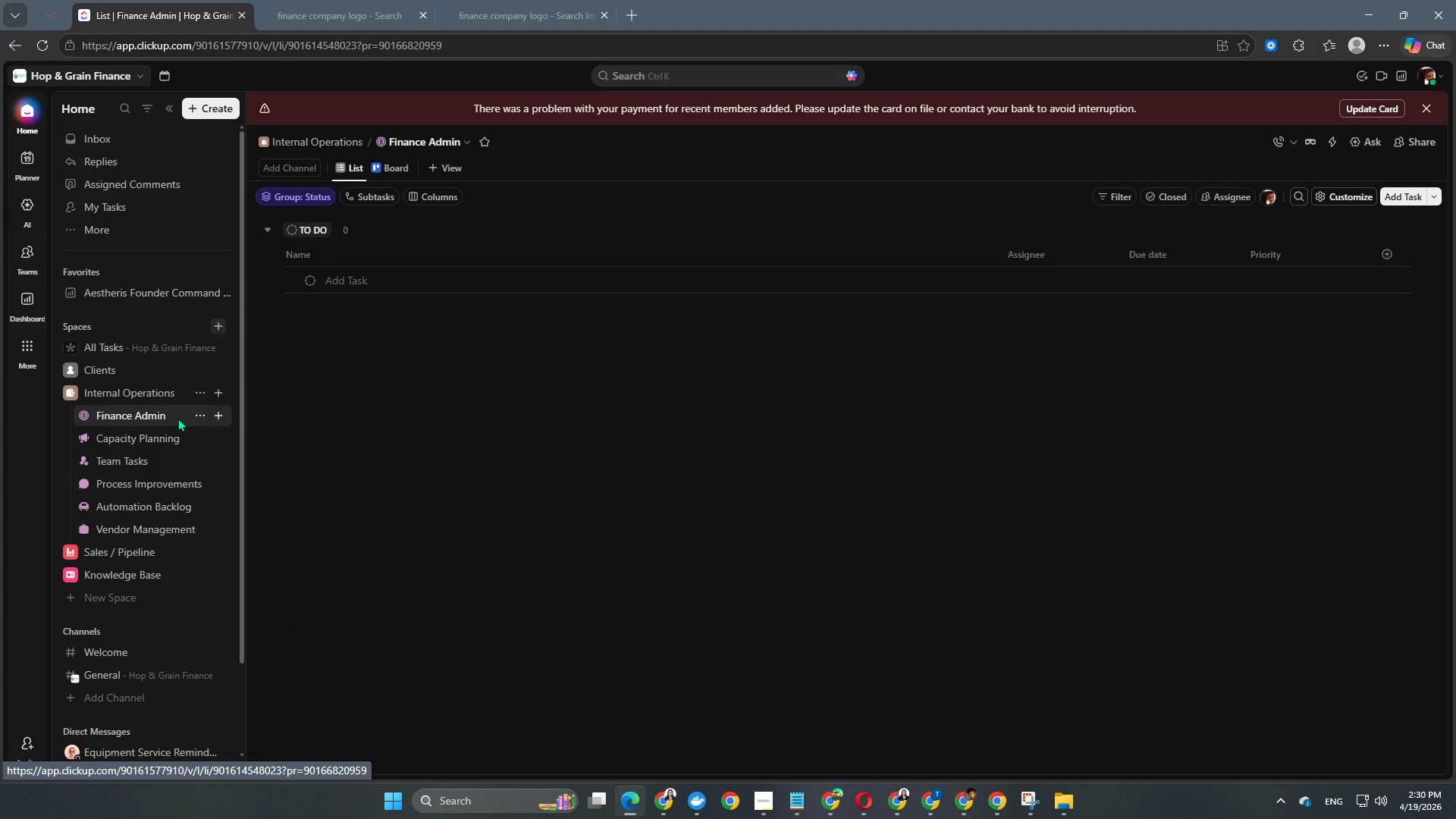 
left_click([196, 417])
 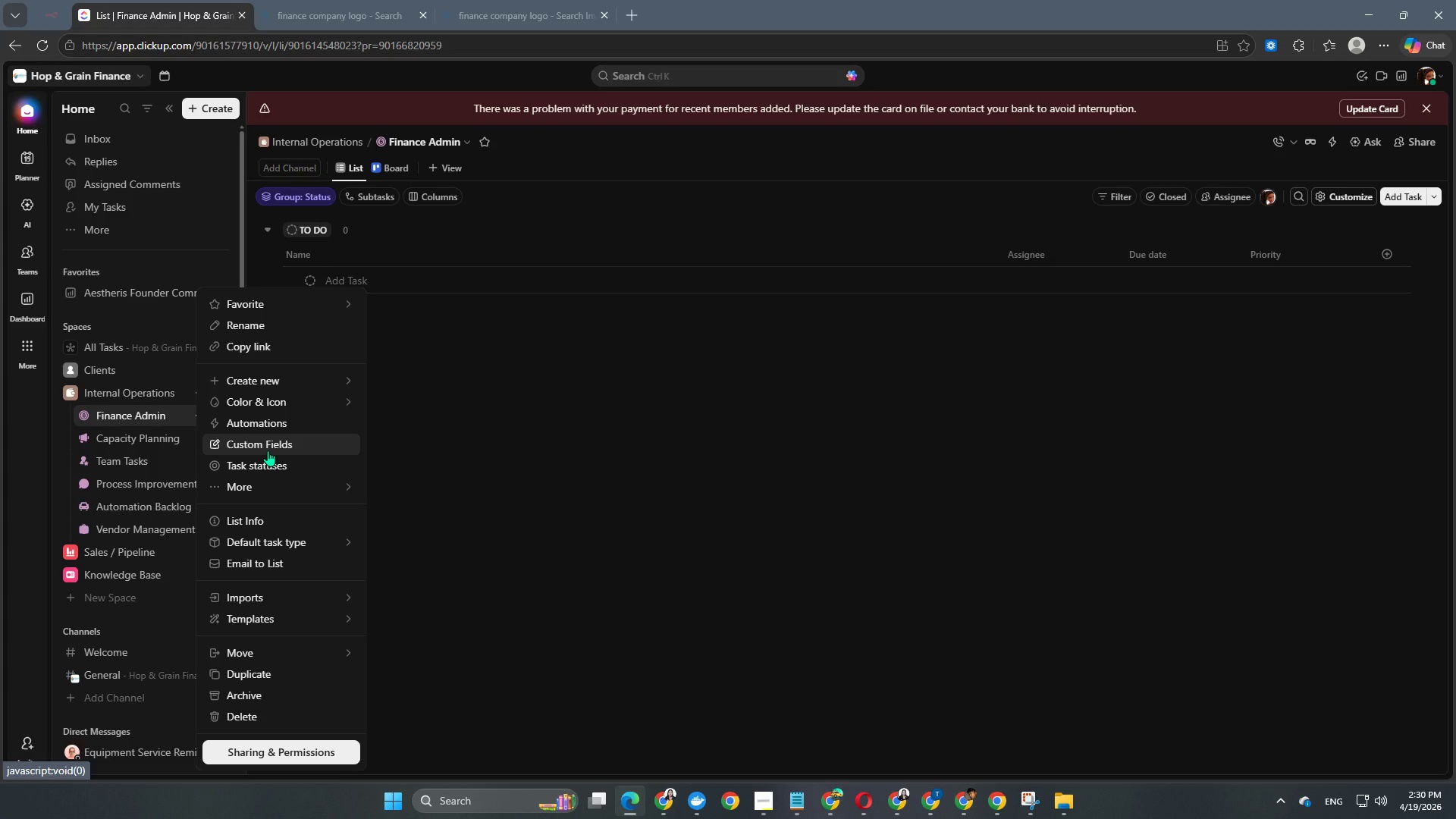 
wait(6.17)
 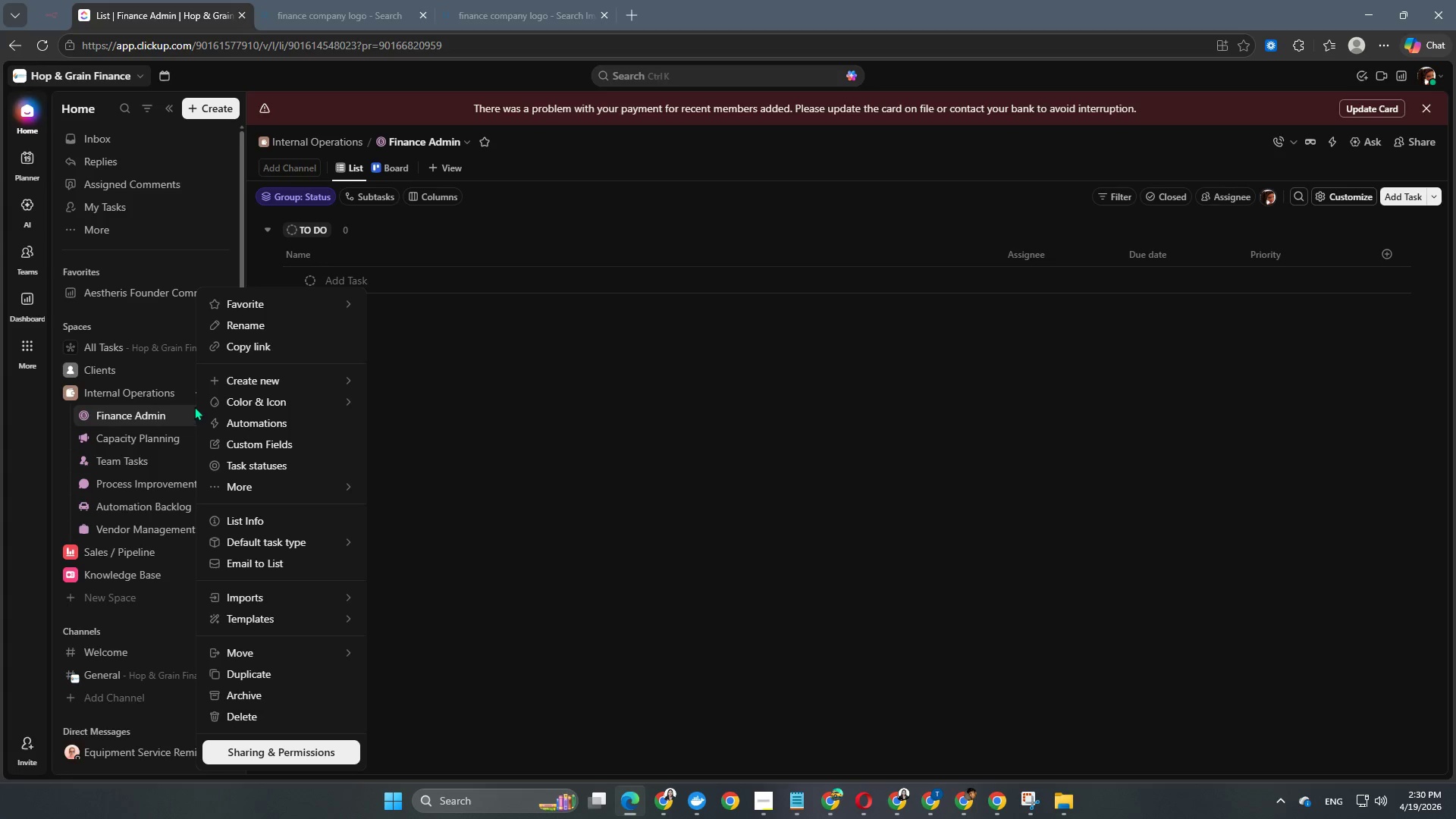 
left_click([278, 463])
 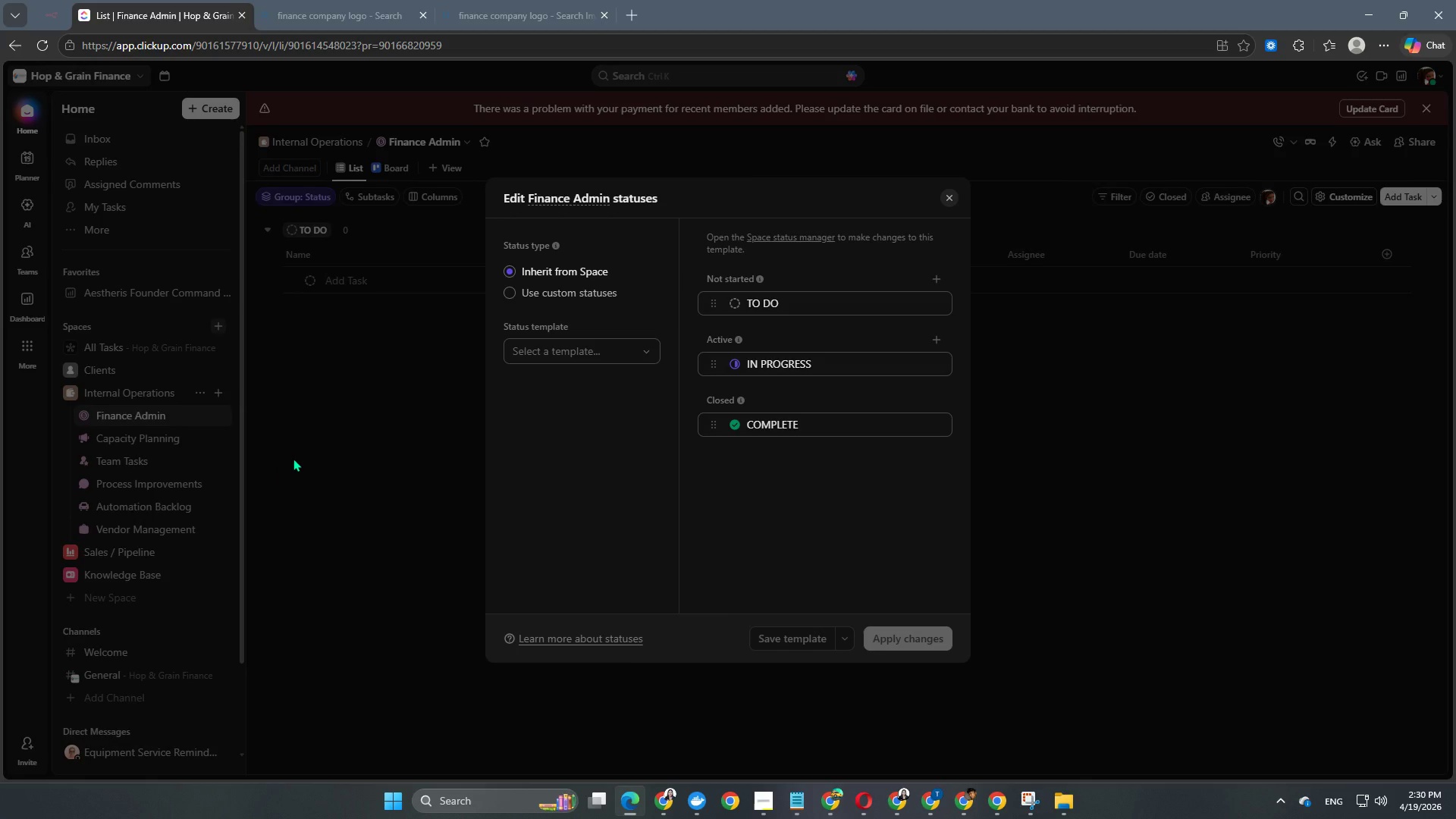 
wait(13.3)
 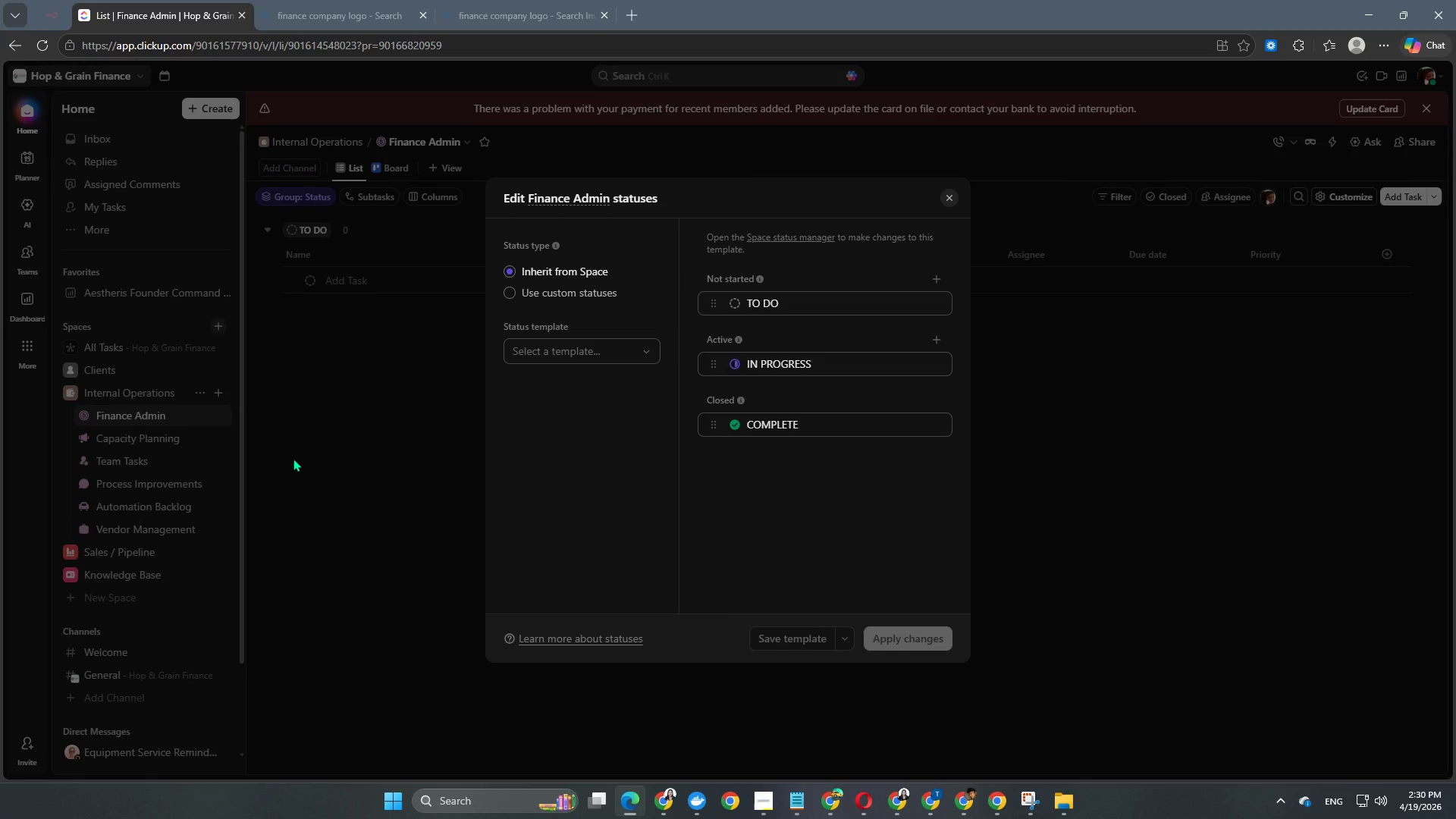 
mouse_move([887, 842])
 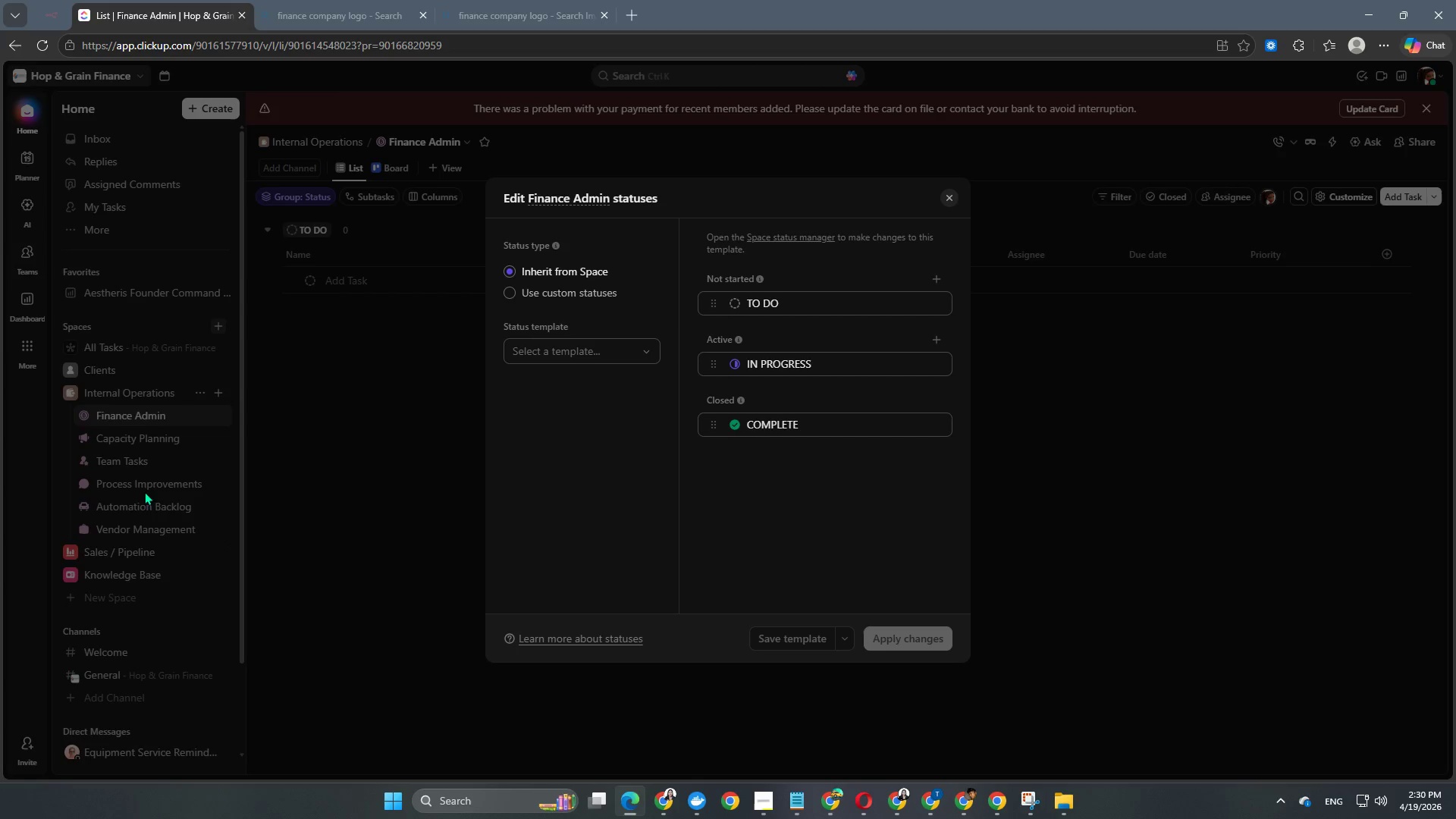 
double_click([429, 542])
 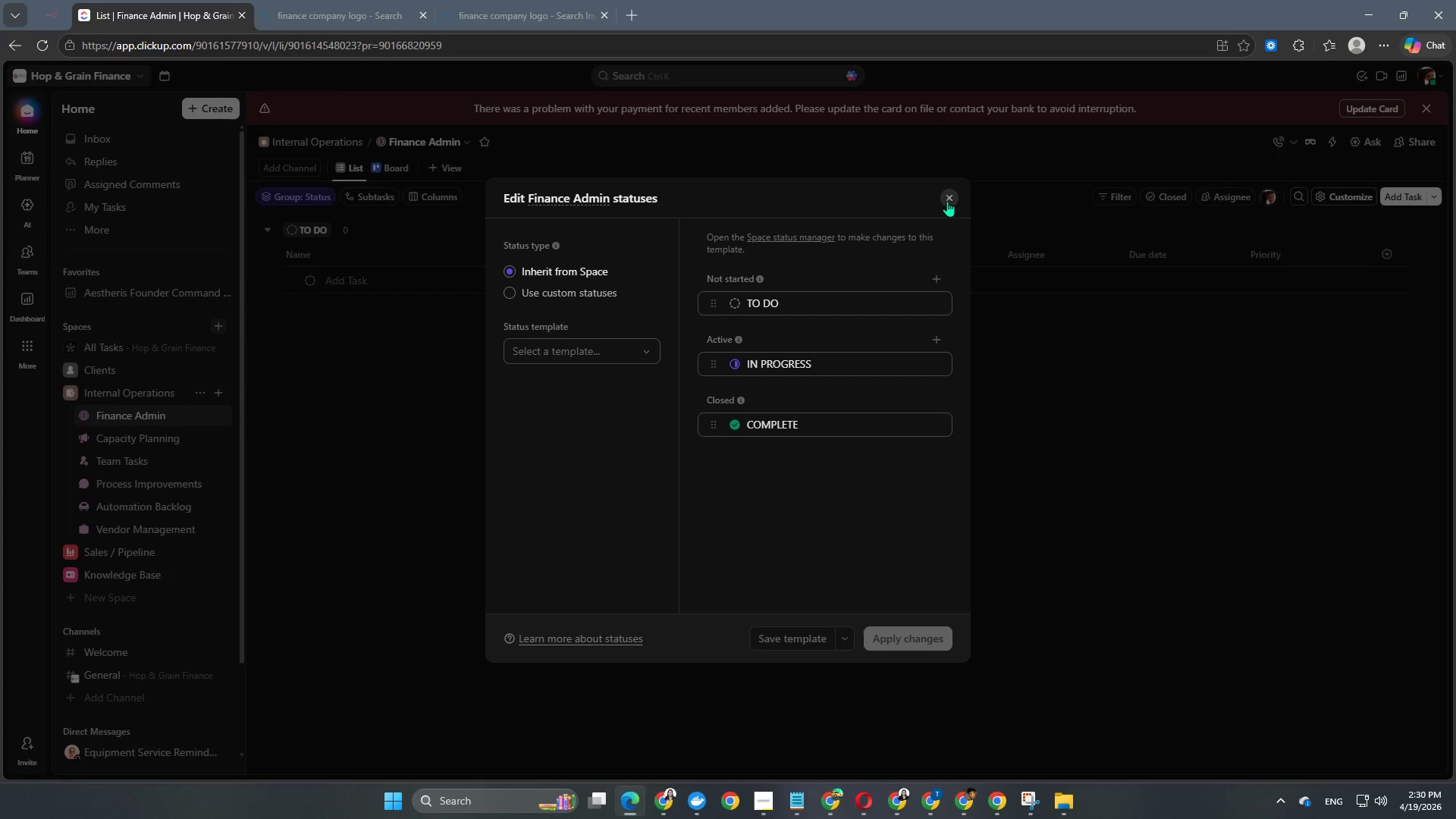 
left_click([947, 201])
 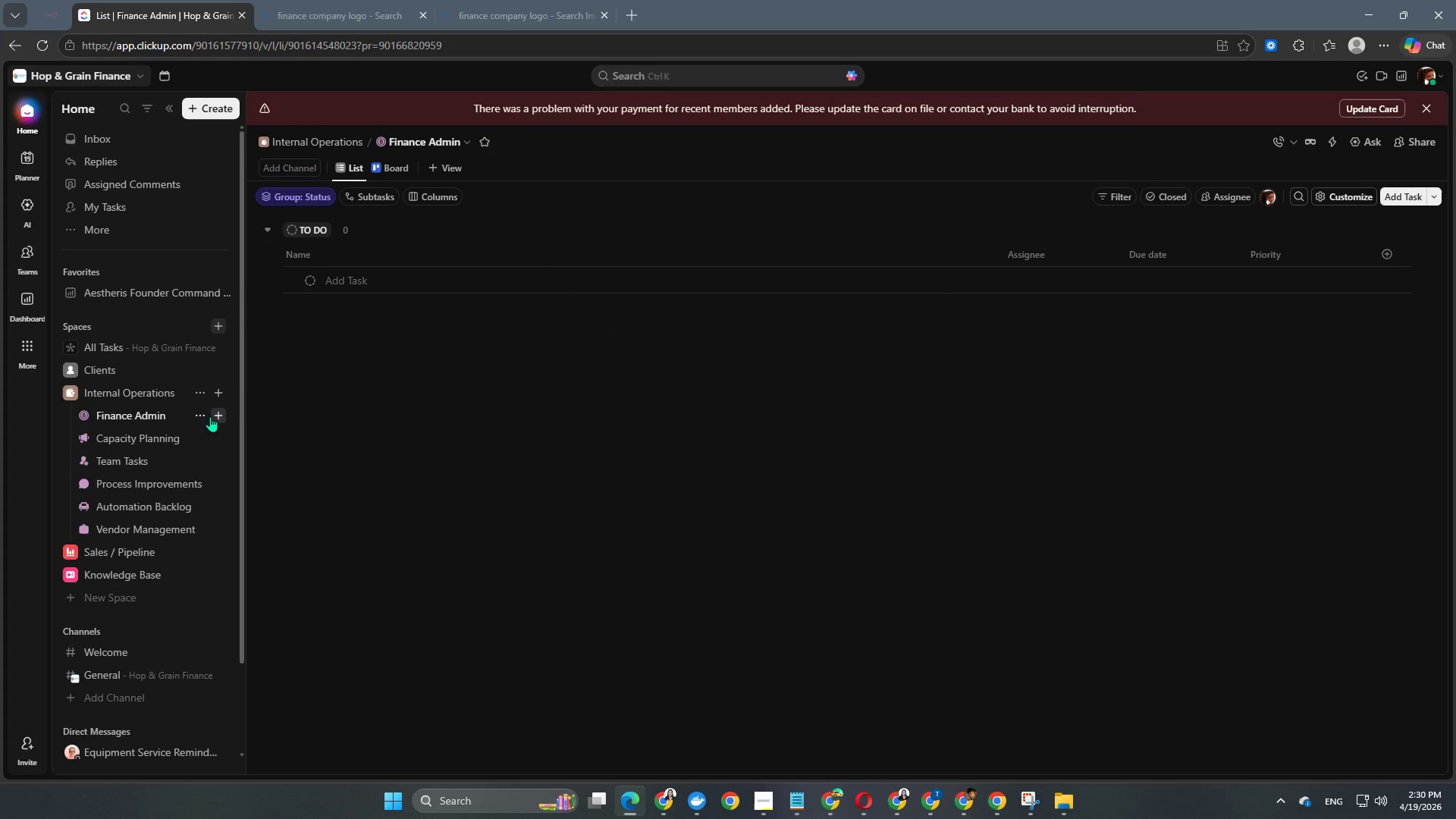 
left_click([199, 415])
 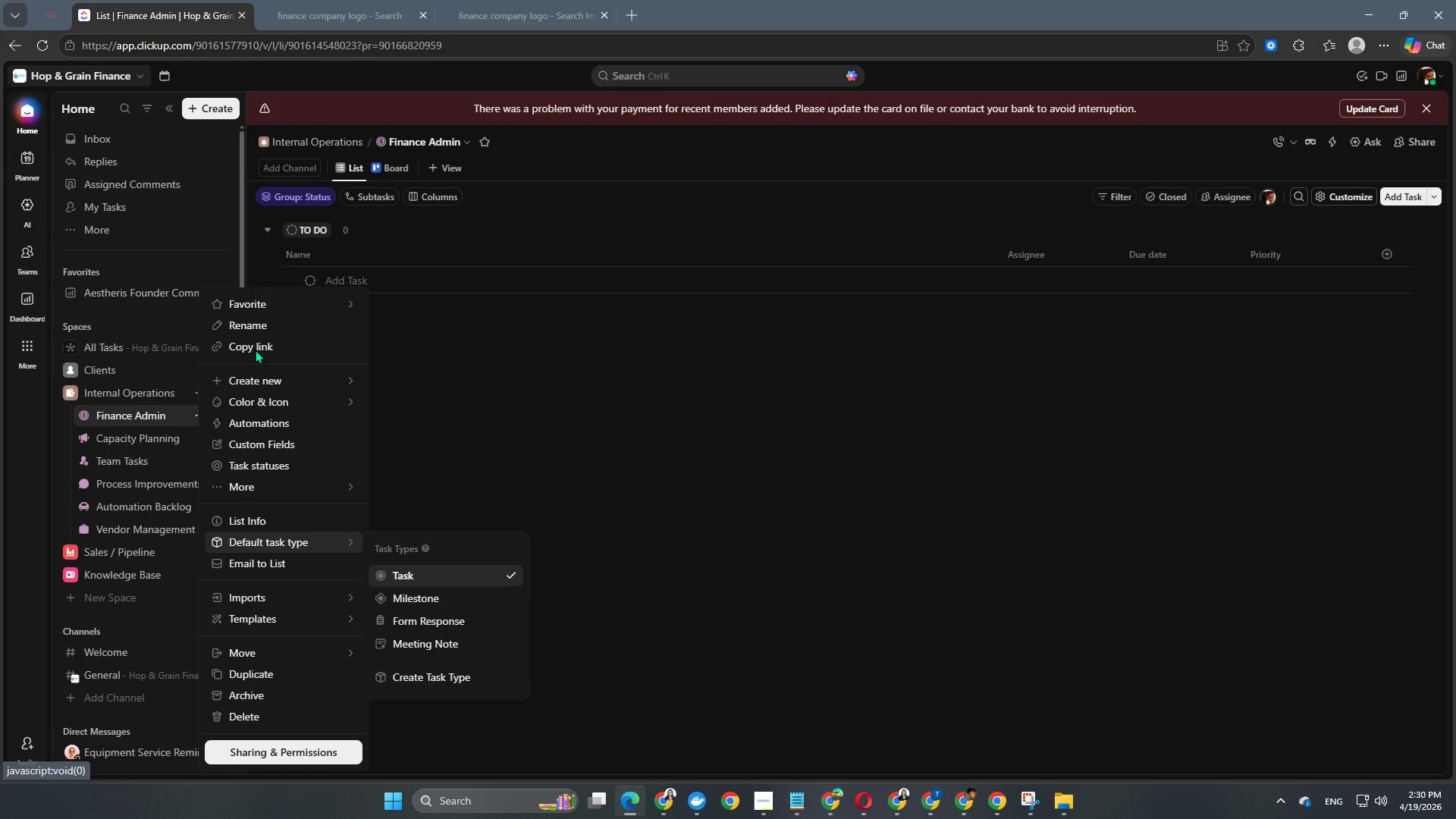 
left_click([278, 465])
 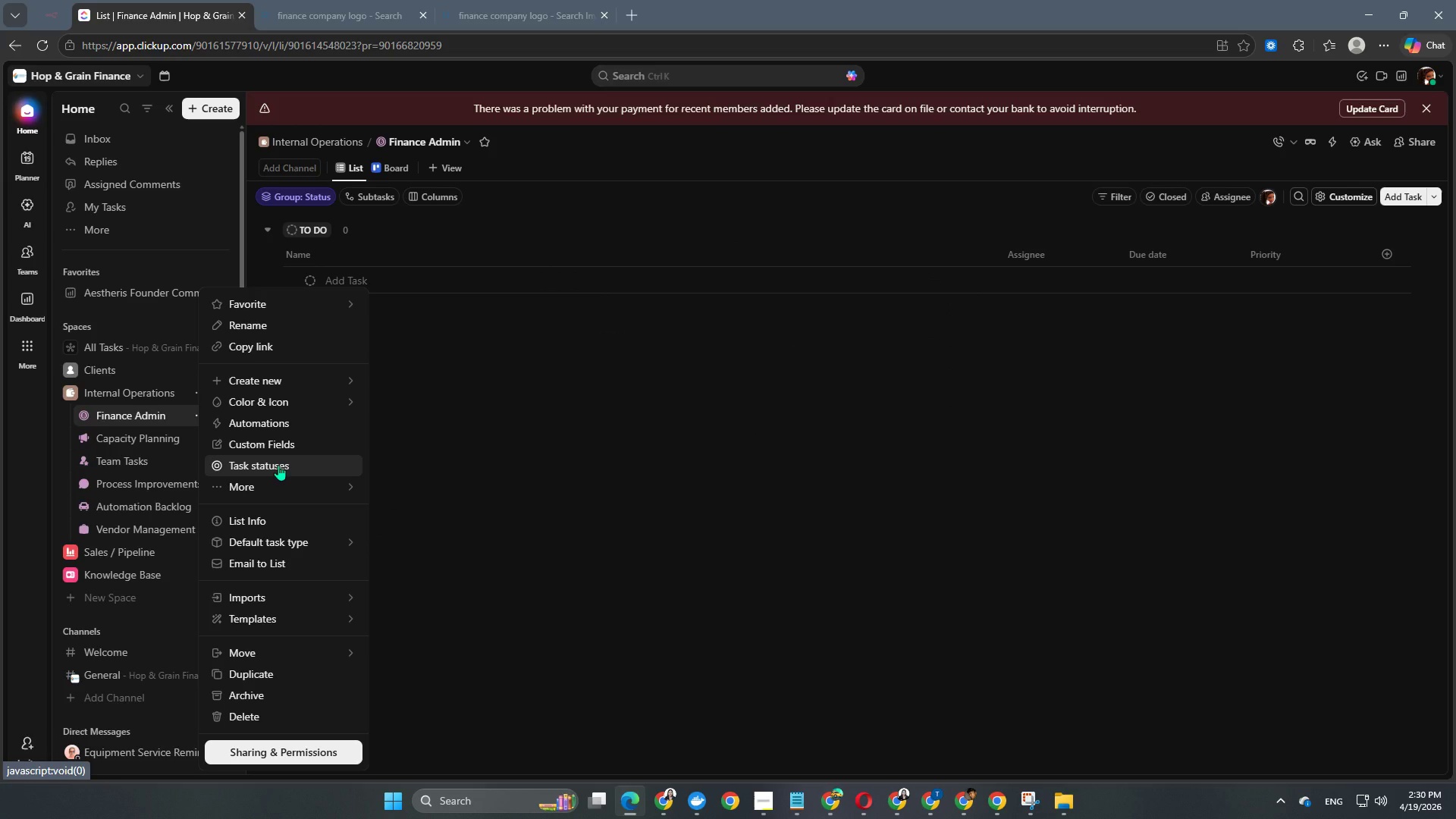 
left_click([278, 465])
 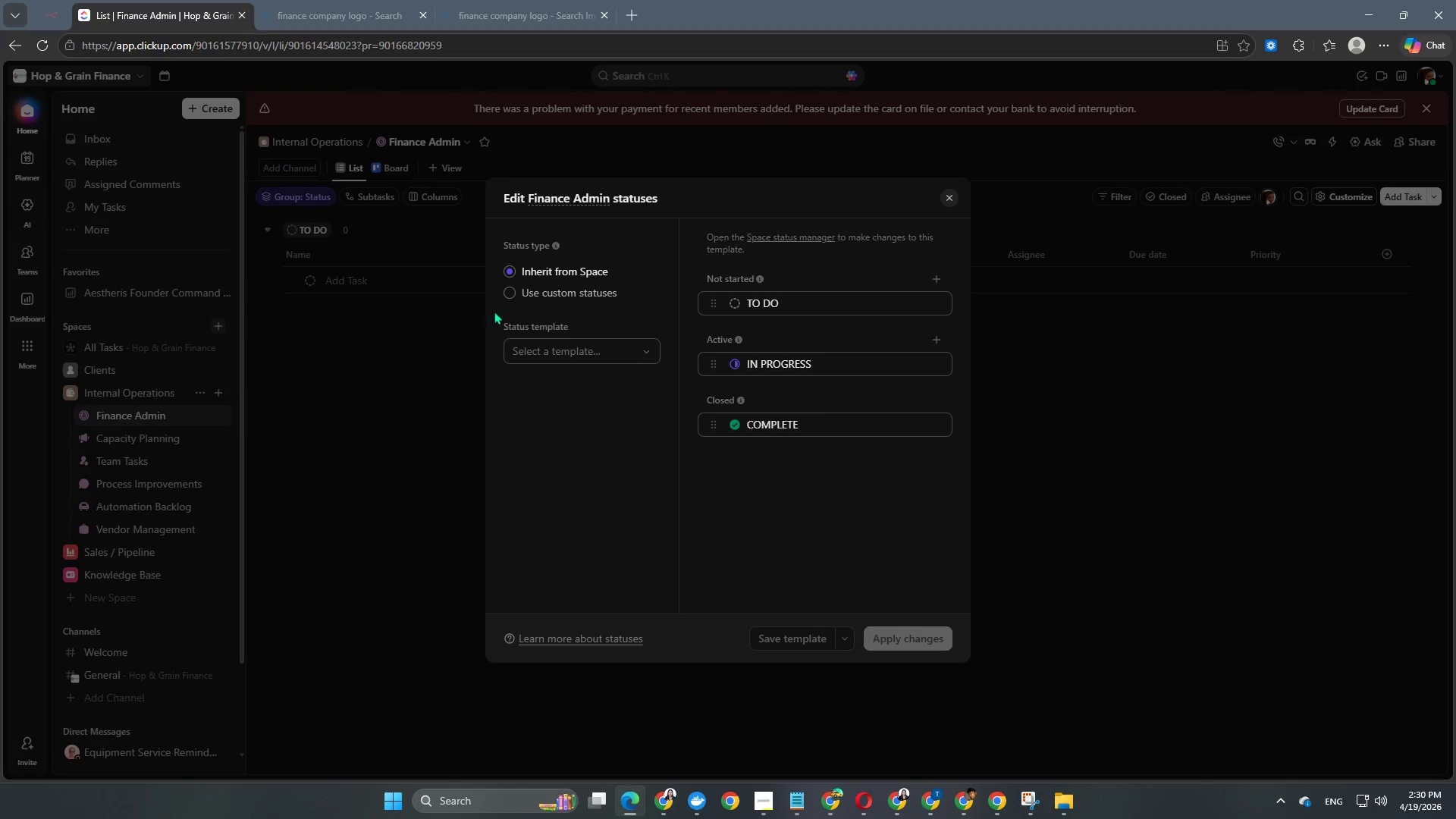 
left_click([563, 290])
 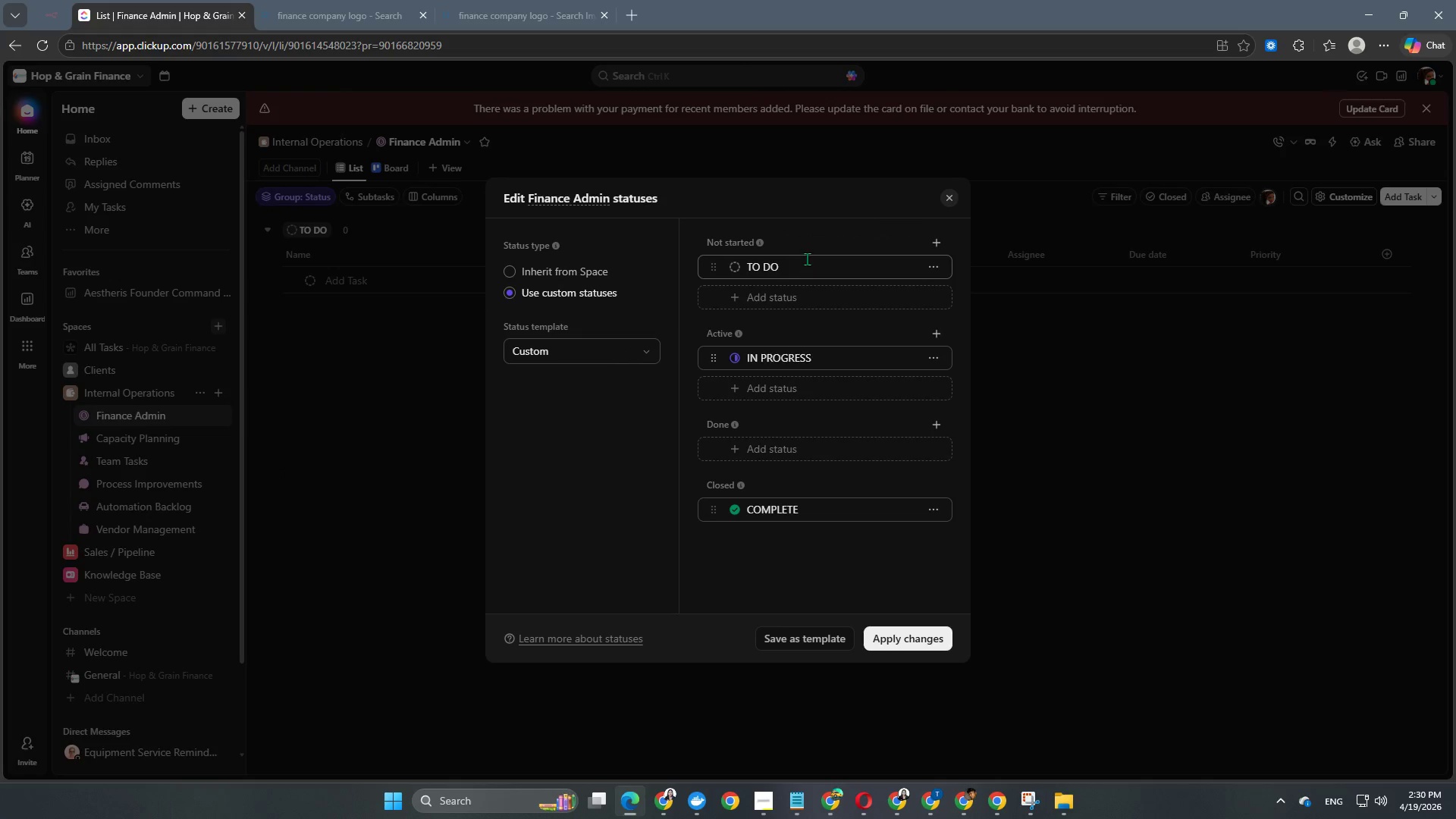 
left_click_drag(start_coordinate=[807, 259], to_coordinate=[716, 248])
 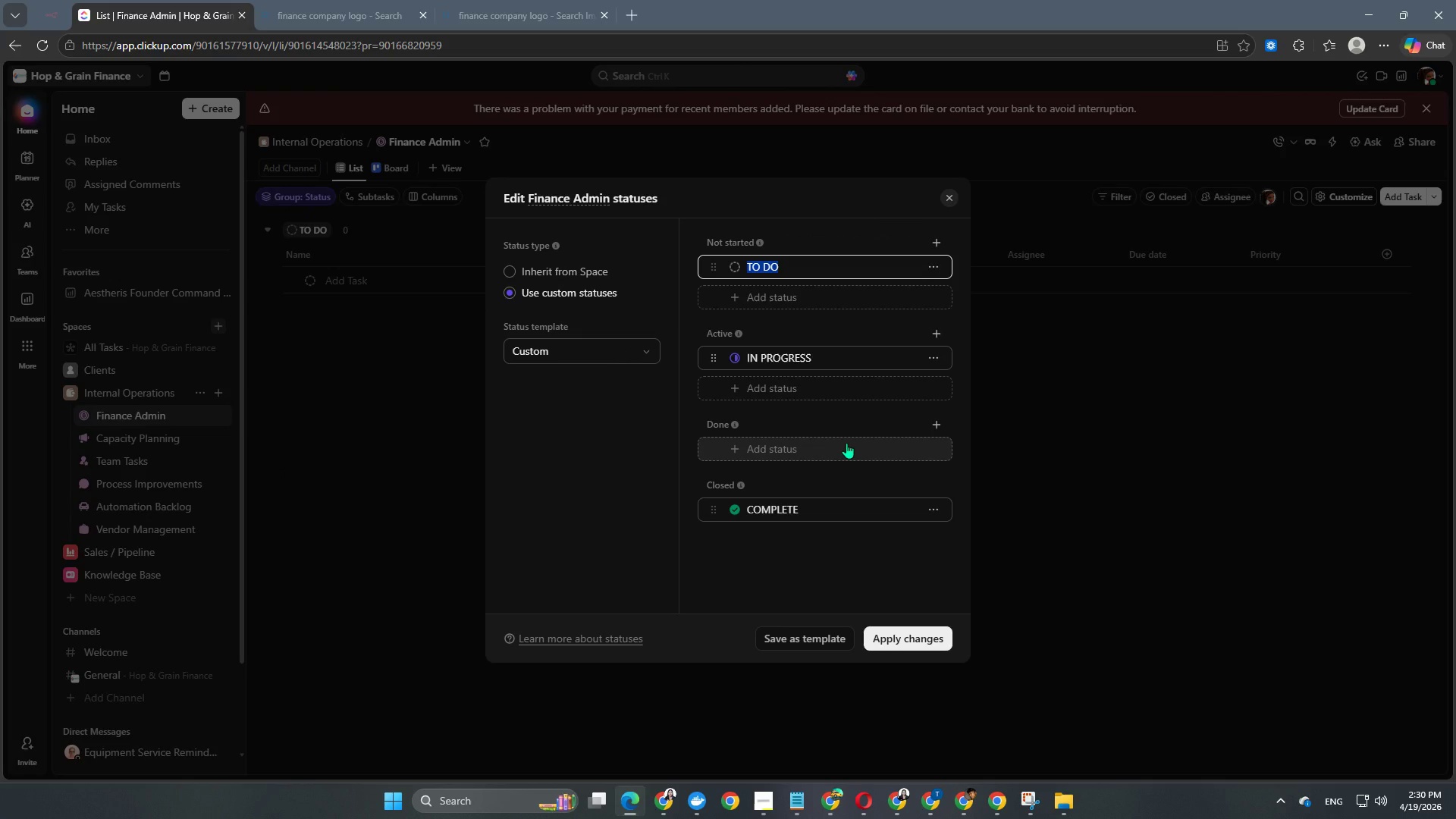 
type(open)
 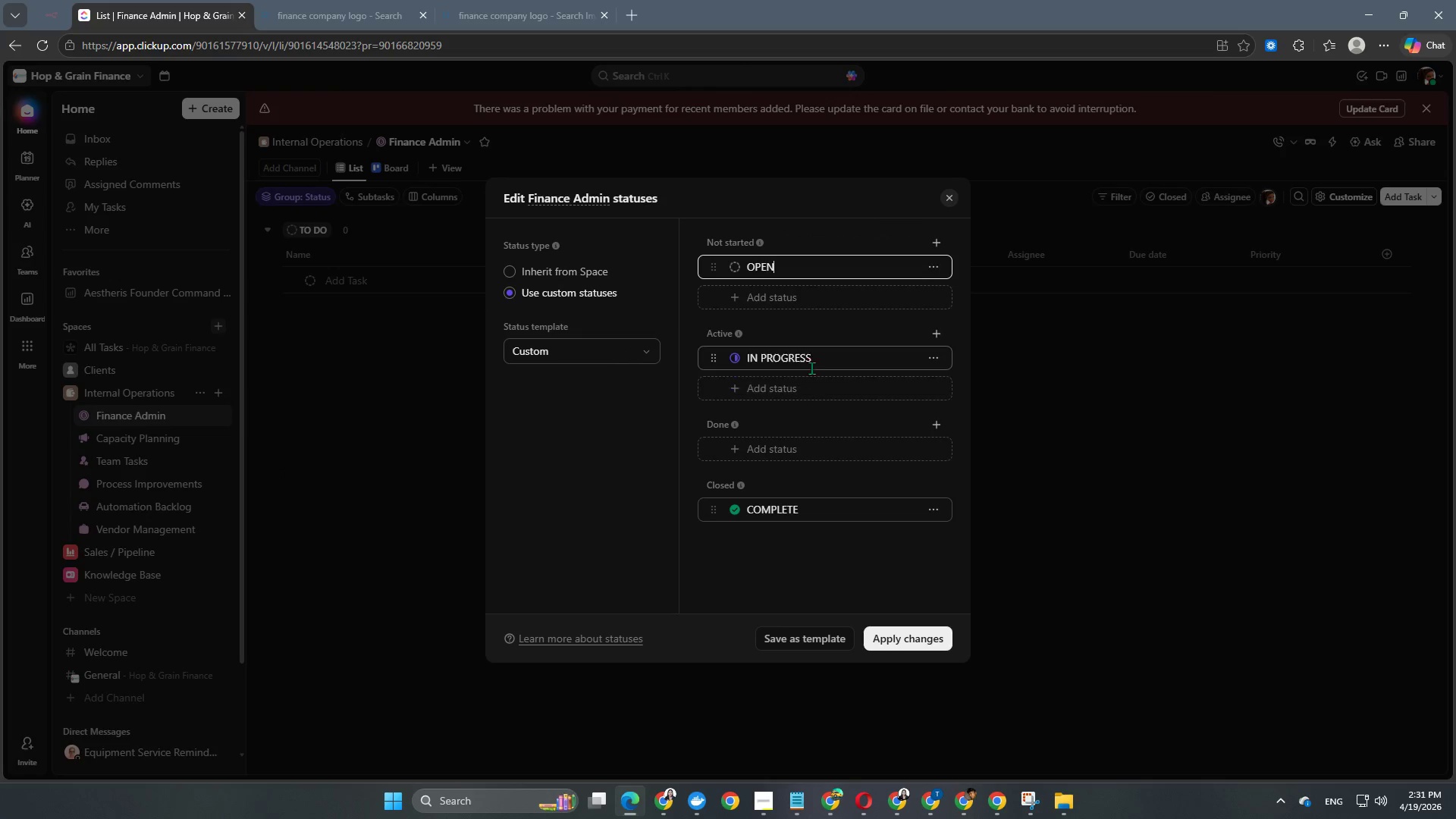 
left_click([802, 356])
 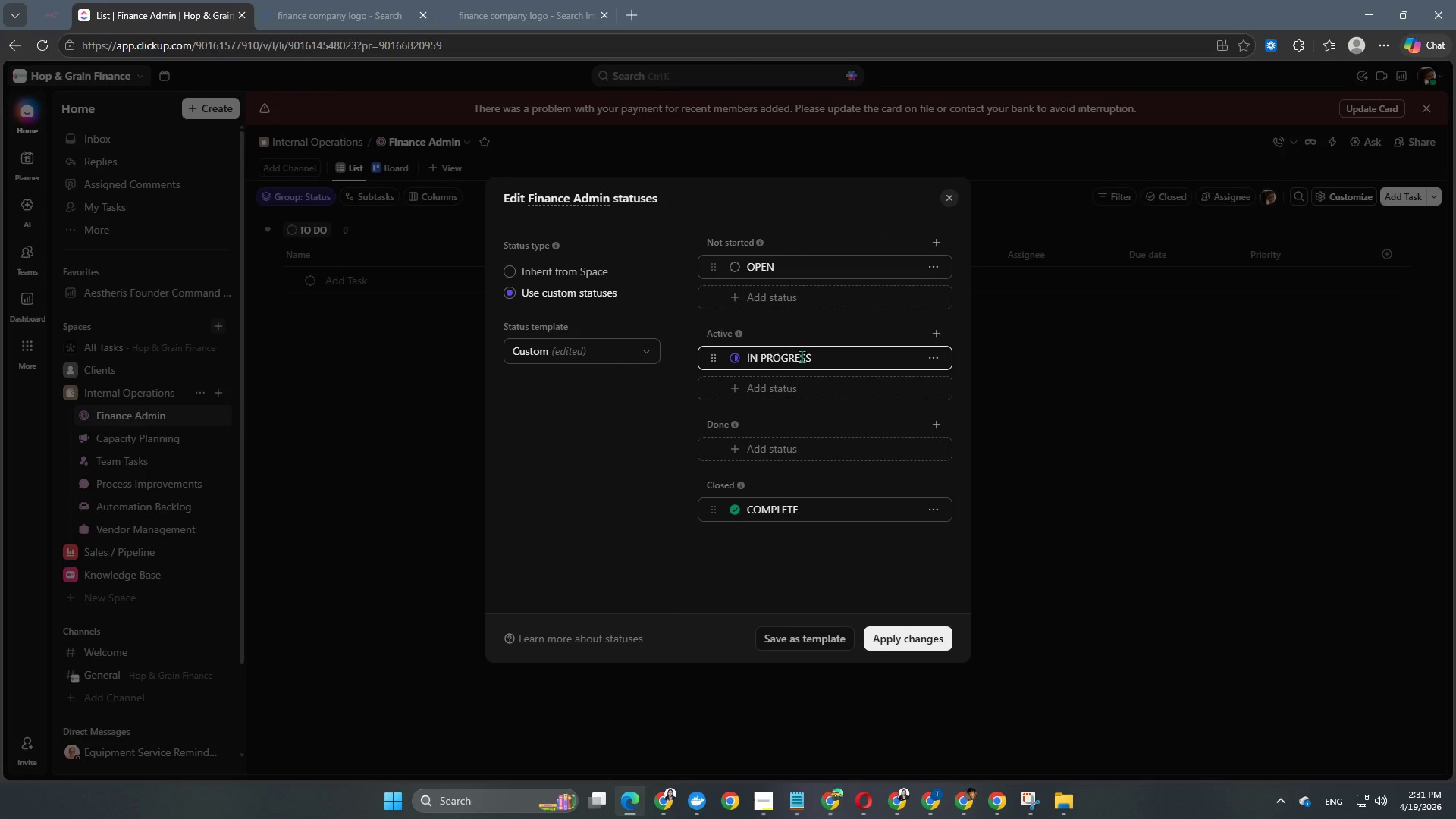 
key(Control+A)
 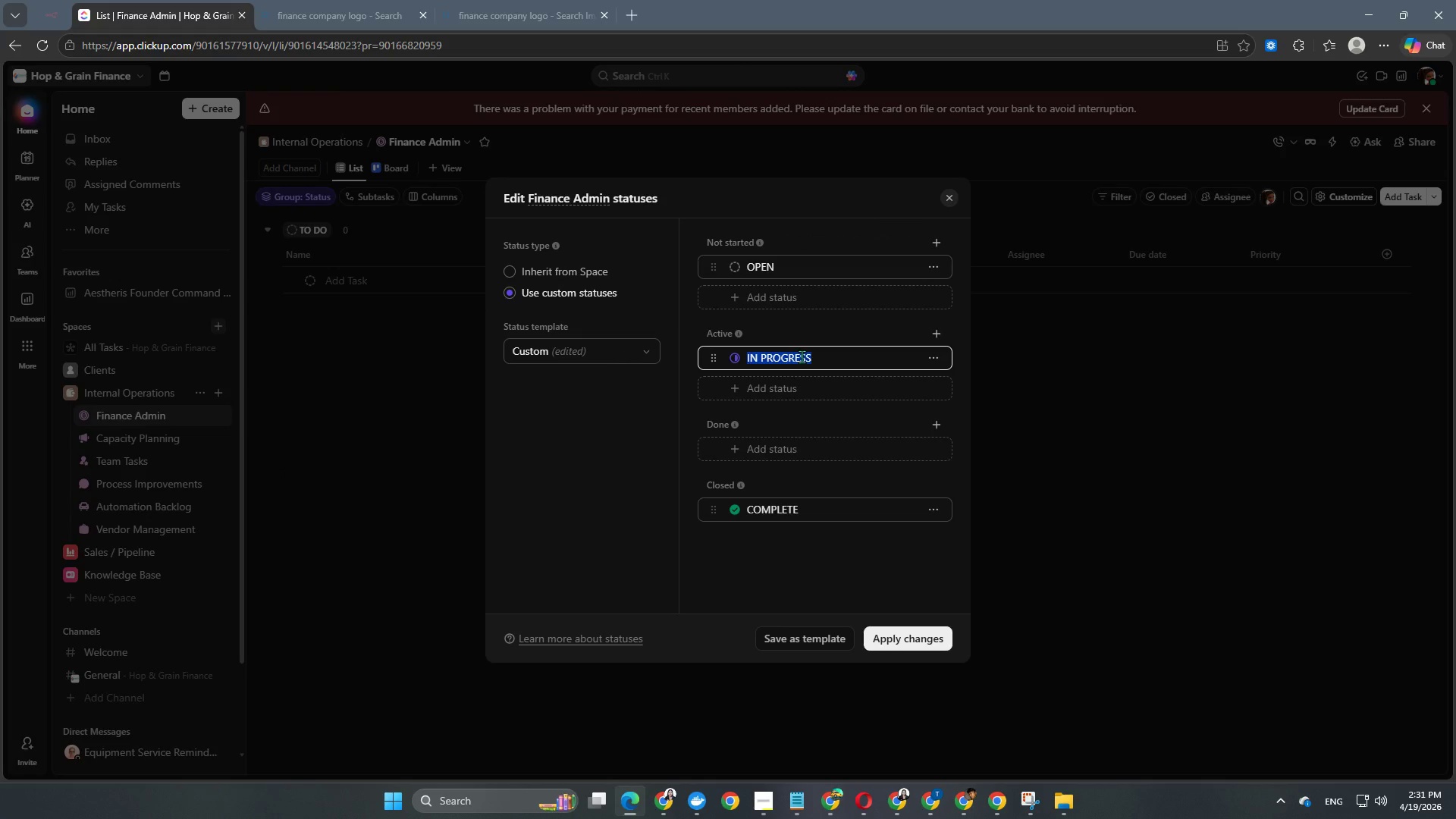 
type(scheduled)
 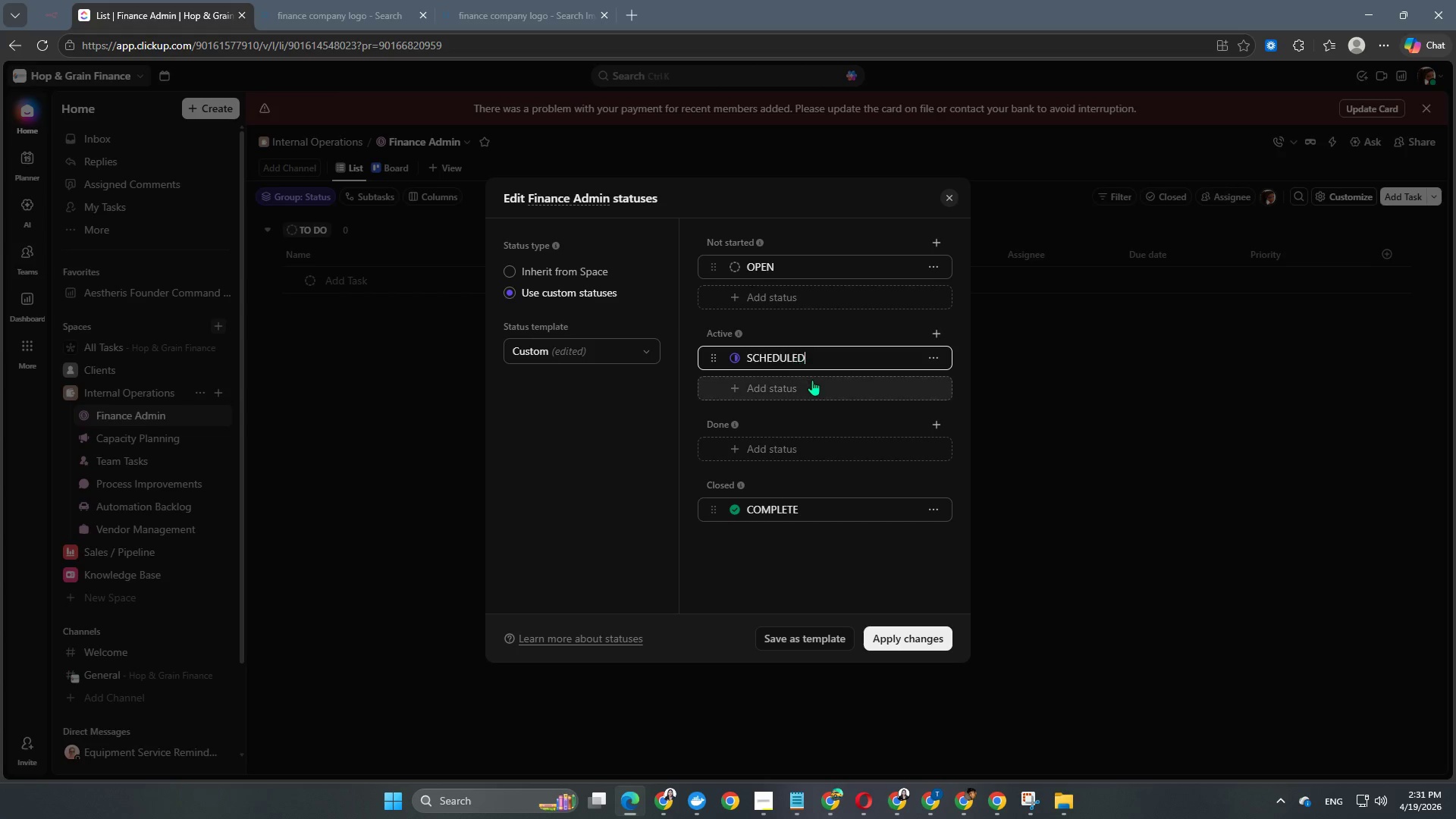 
left_click([812, 381])
 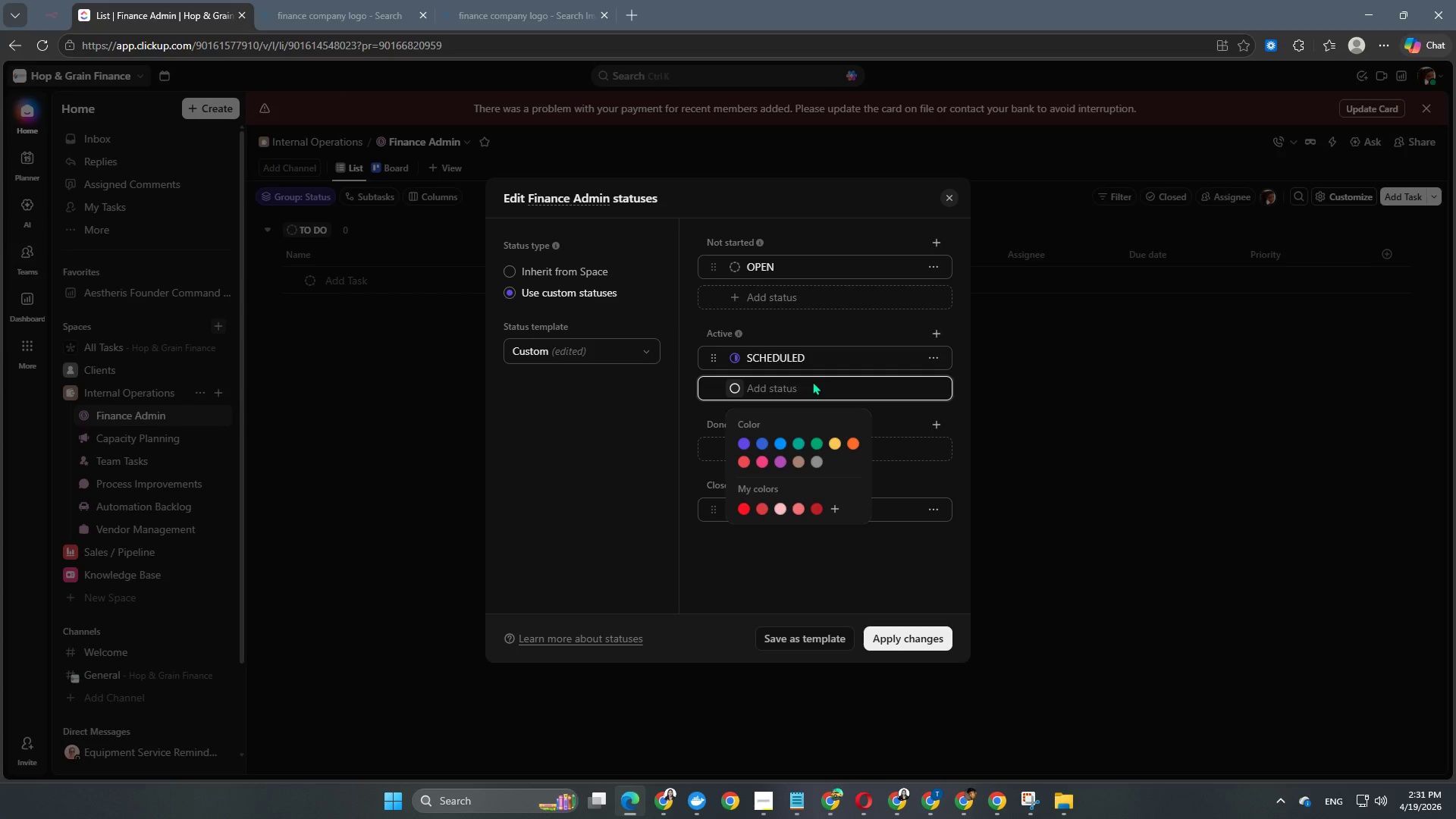 
type(in progress)
key(NumpadEnter)
type(waoto)
key(Backspace)
key(Backspace)
key(Backspace)
type(iting external)
key(NumpadEnter)
 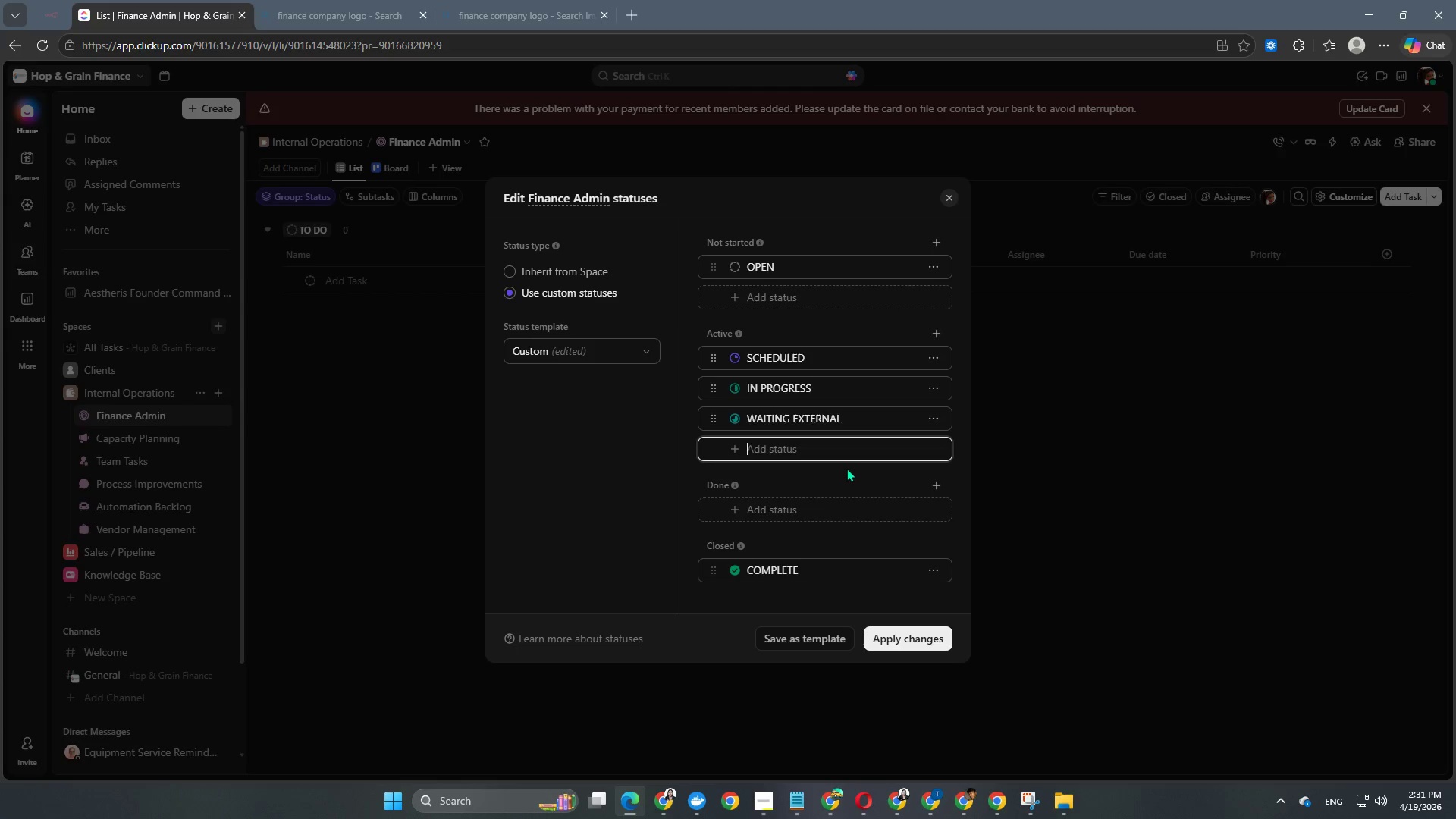 
wait(5.25)
 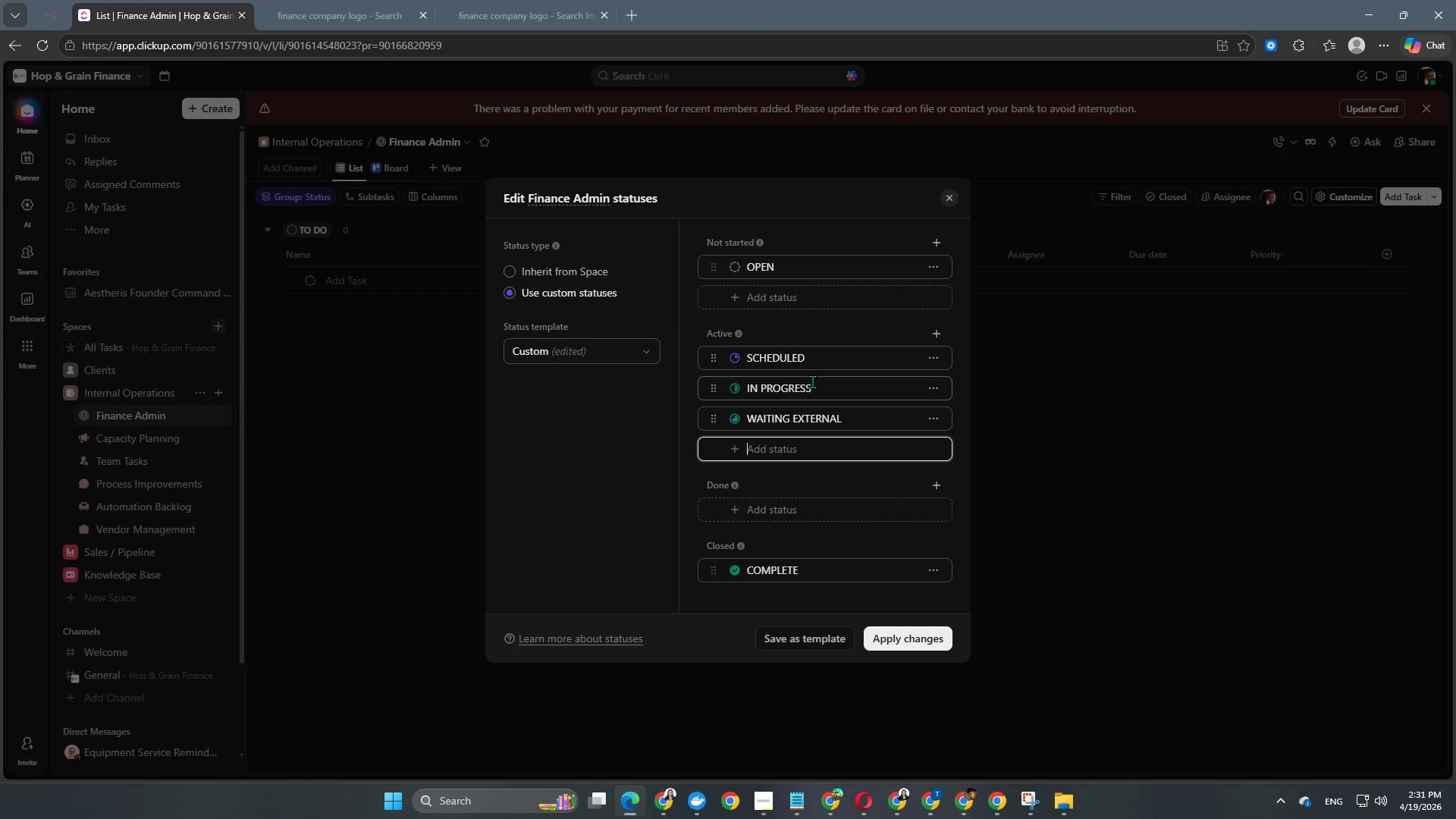 
left_click([803, 507])
 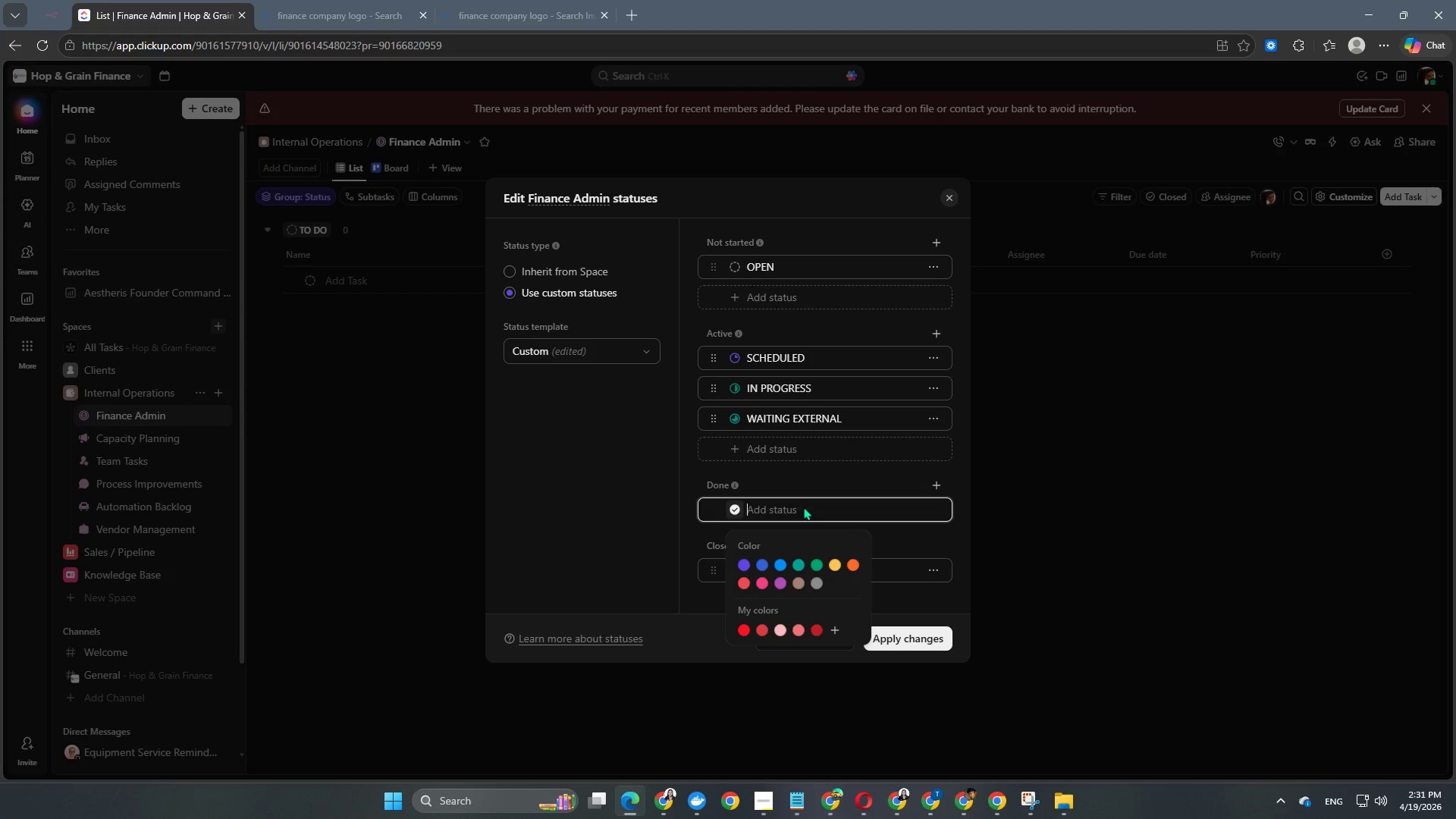 
type(approved)
 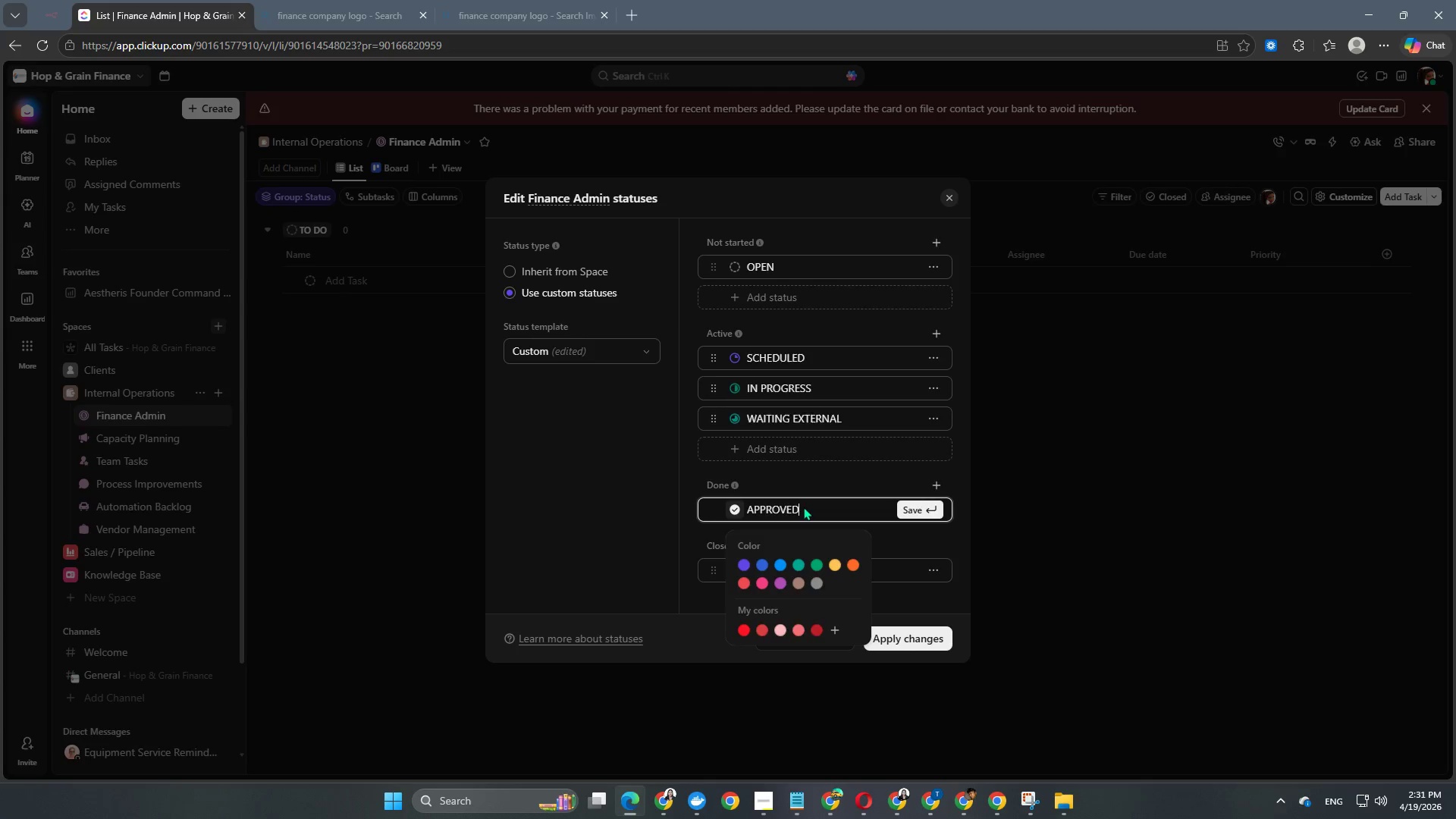 
key(Enter)
 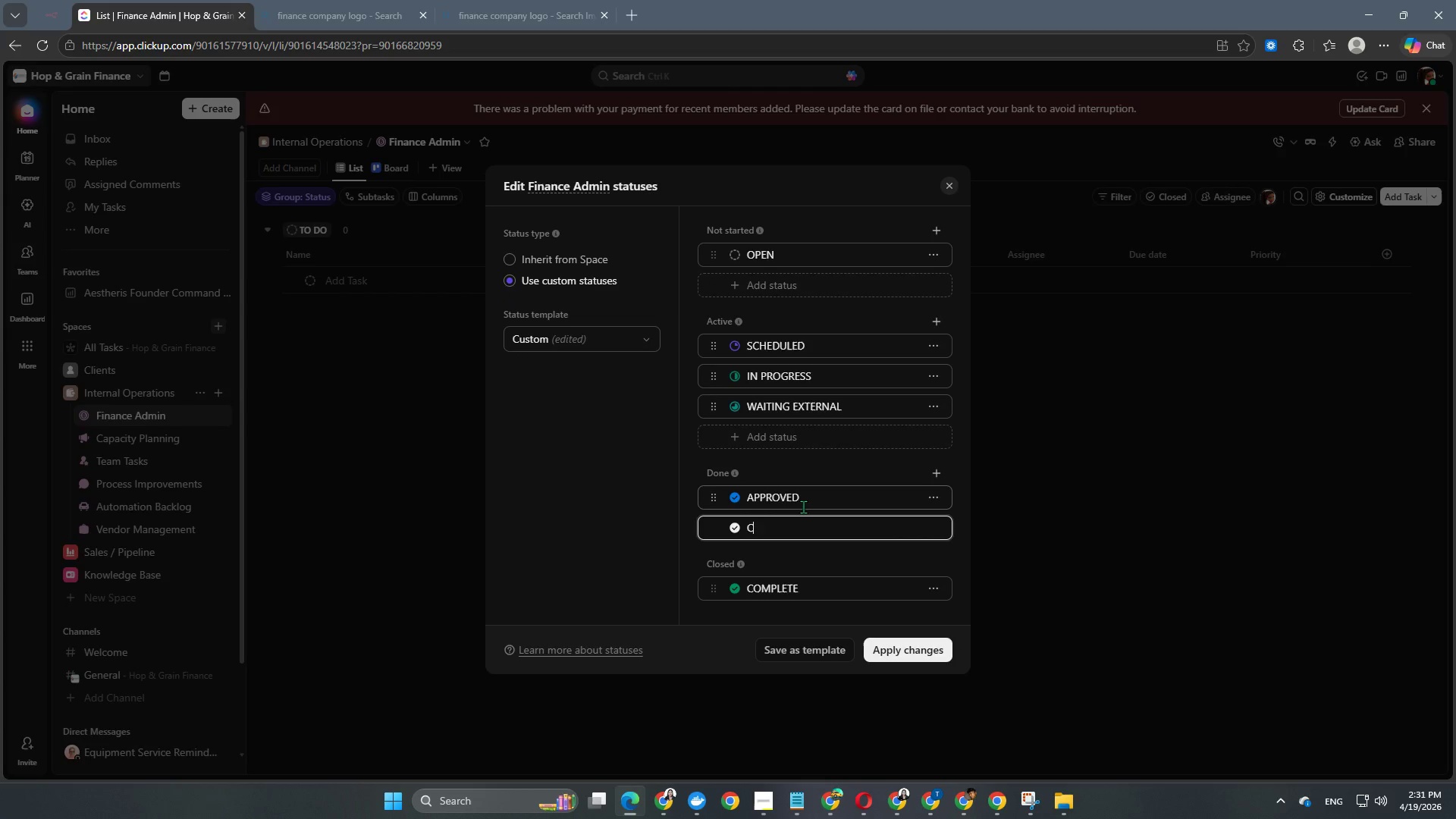 
type(complete)
 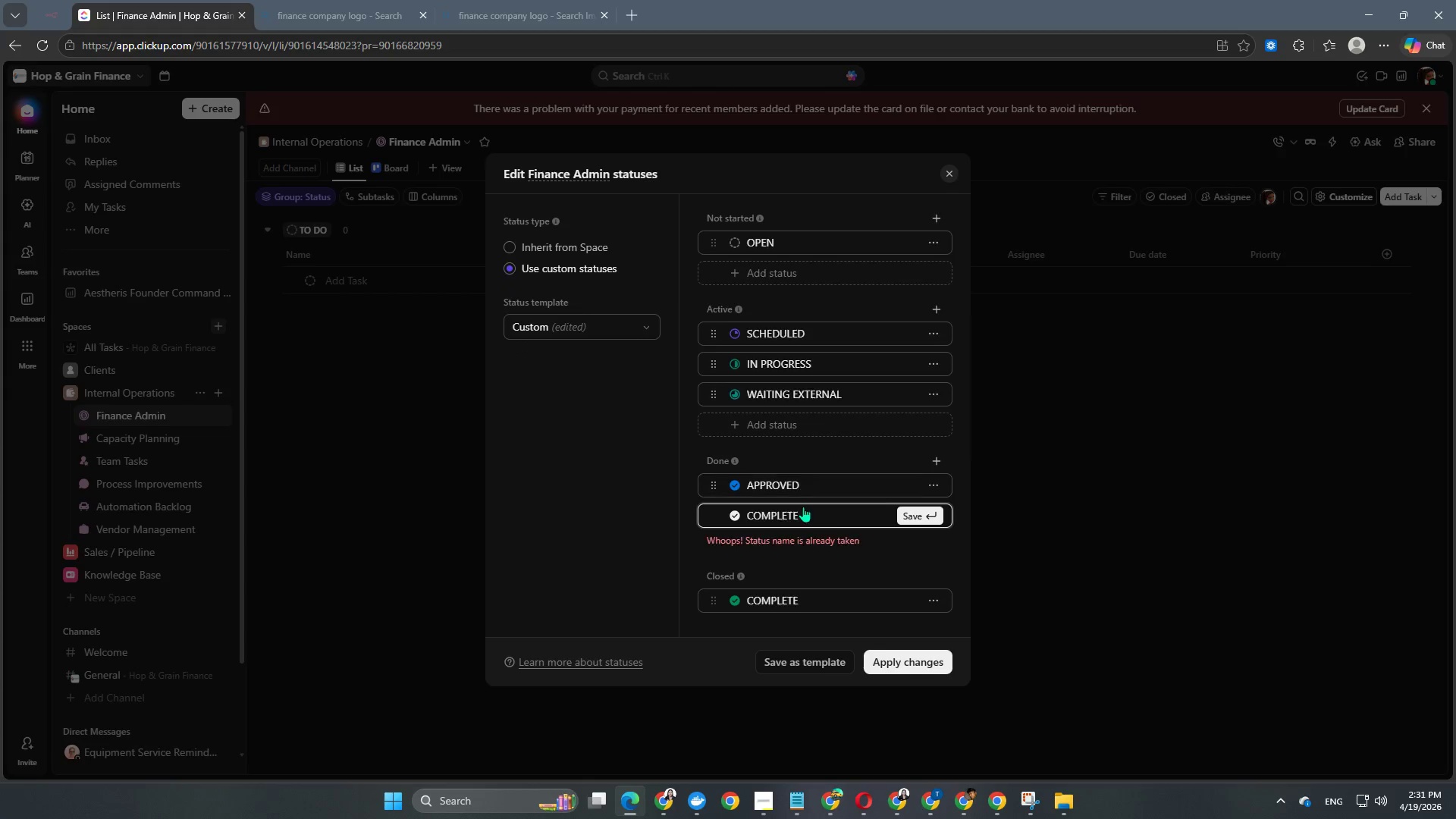 
key(Enter)
 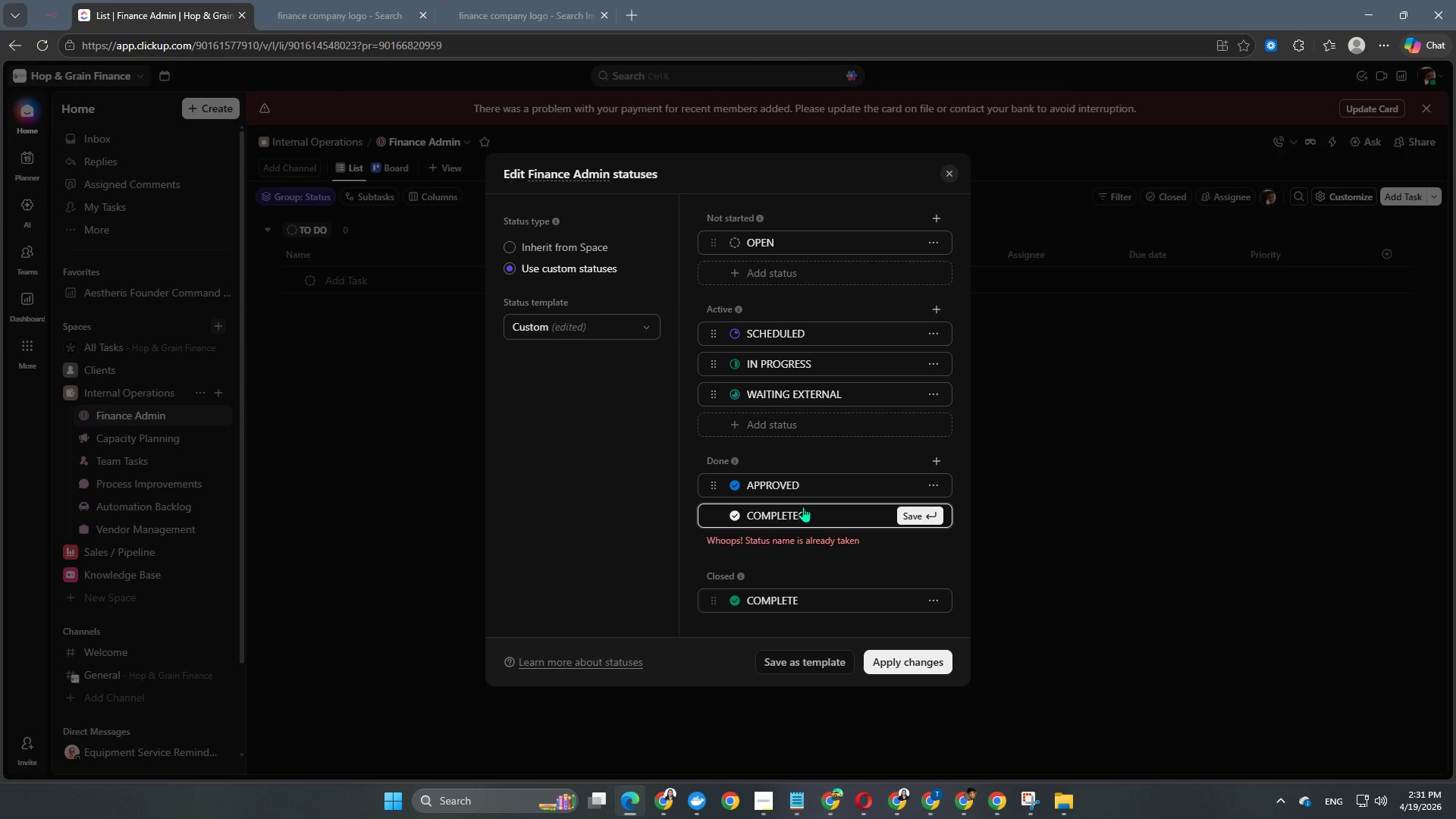 
type(ca)
 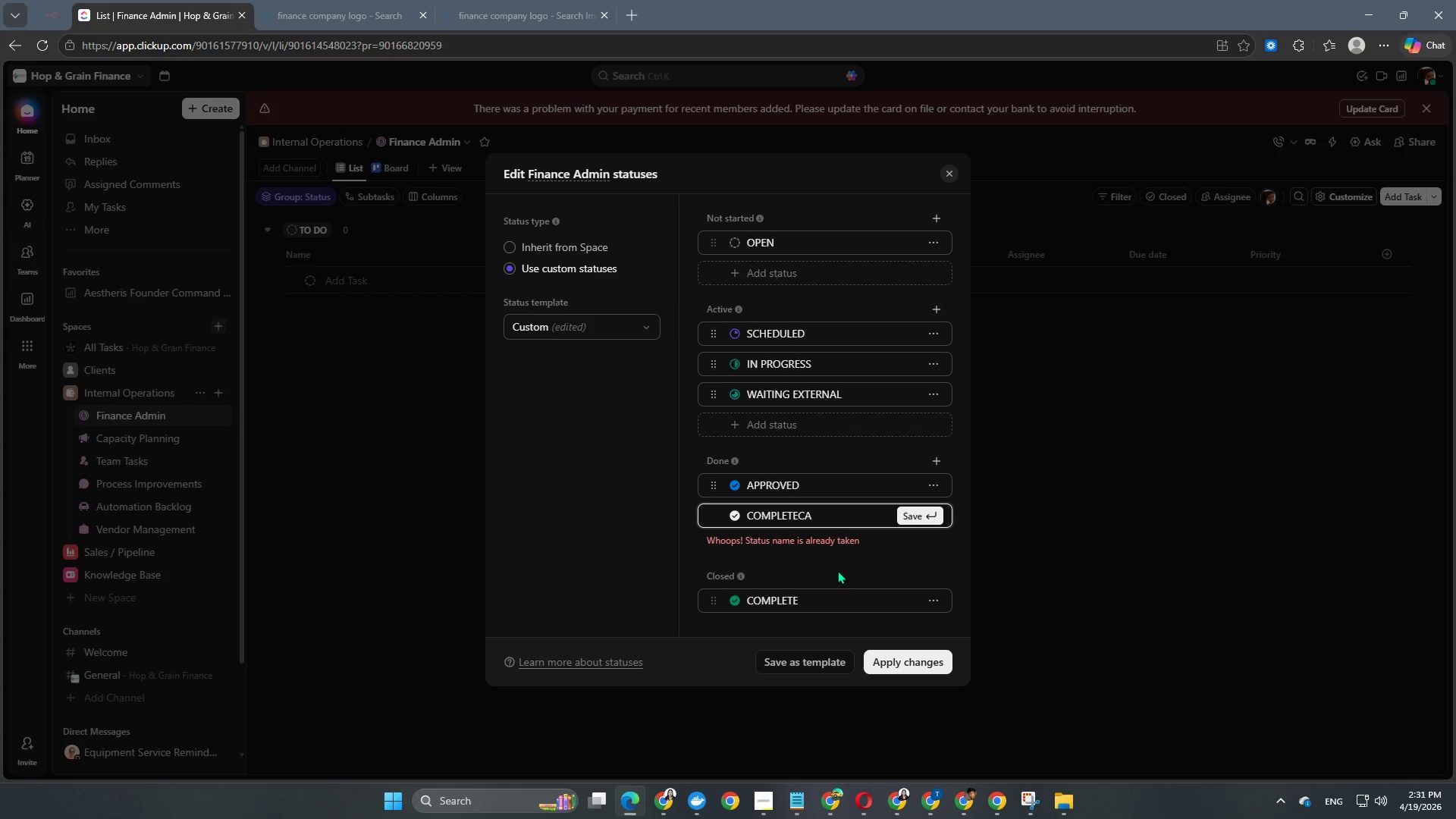 
key(Backspace)
 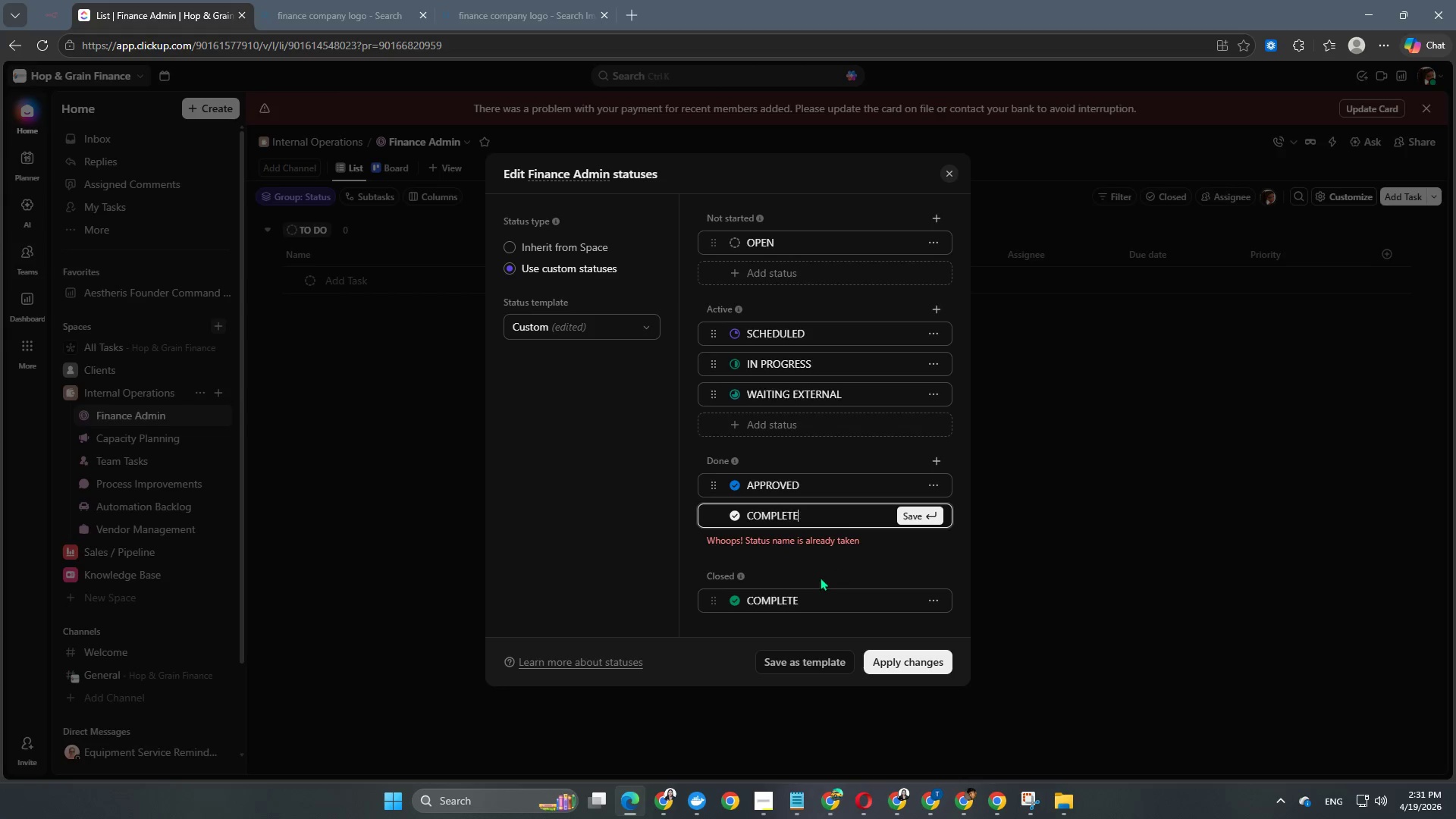 
key(Backspace)
 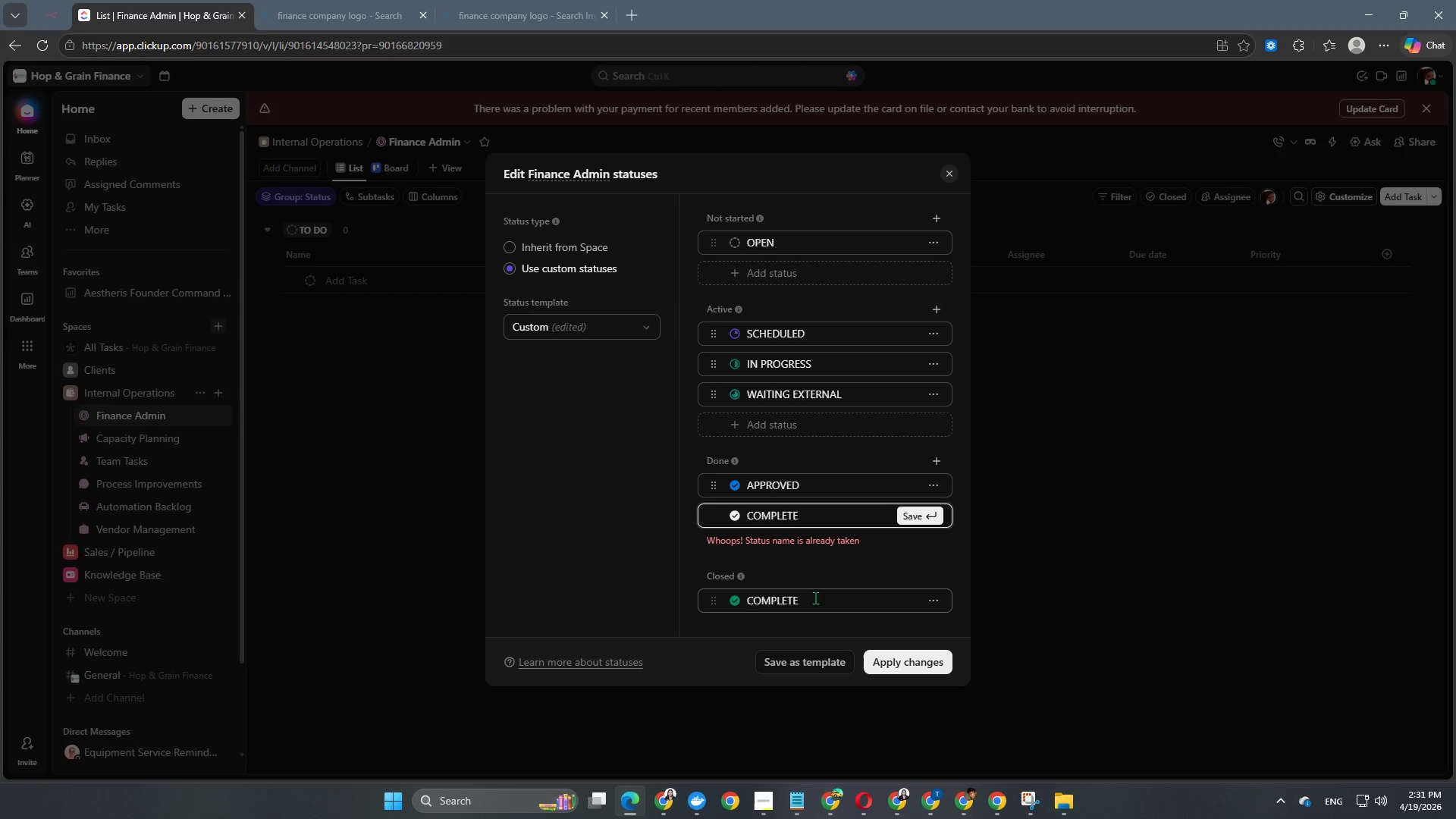 
left_click([817, 608])
 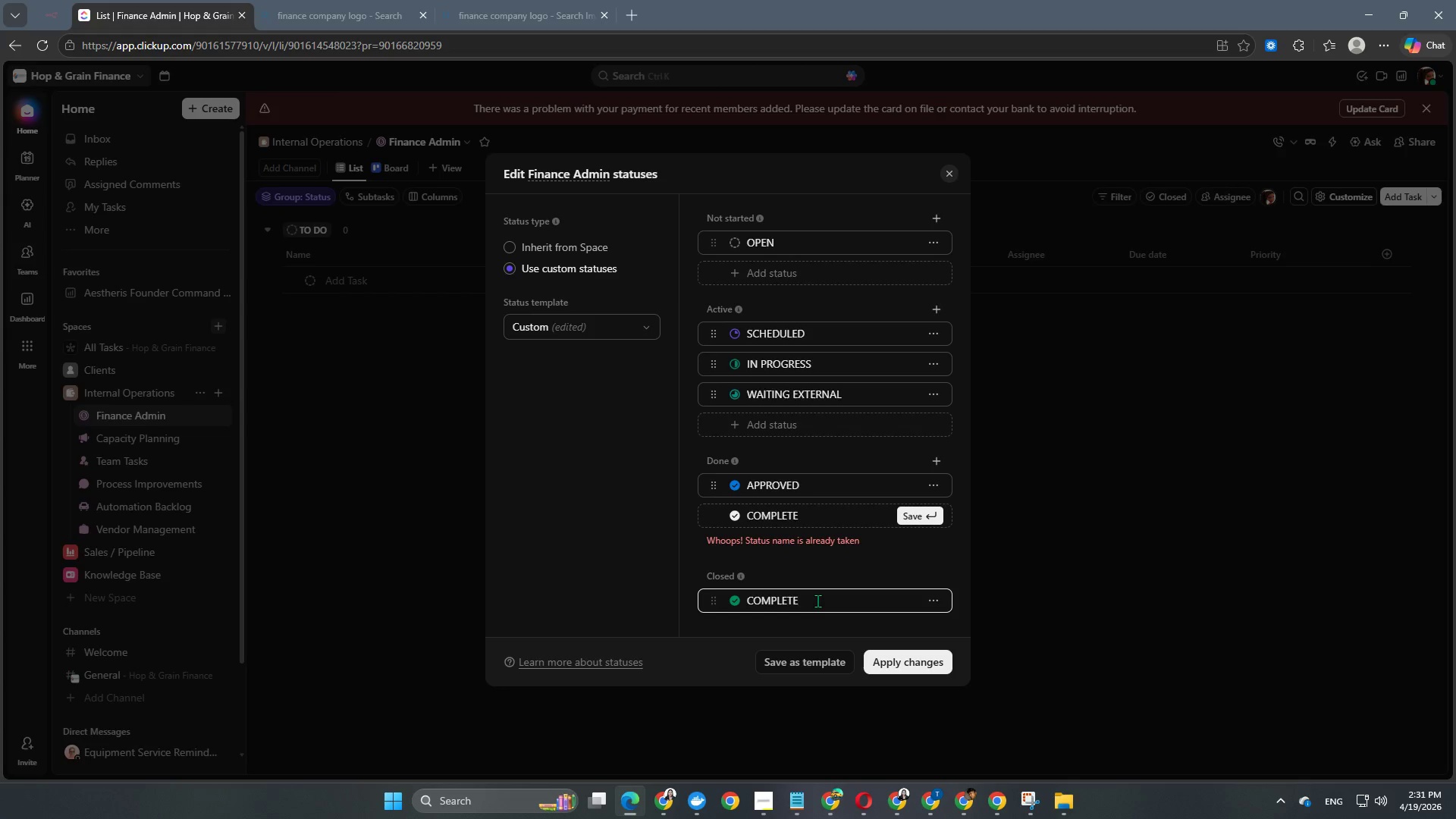 
key(Numpad3)
 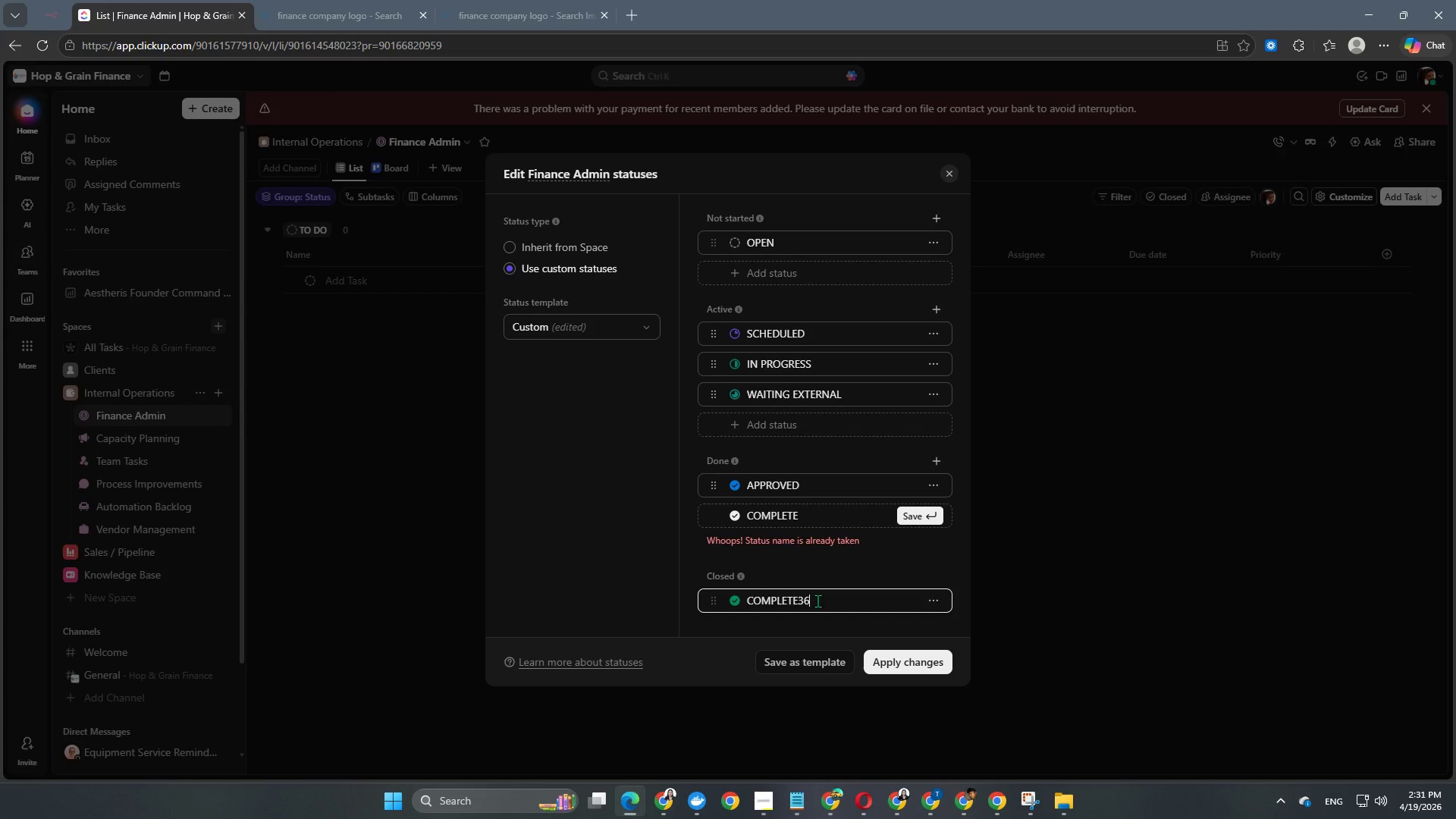 
key(Numpad6)
 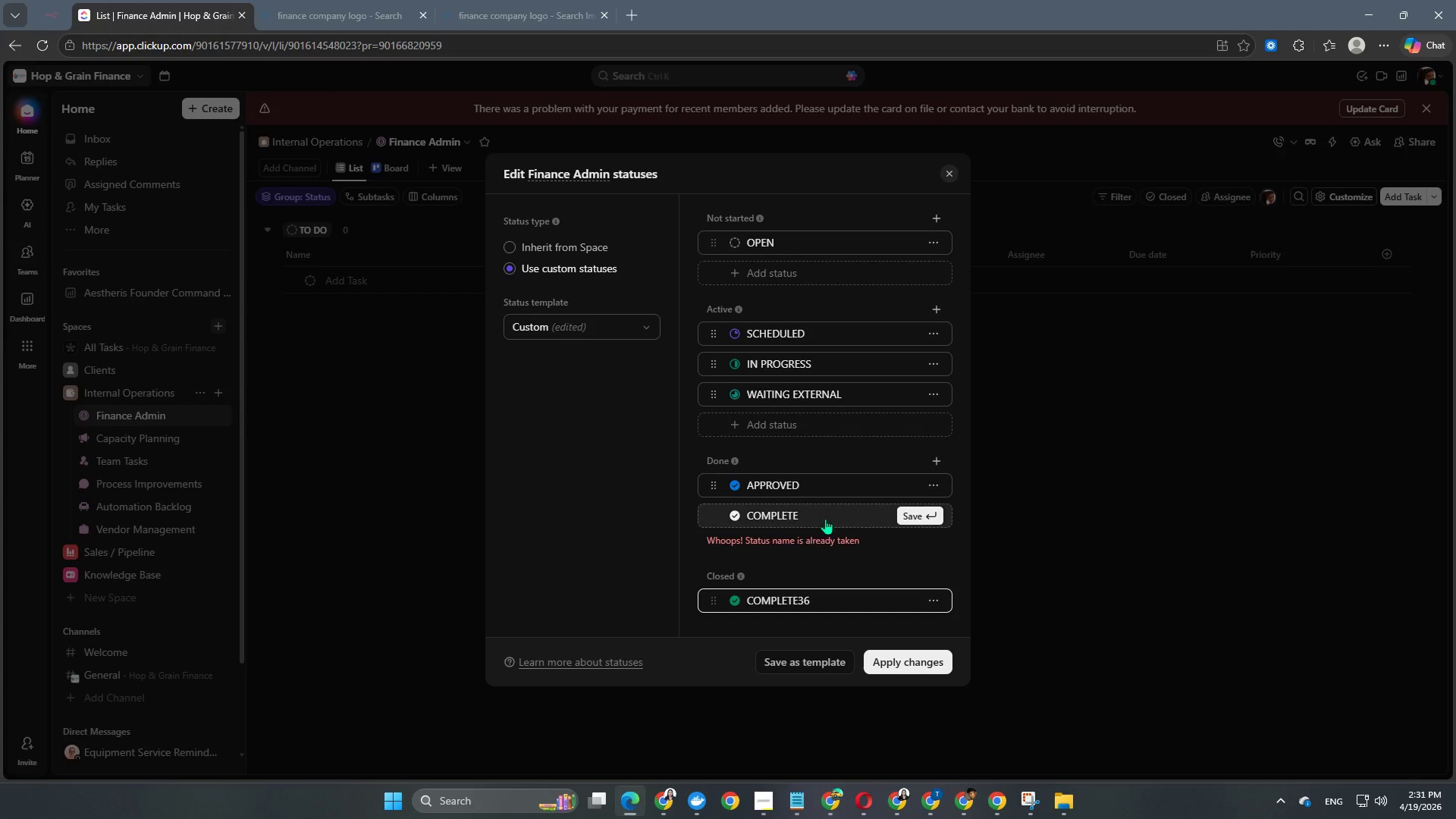 
left_click([830, 509])
 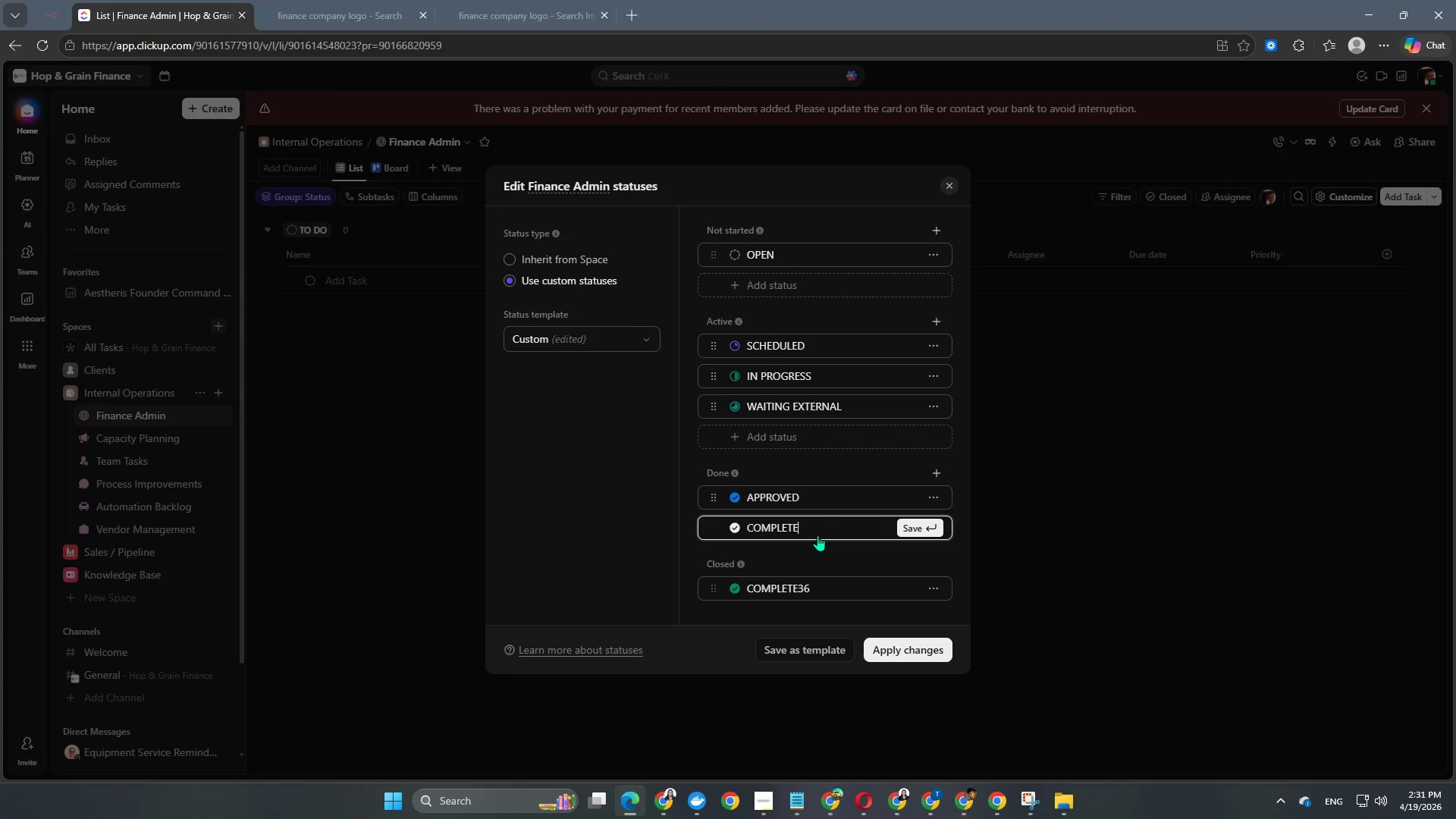 
key(NumpadEnter)
type(cancelled)
 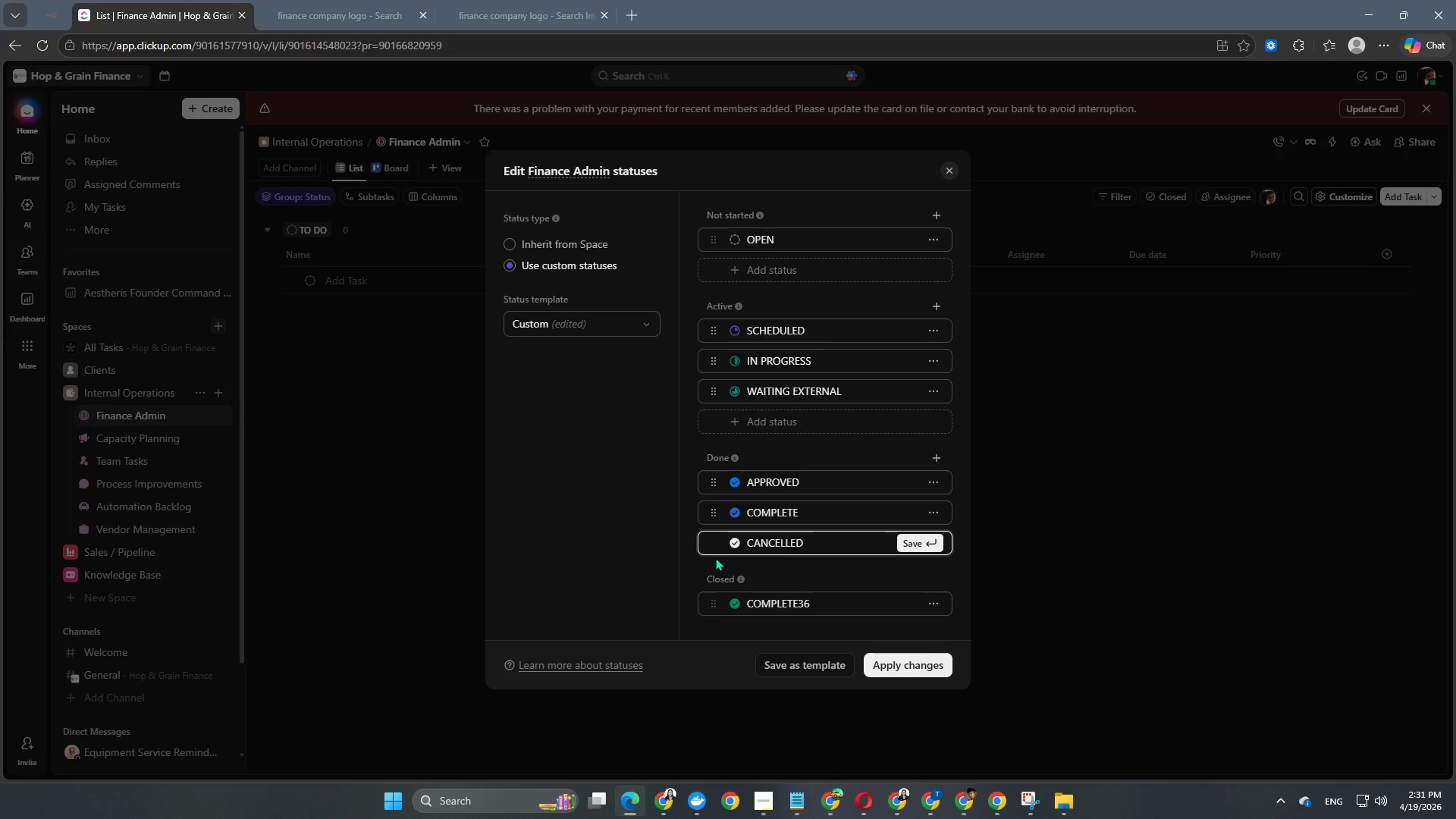 
left_click([639, 542])
 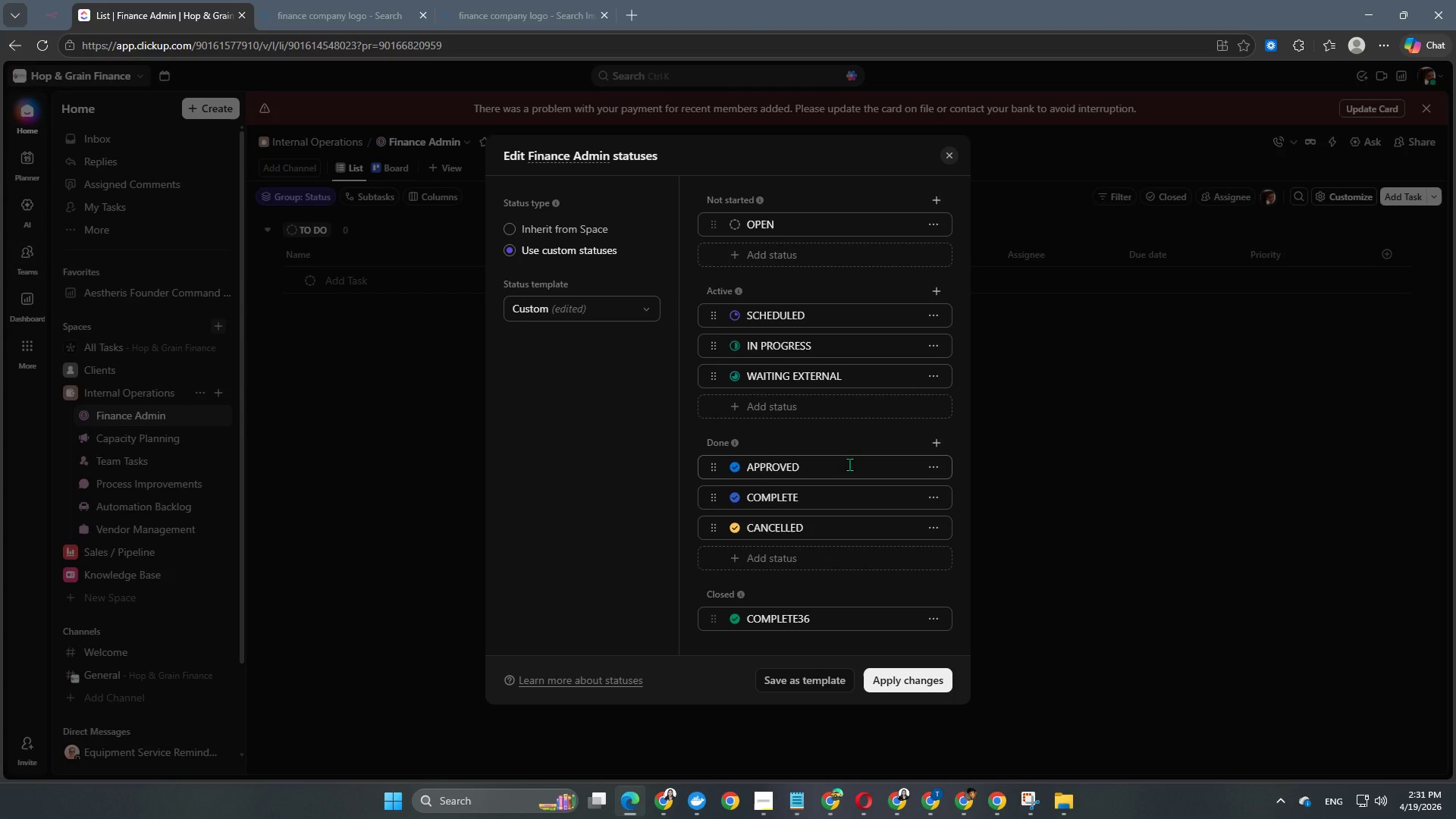 
scroll: coordinate [811, 449], scroll_direction: up, amount: 2.0
 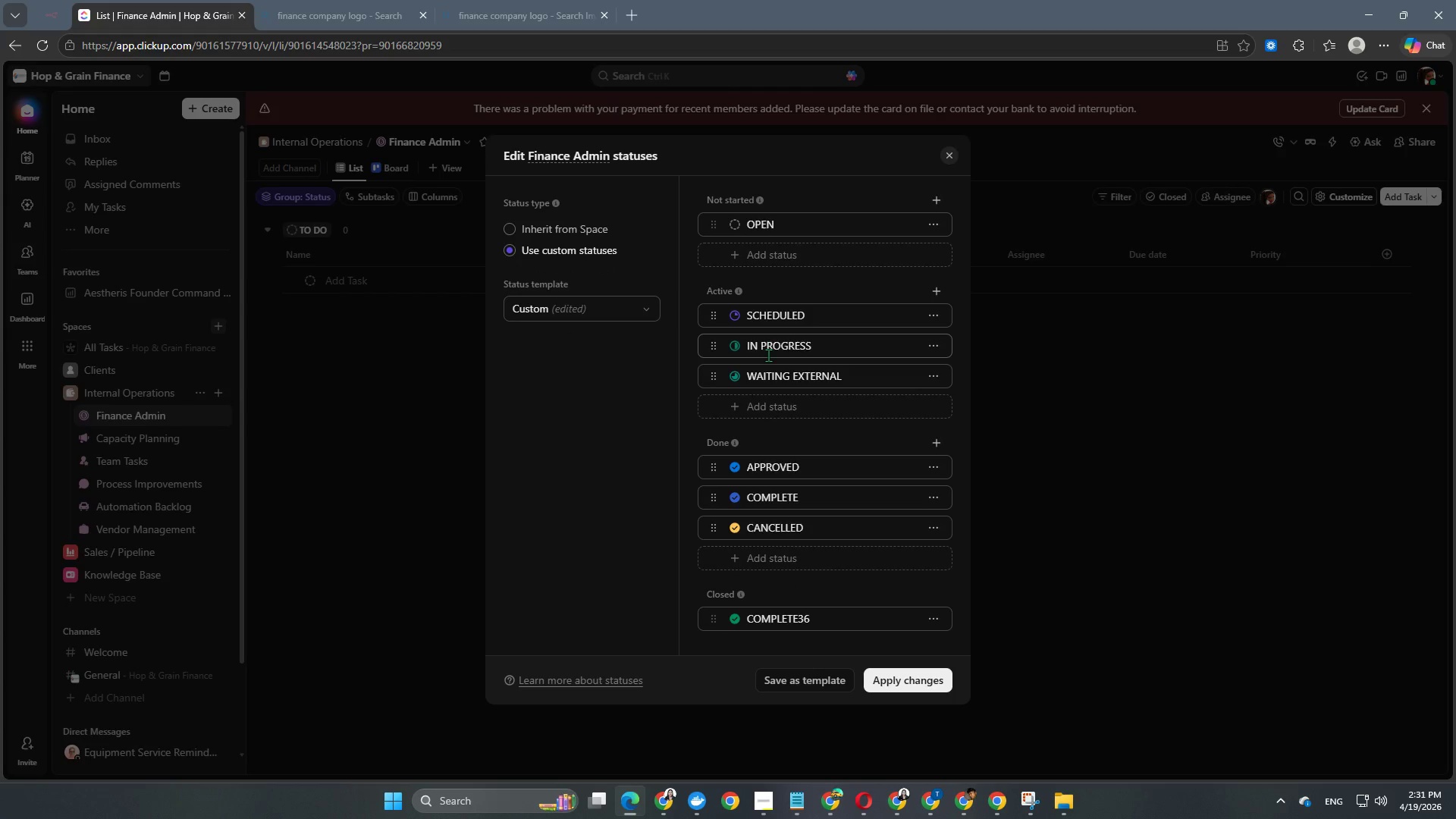 
wait(8.76)
 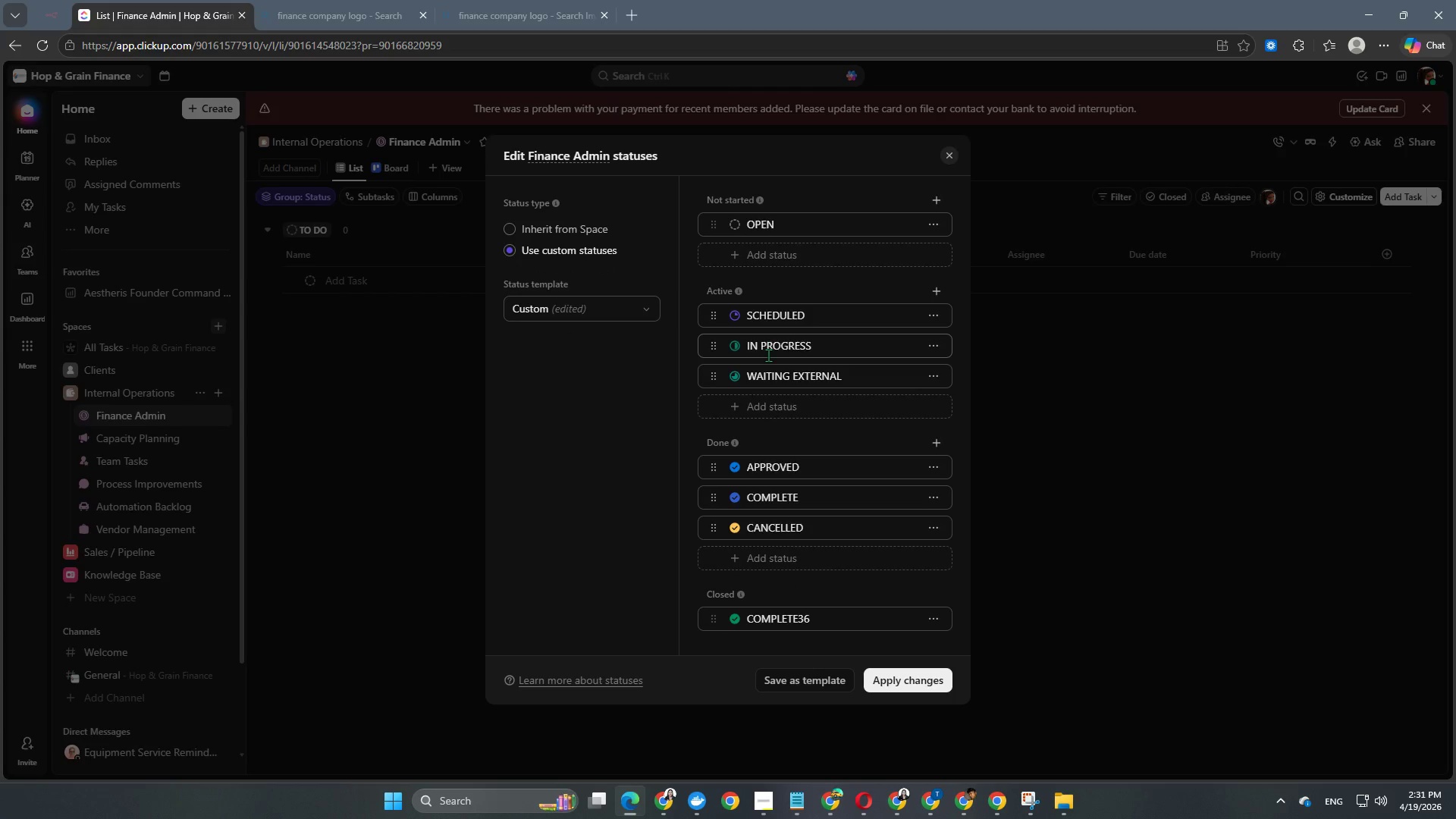 
left_click([735, 228])
 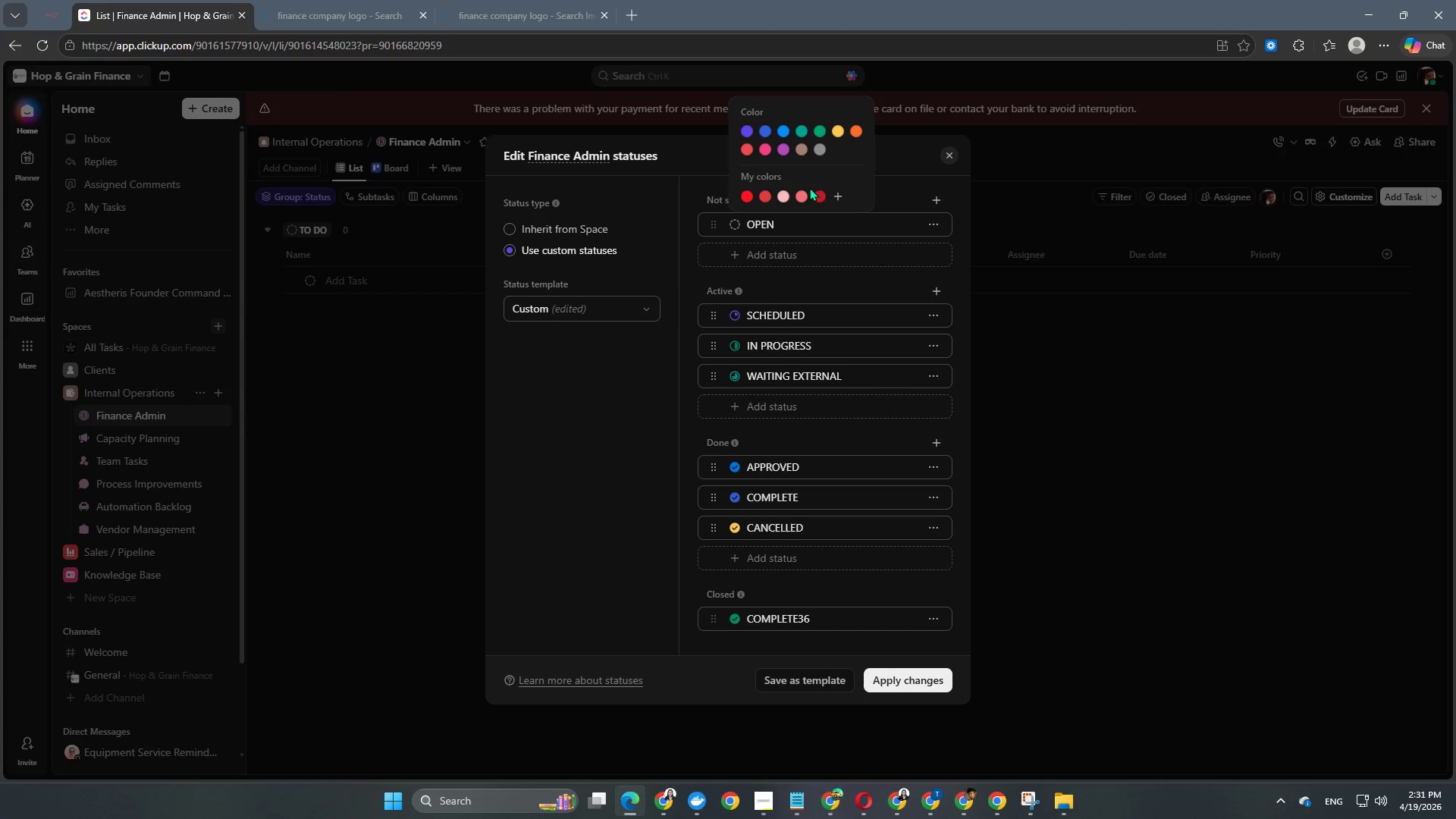 
left_click([834, 196])
 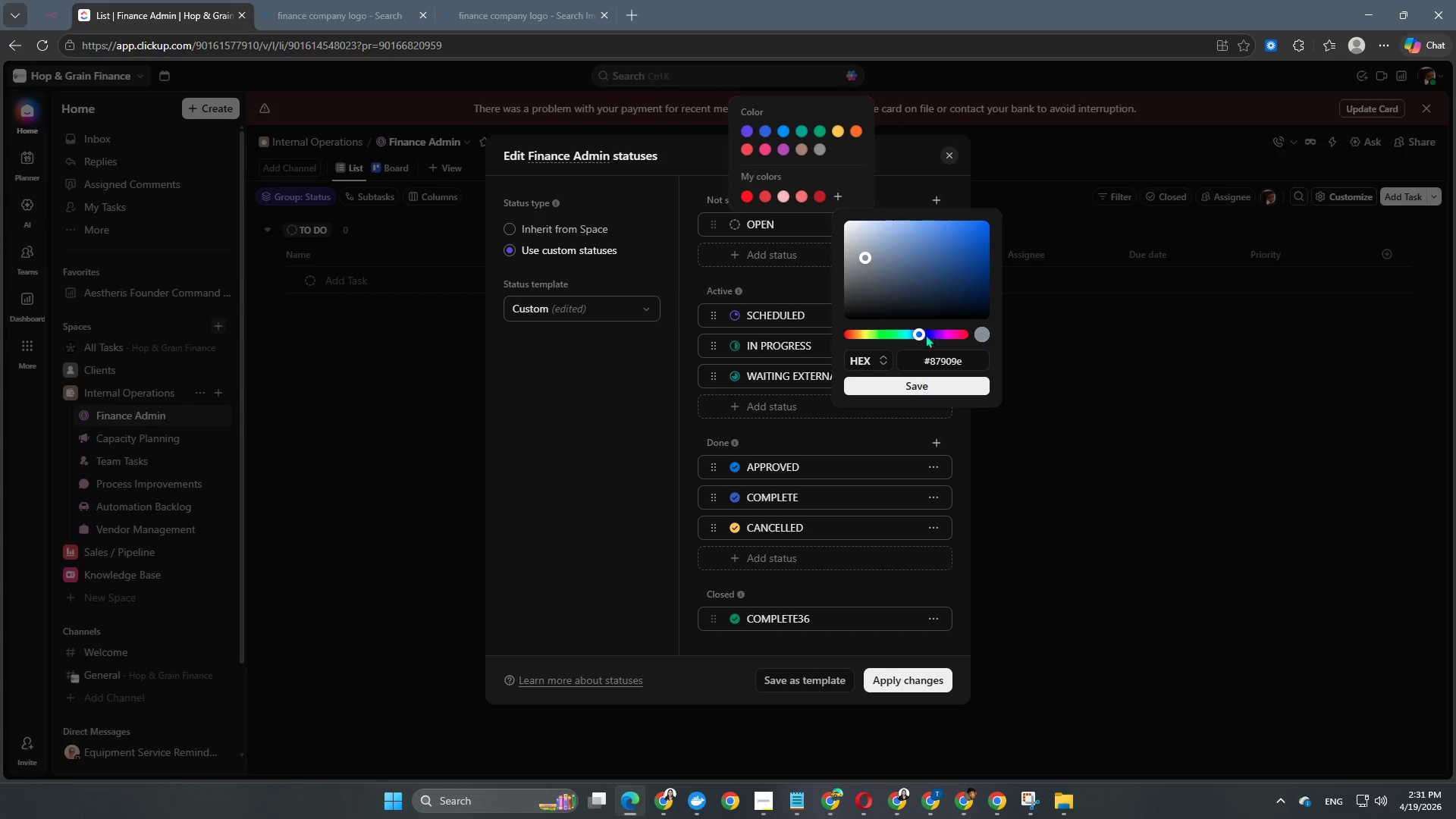 
left_click_drag(start_coordinate=[918, 333], to_coordinate=[947, 333])
 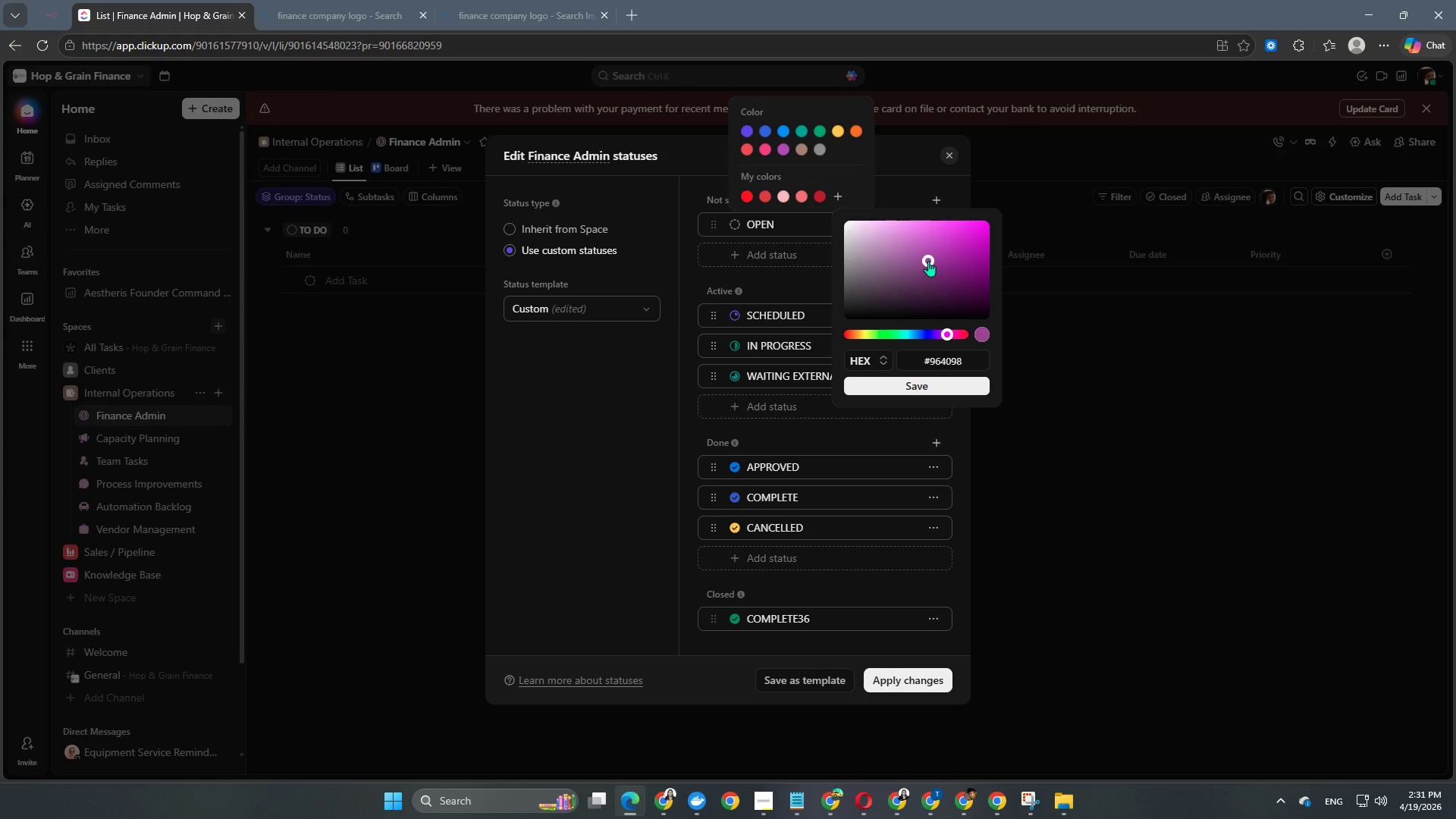 
left_click_drag(start_coordinate=[929, 262], to_coordinate=[895, 257])
 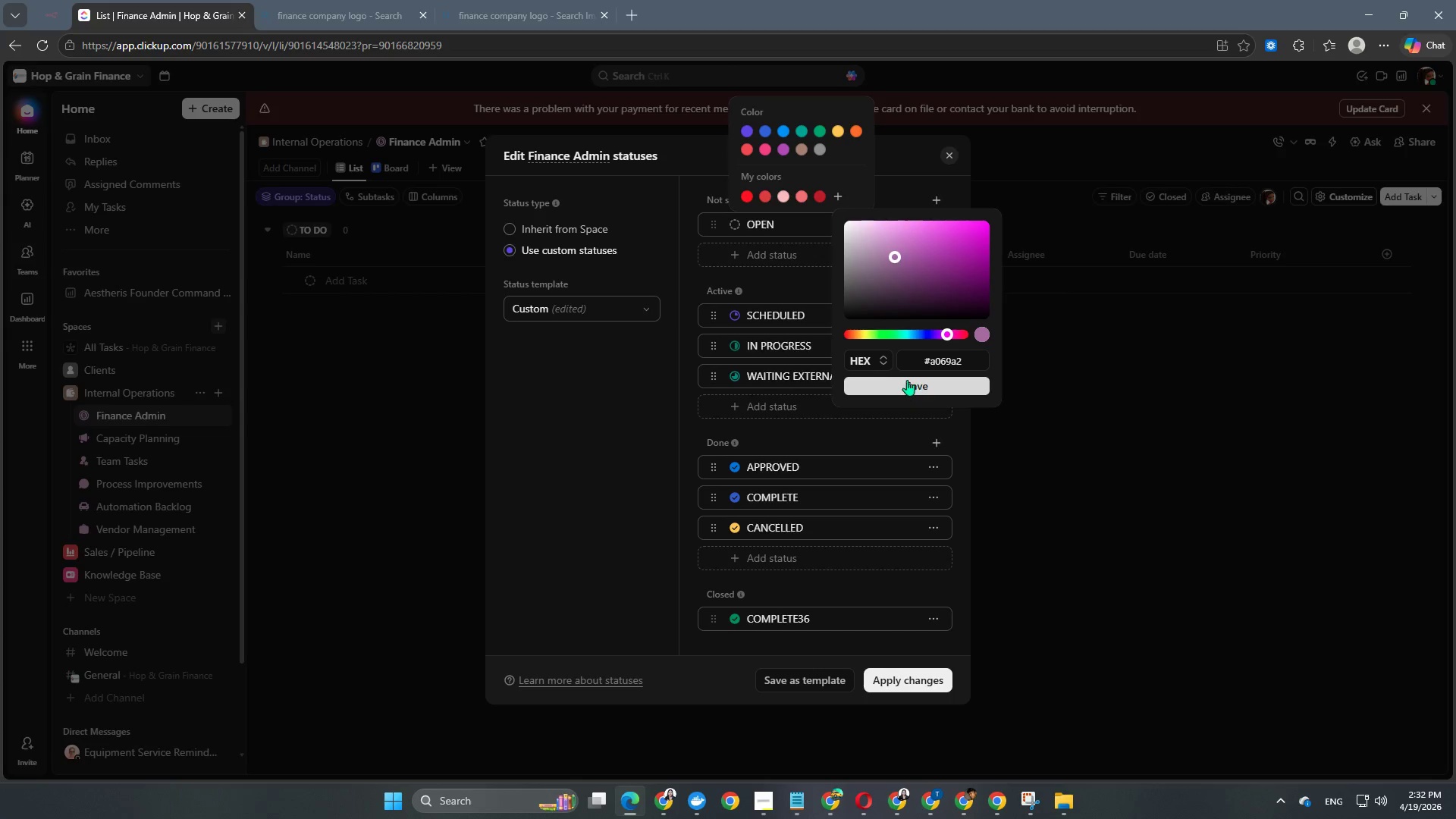 
left_click([907, 380])
 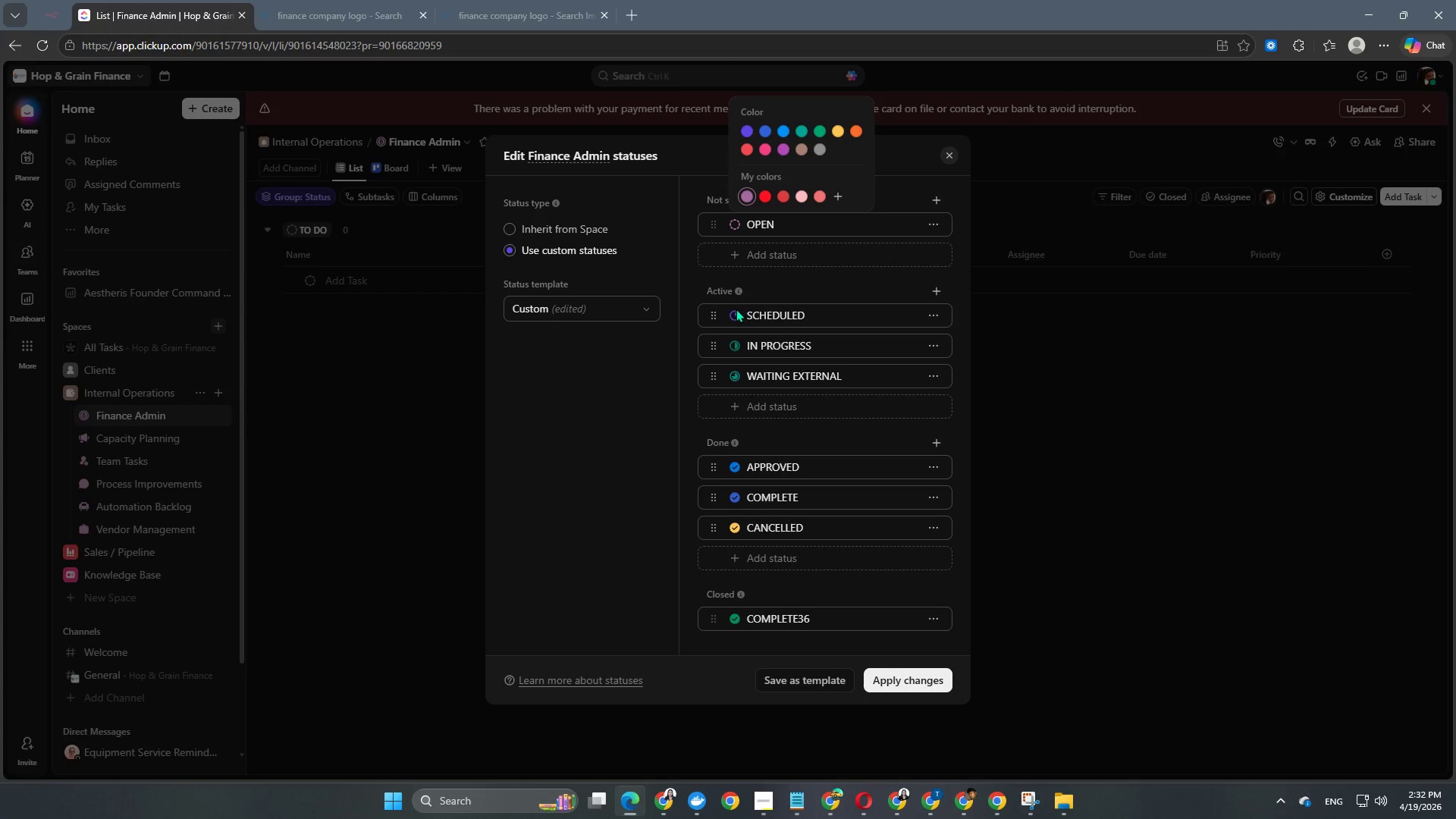 
double_click([735, 312])
 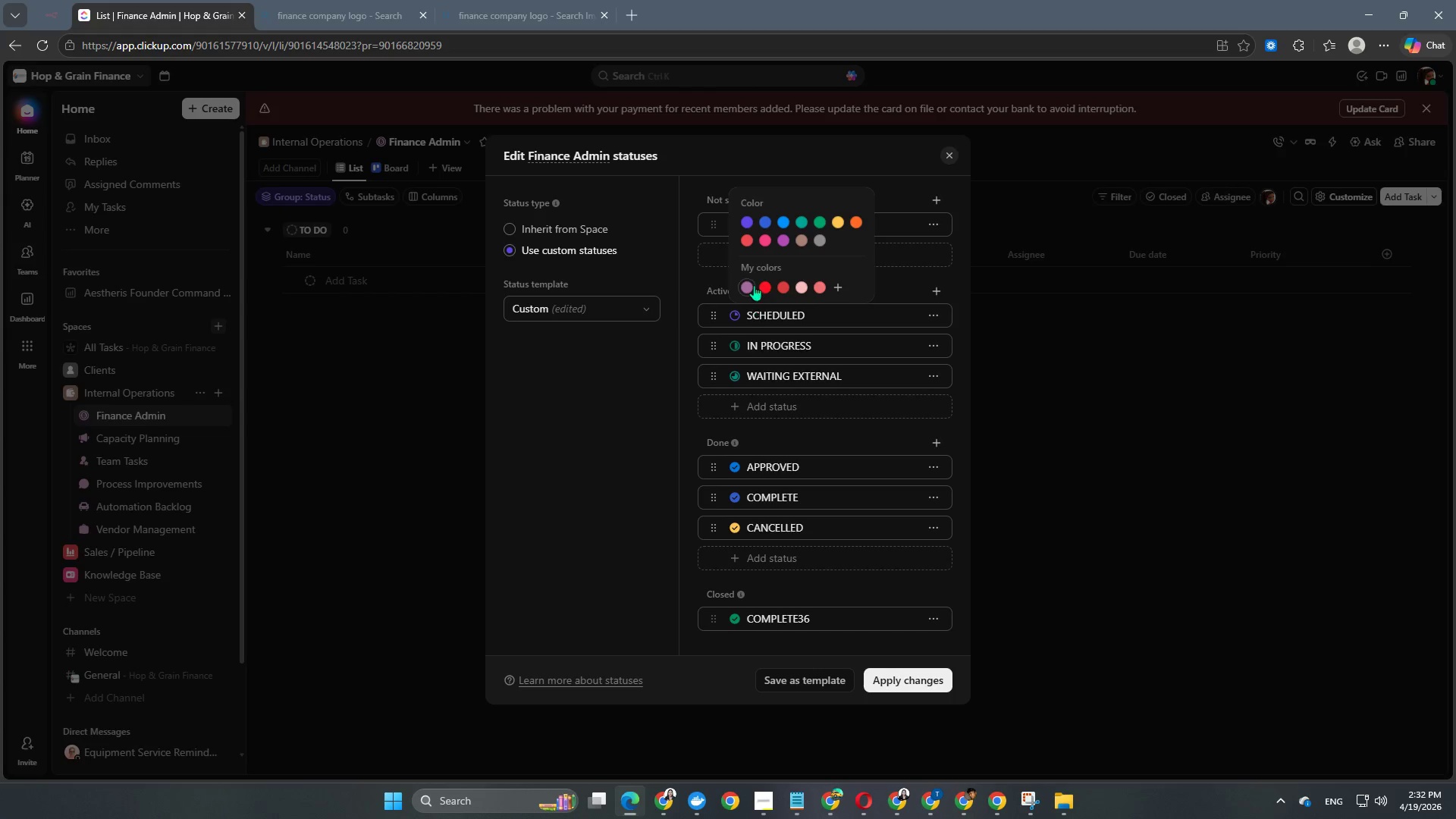 
left_click([749, 284])
 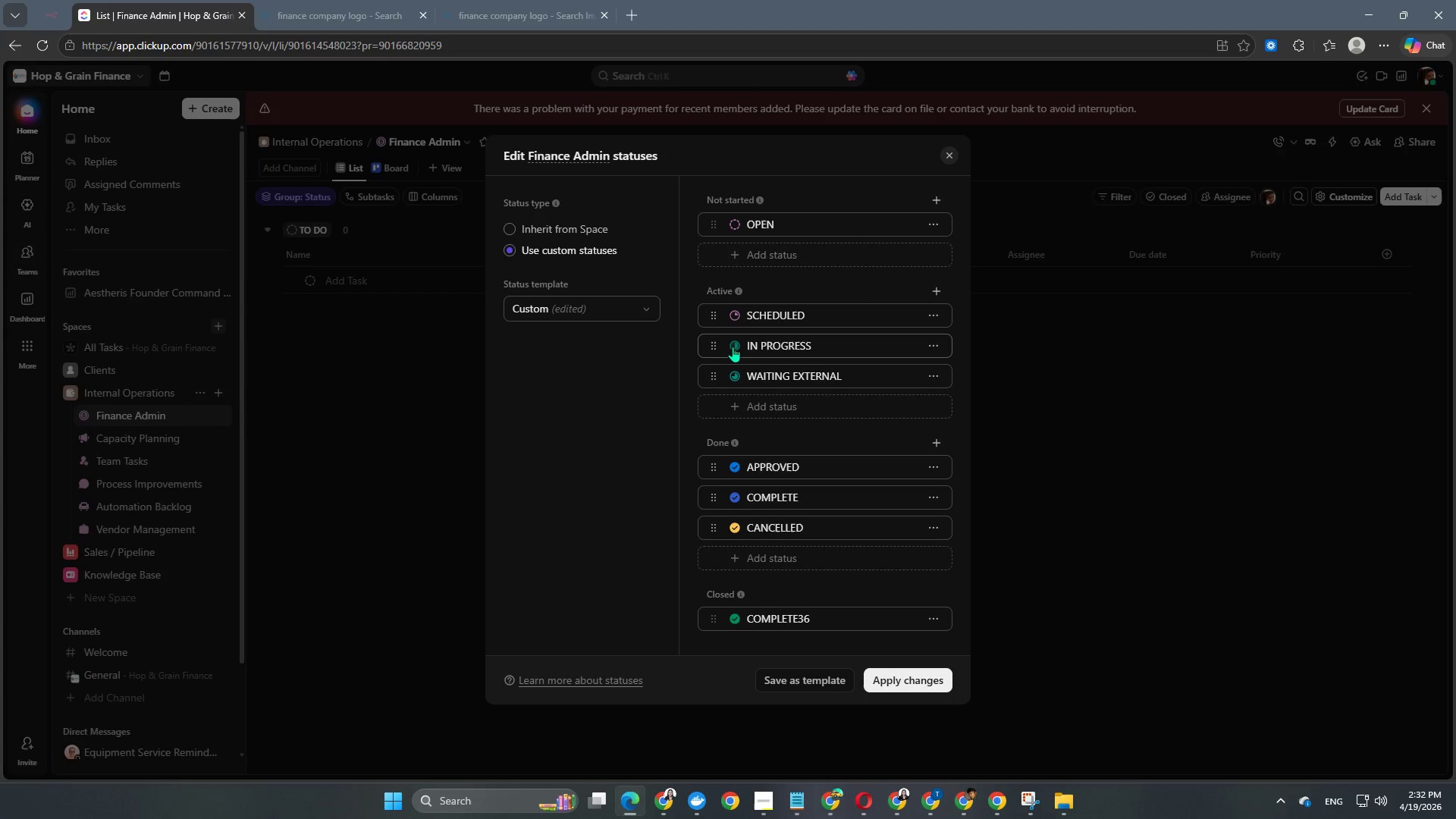 
double_click([734, 347])
 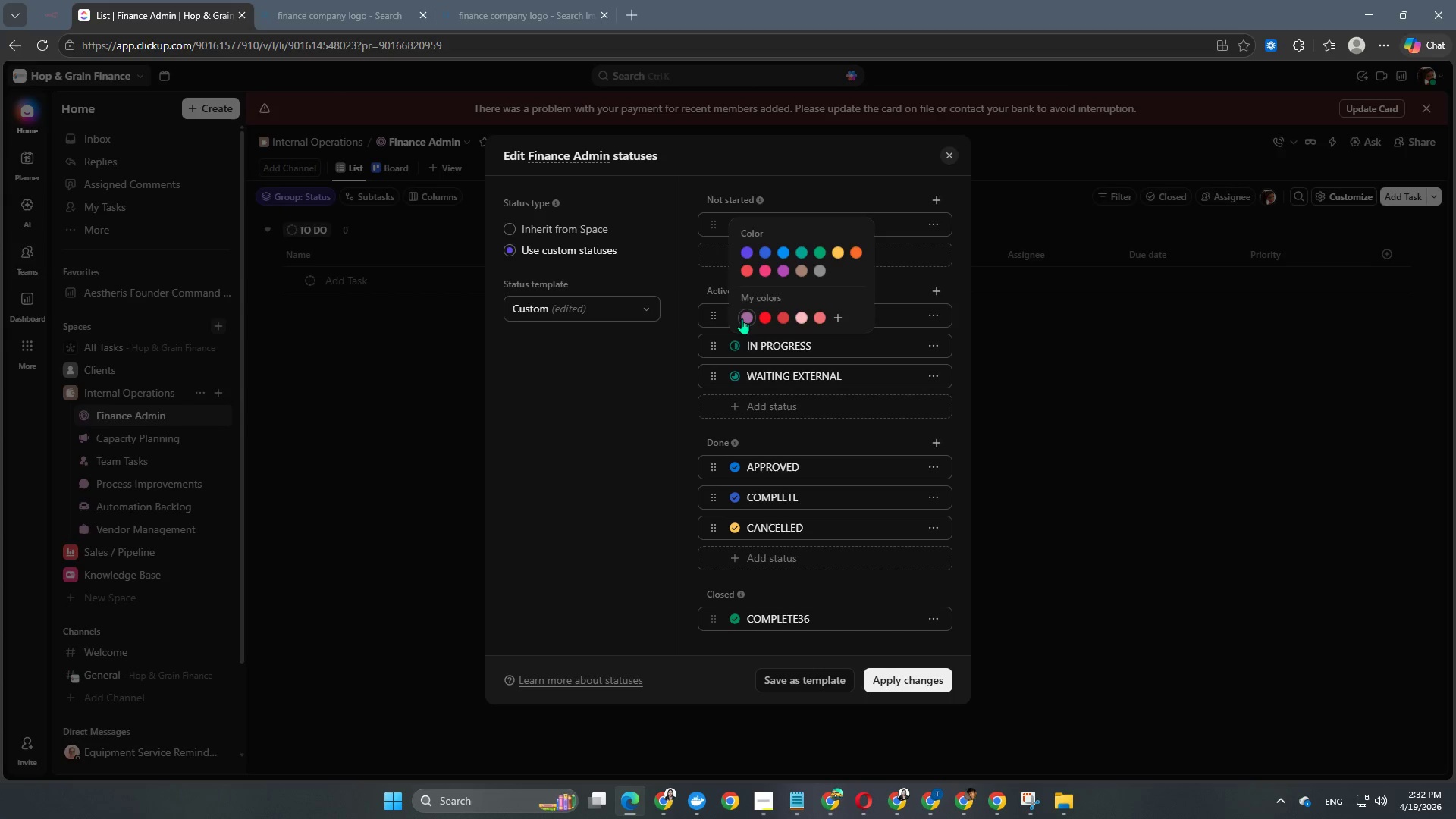 
left_click([745, 313])
 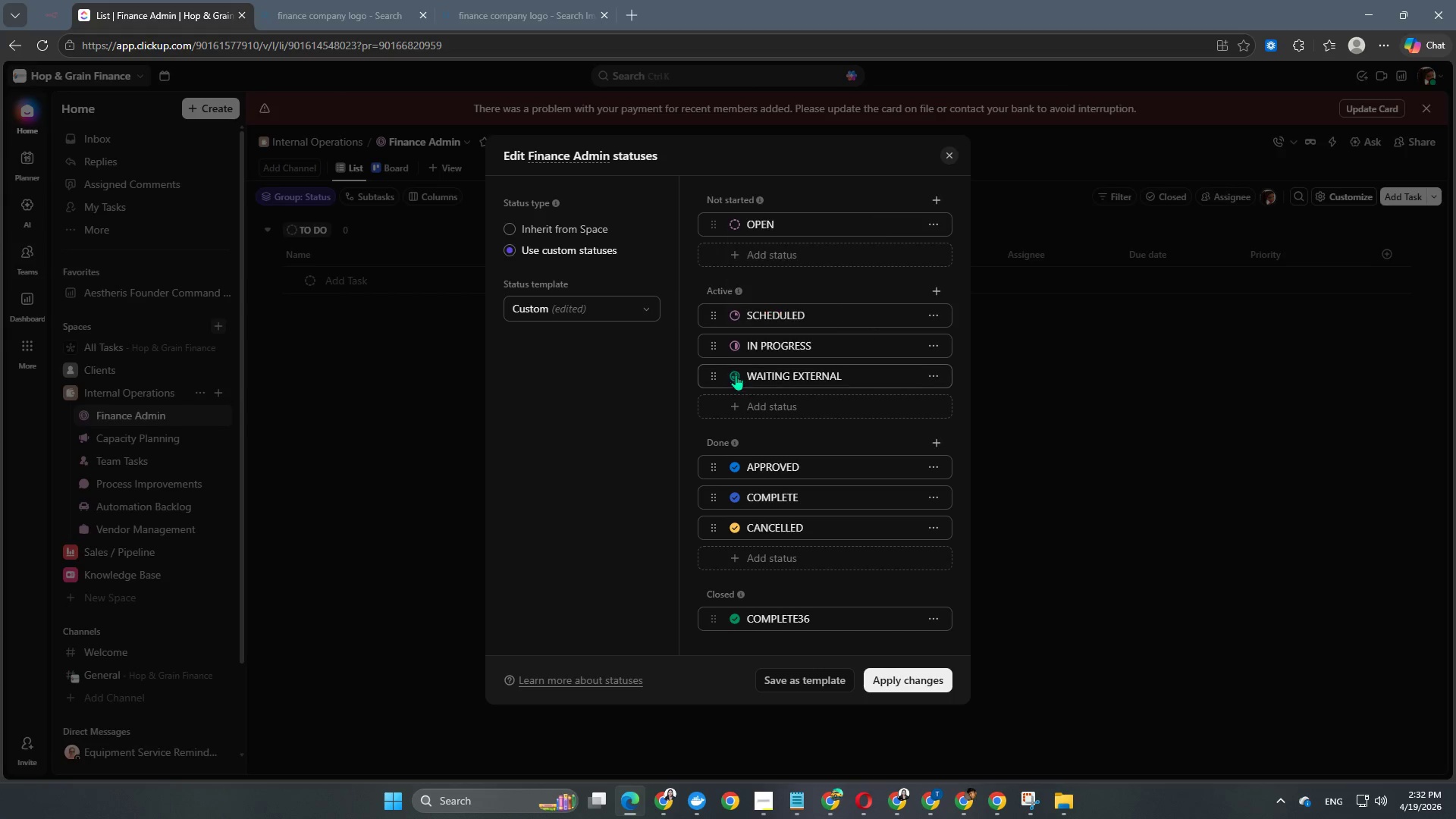 
double_click([736, 375])
 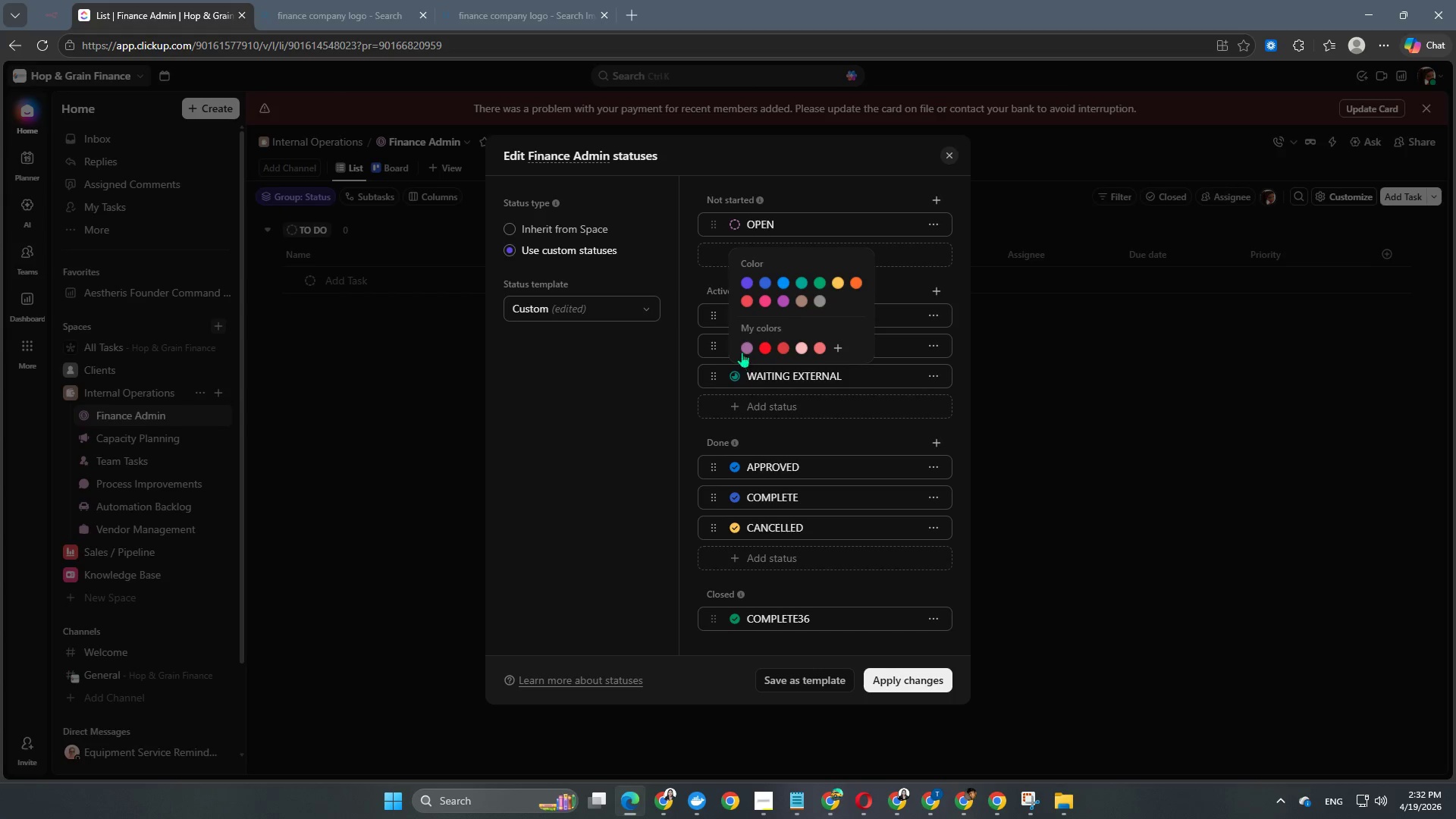 
left_click([747, 343])
 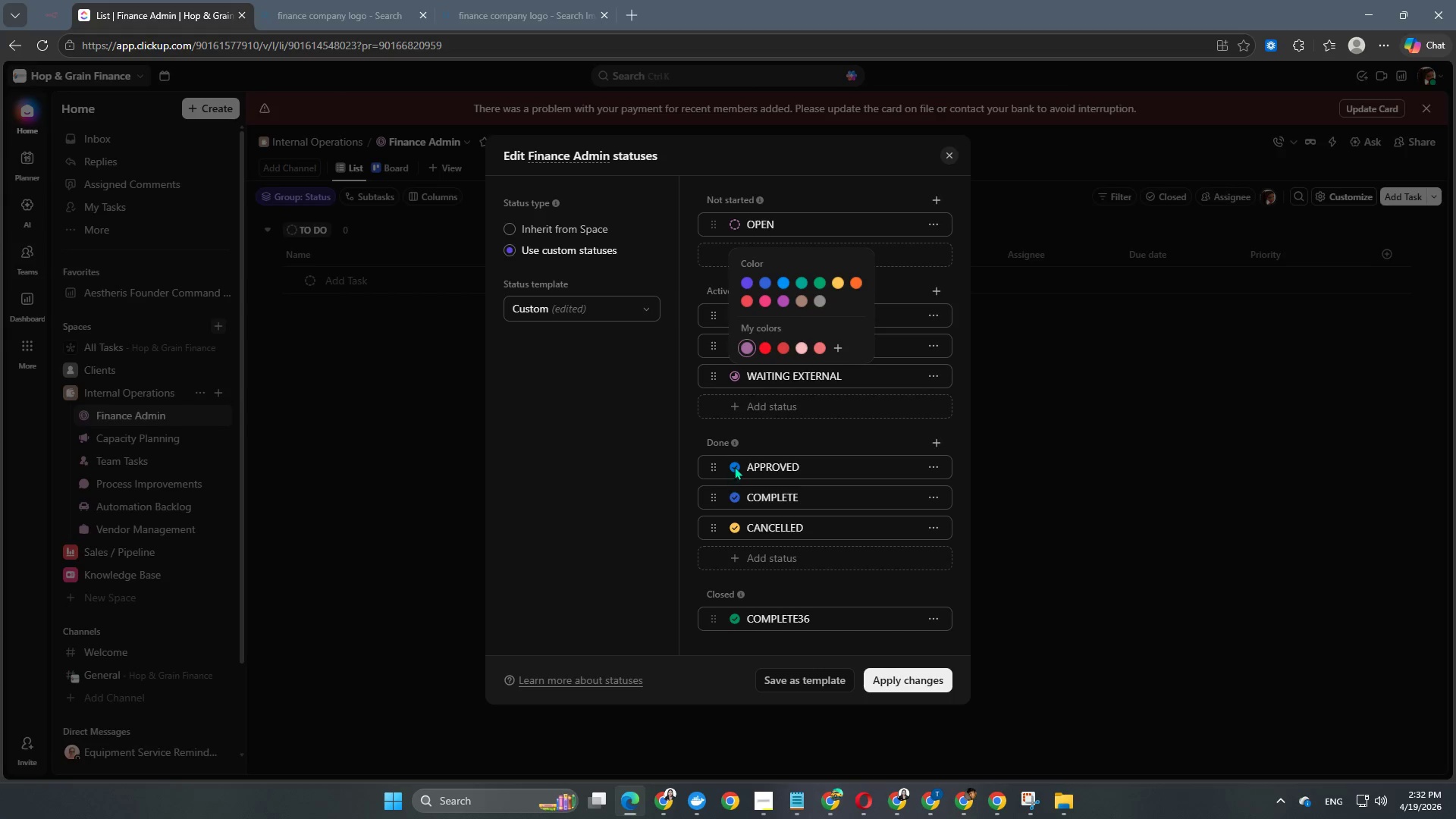 
double_click([734, 466])
 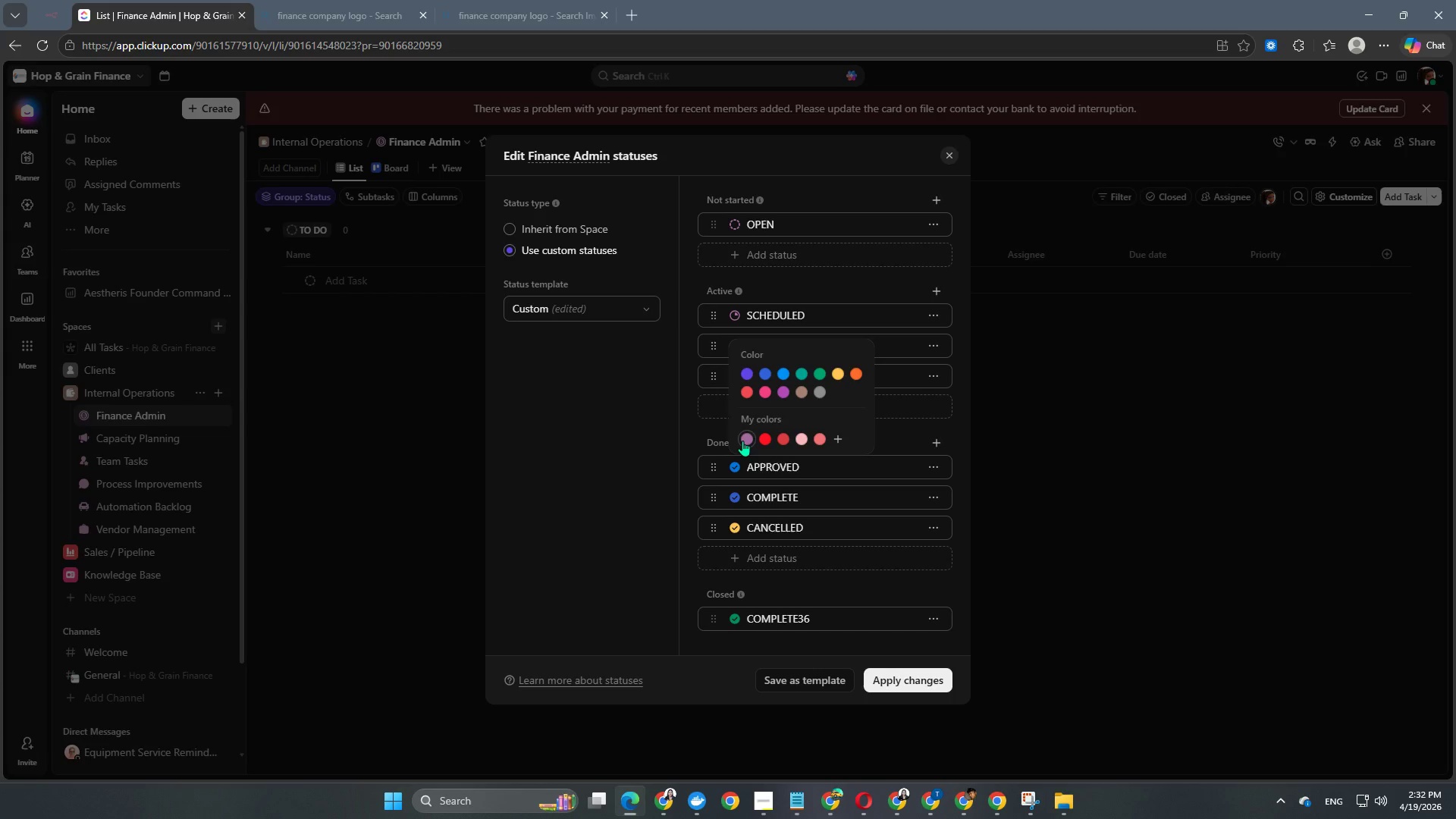 
left_click([742, 441])
 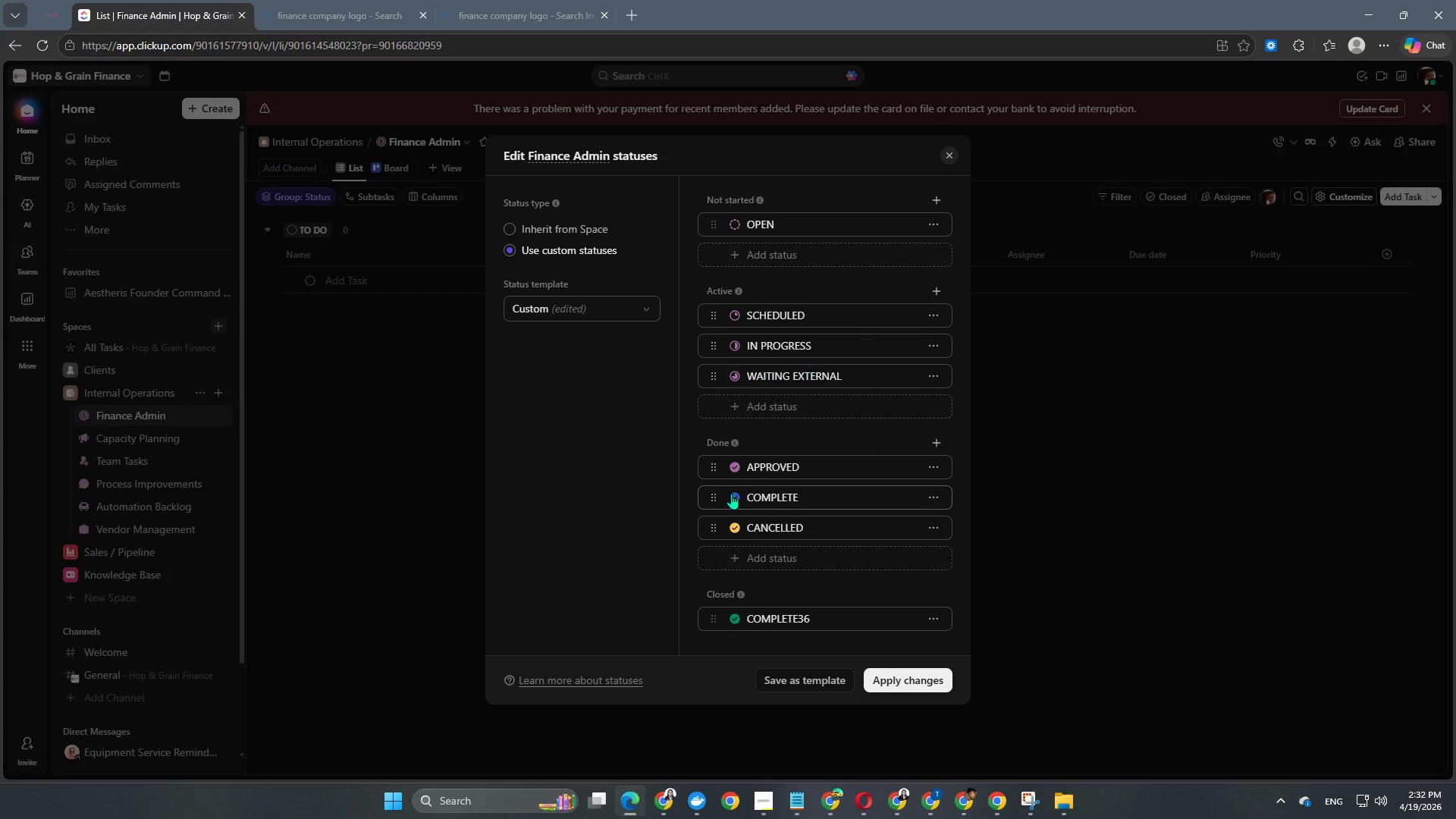 
double_click([731, 494])
 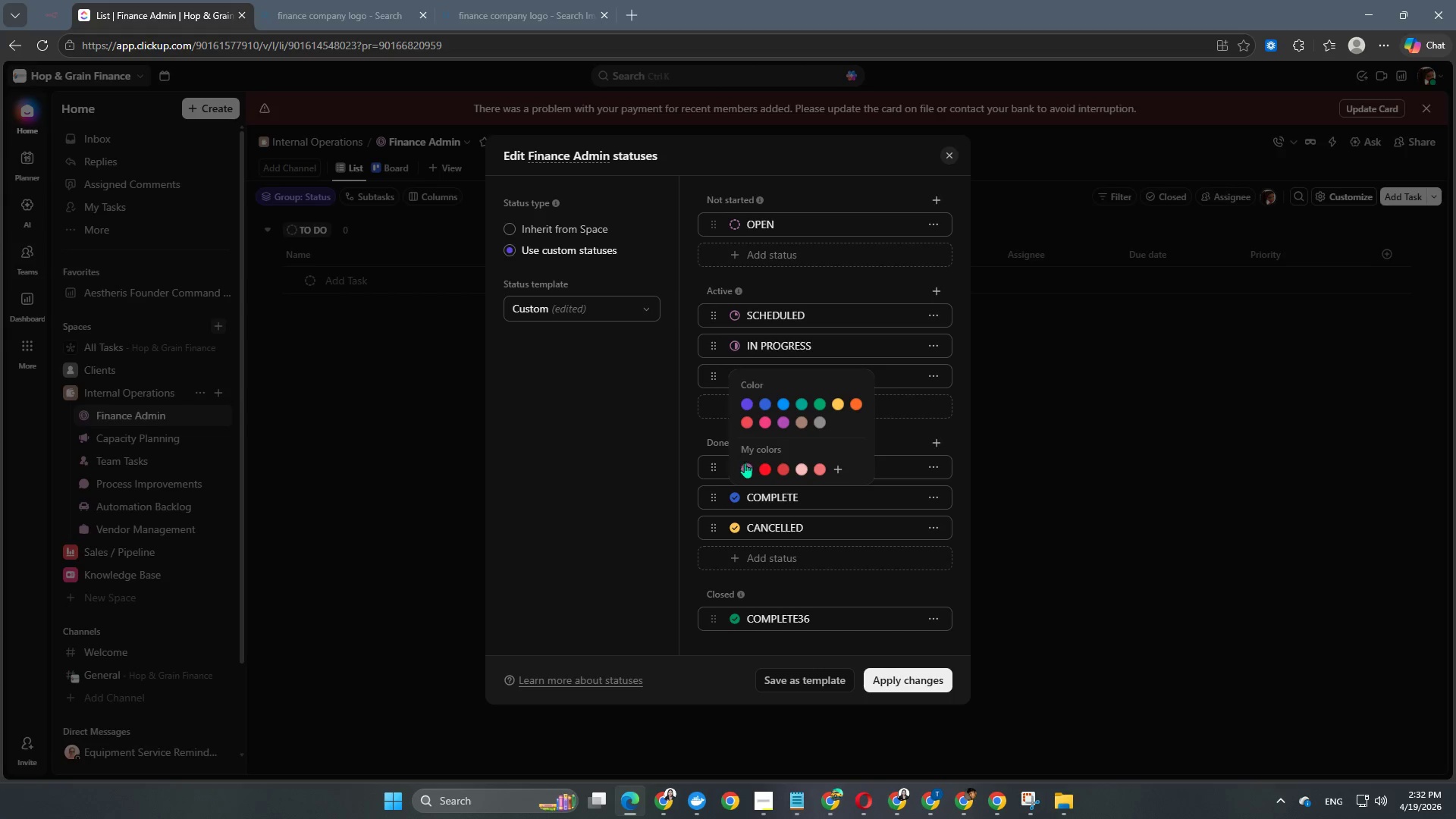 
left_click([745, 469])
 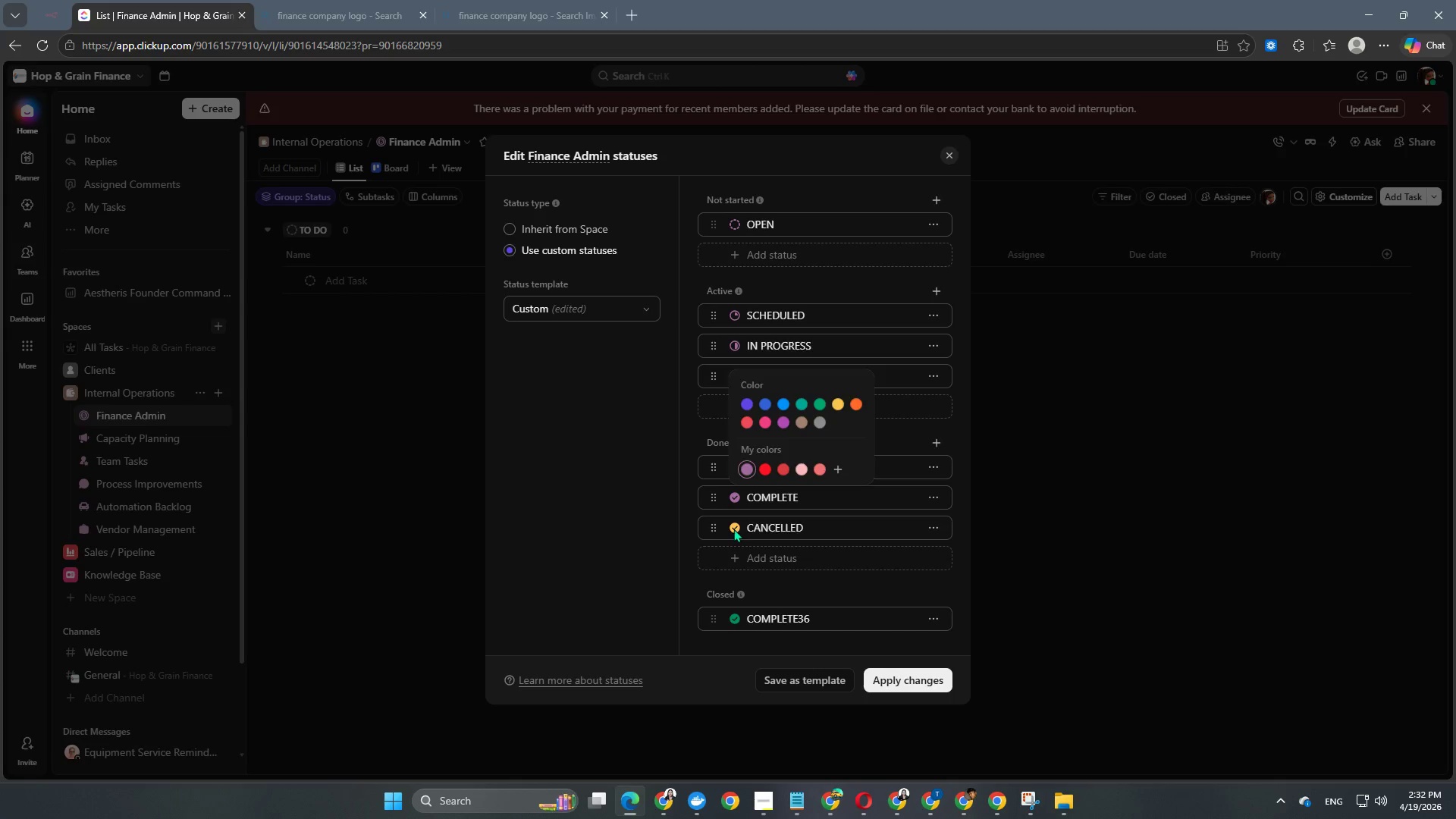 
double_click([733, 529])
 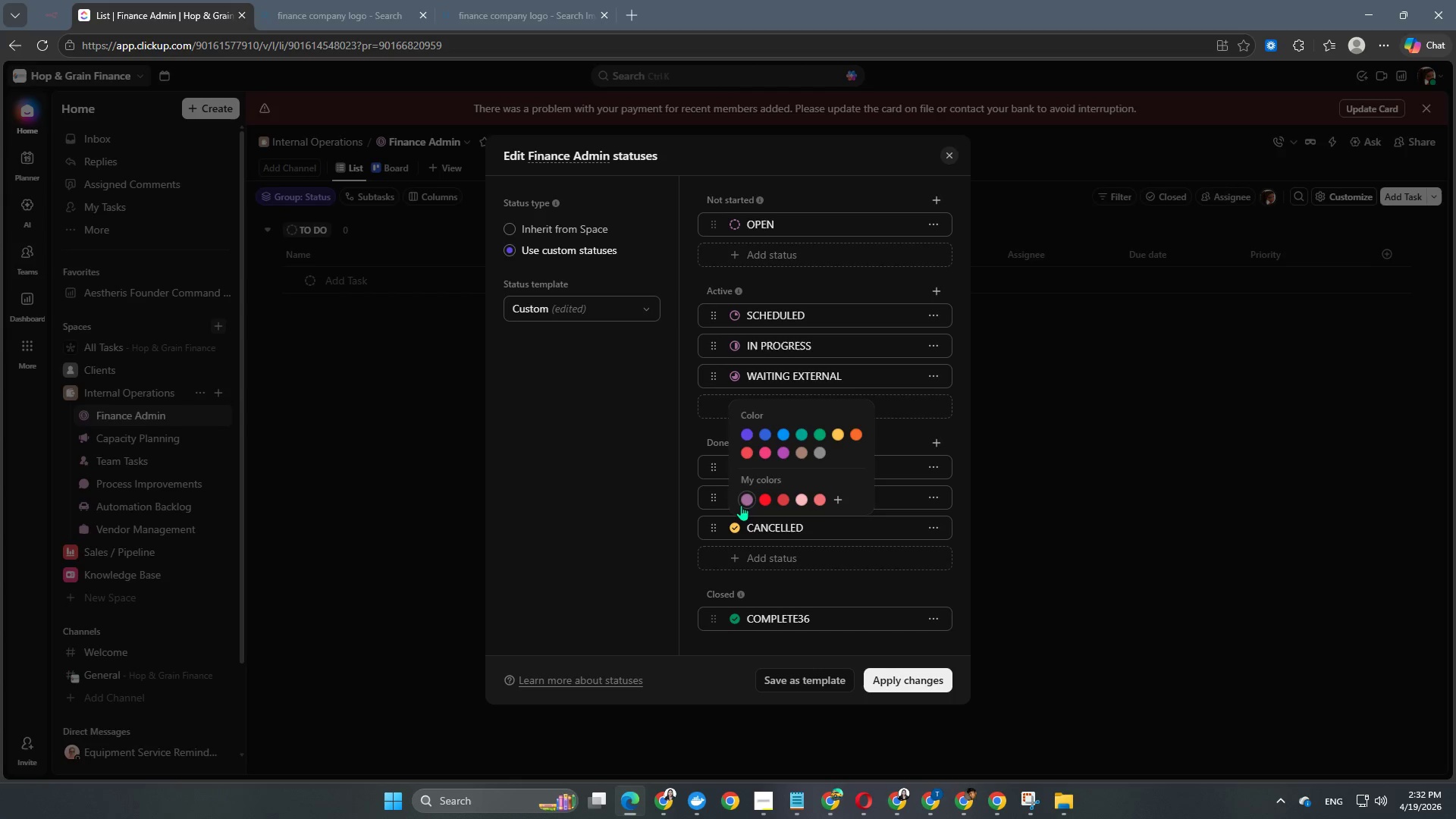 
left_click([743, 503])
 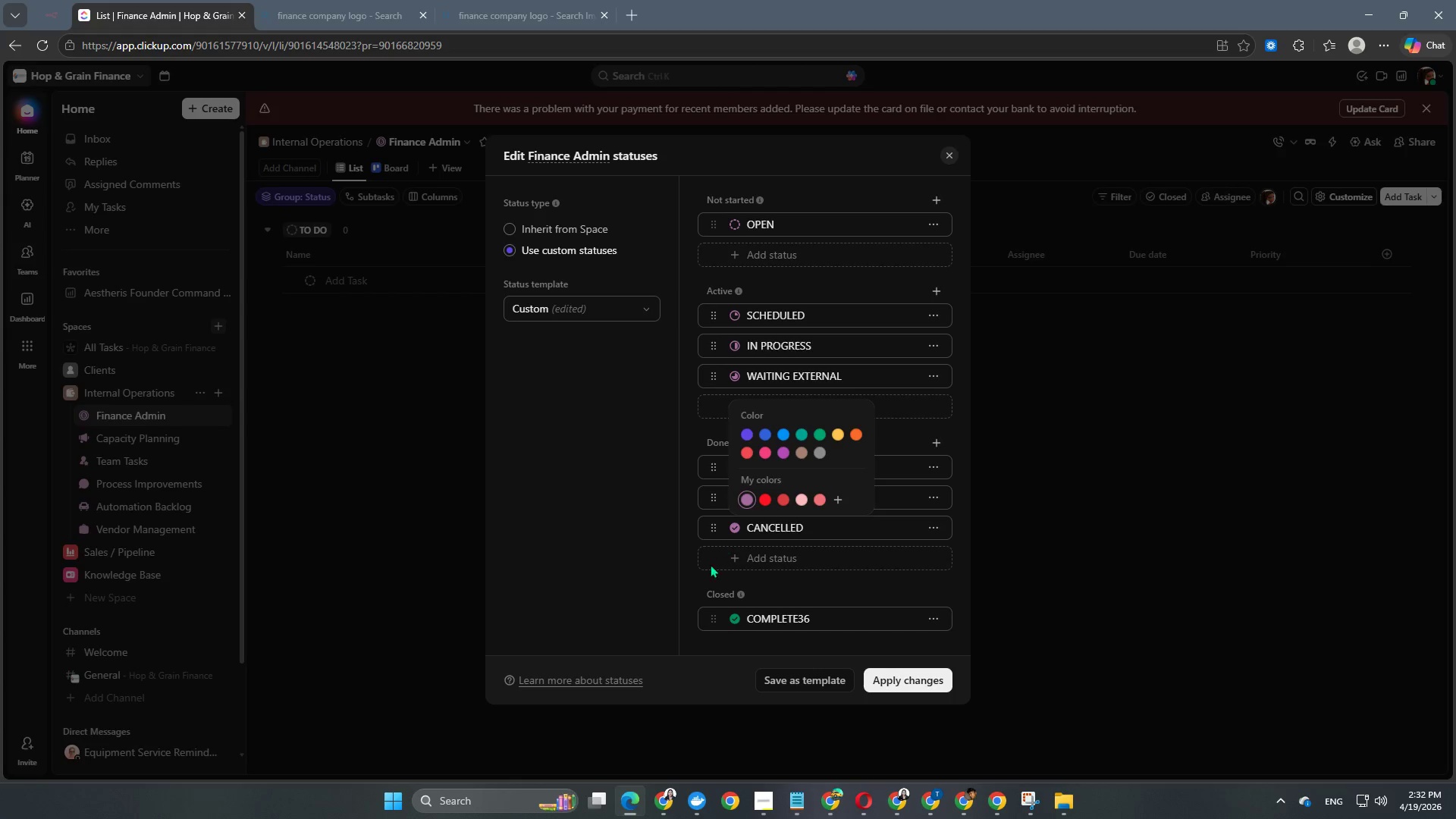 
left_click([667, 555])
 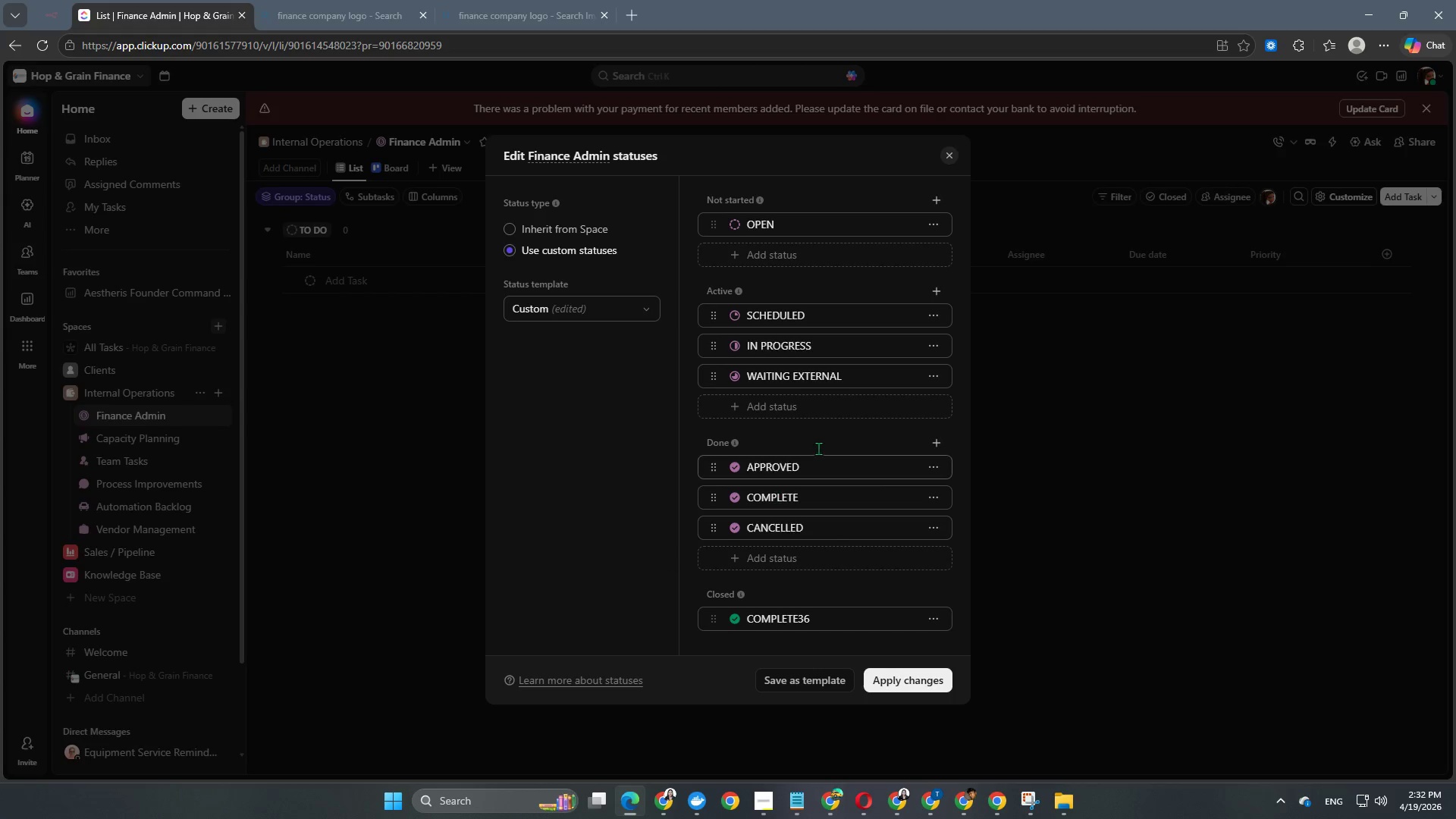 
scroll: coordinate [821, 420], scroll_direction: up, amount: 1.0
 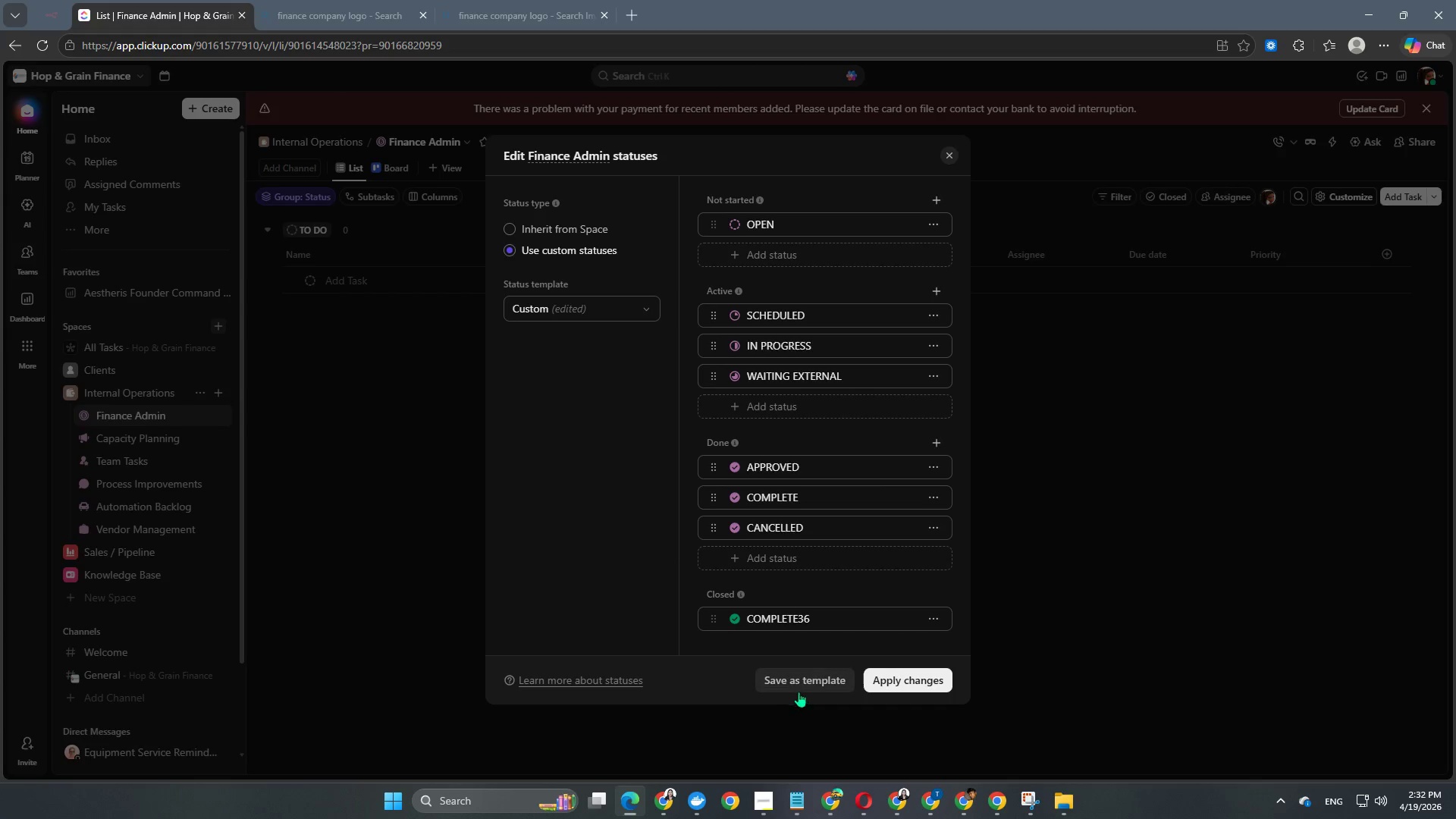 
left_click([811, 676])
 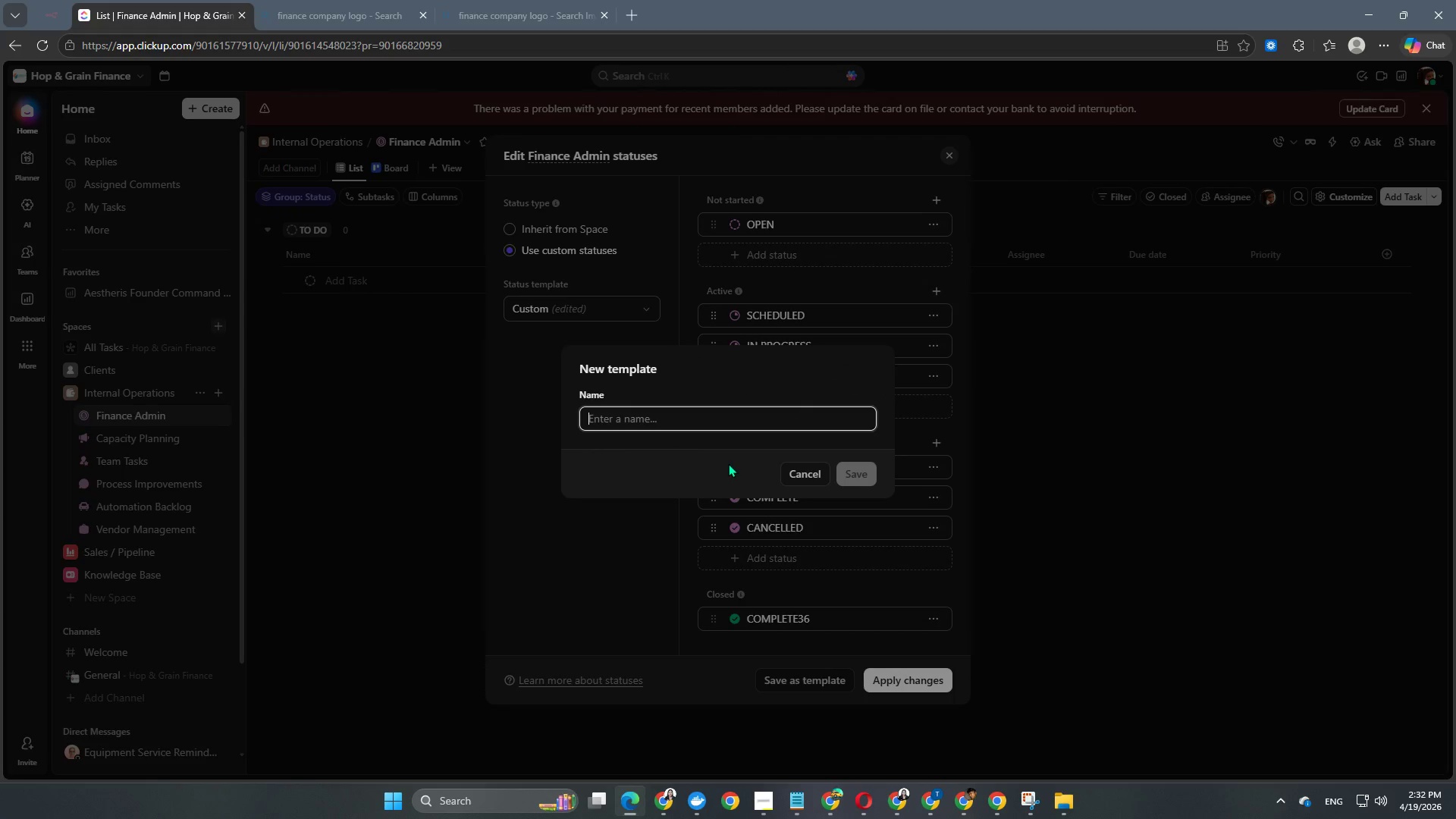 
type(Fian)
key(Backspace)
key(Backspace)
type(nance Admin)
 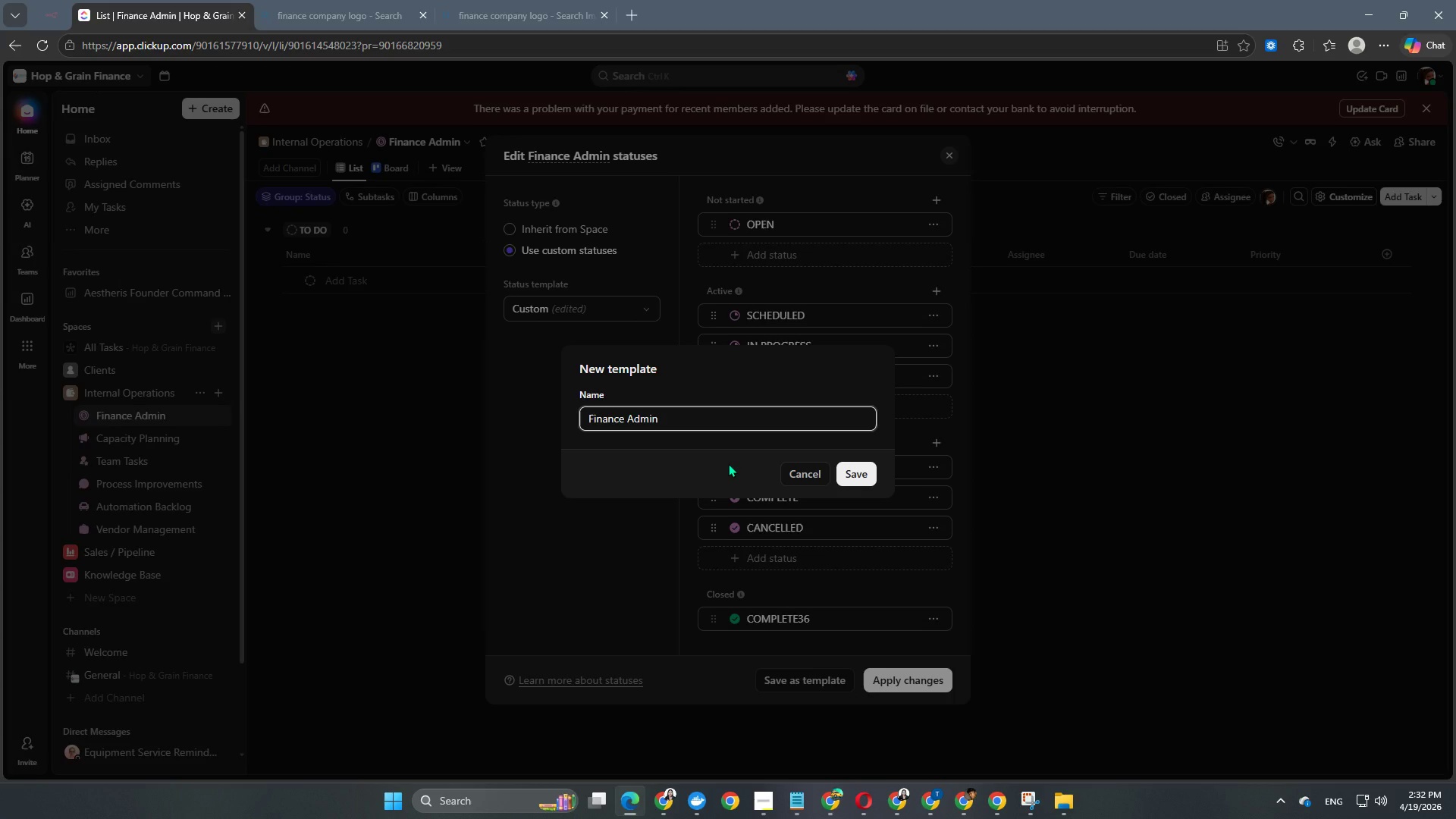 
key(Enter)
 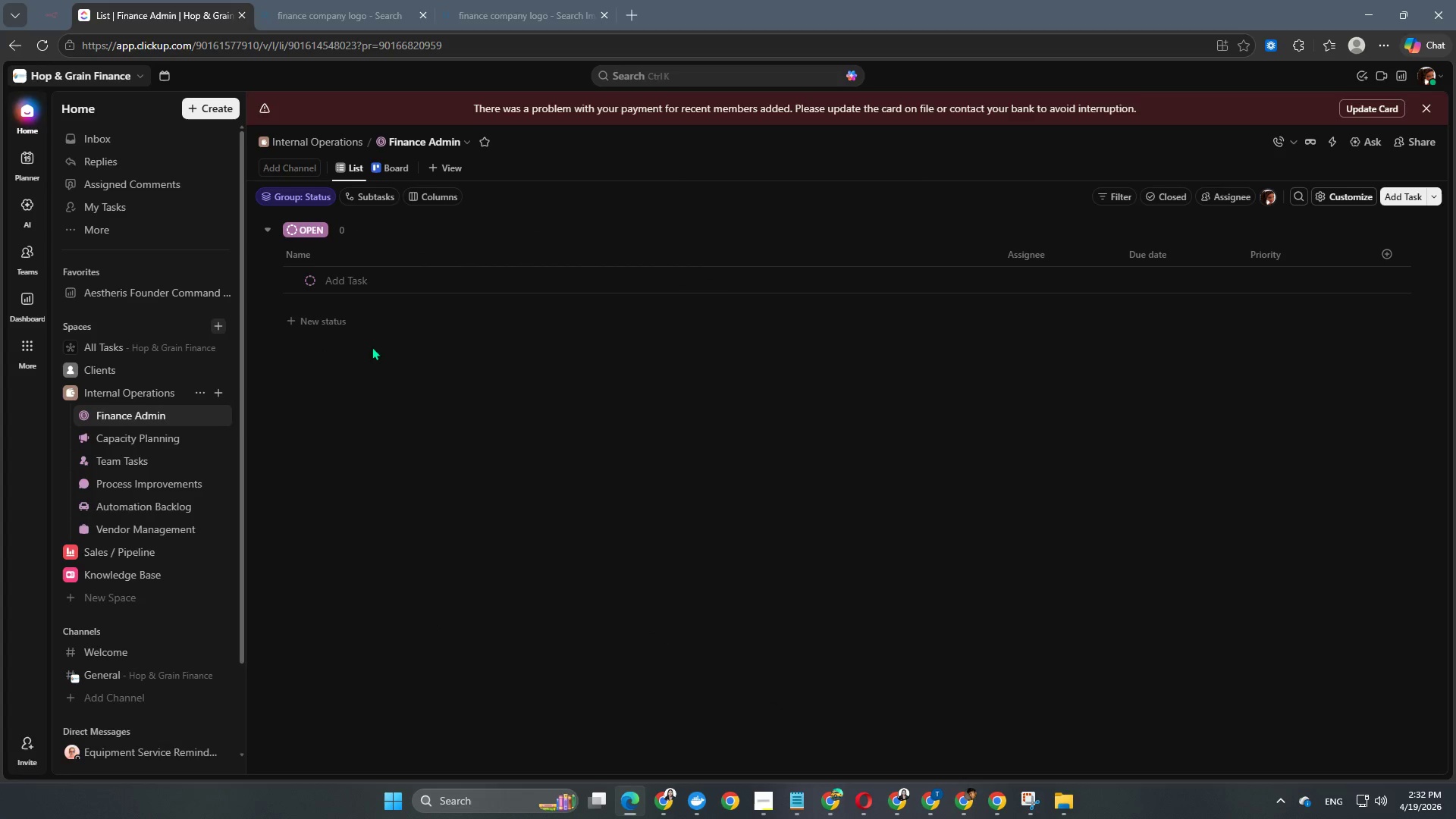 
wait(5.3)
 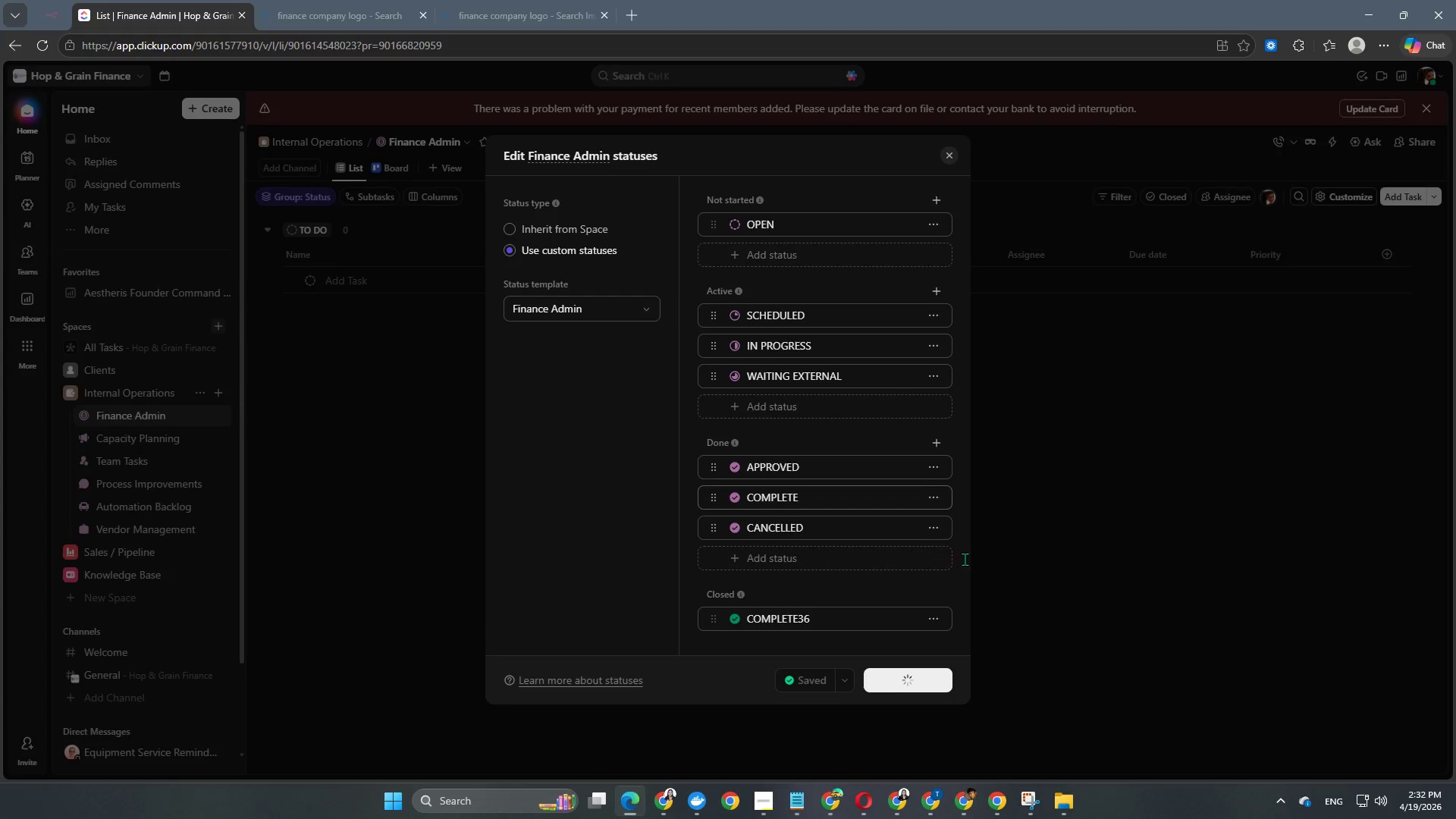 
left_click([199, 414])
 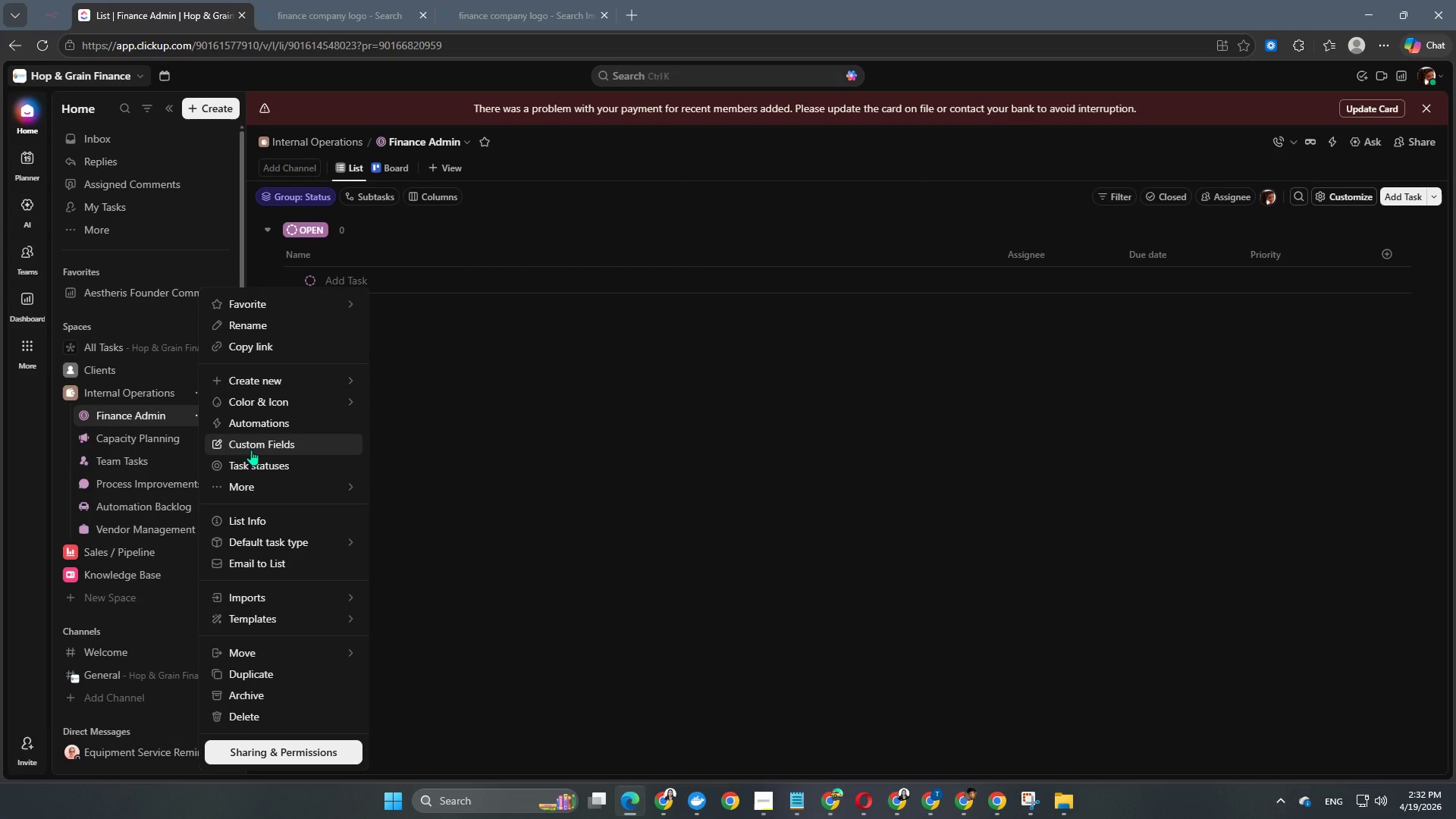 
left_click([255, 448])
 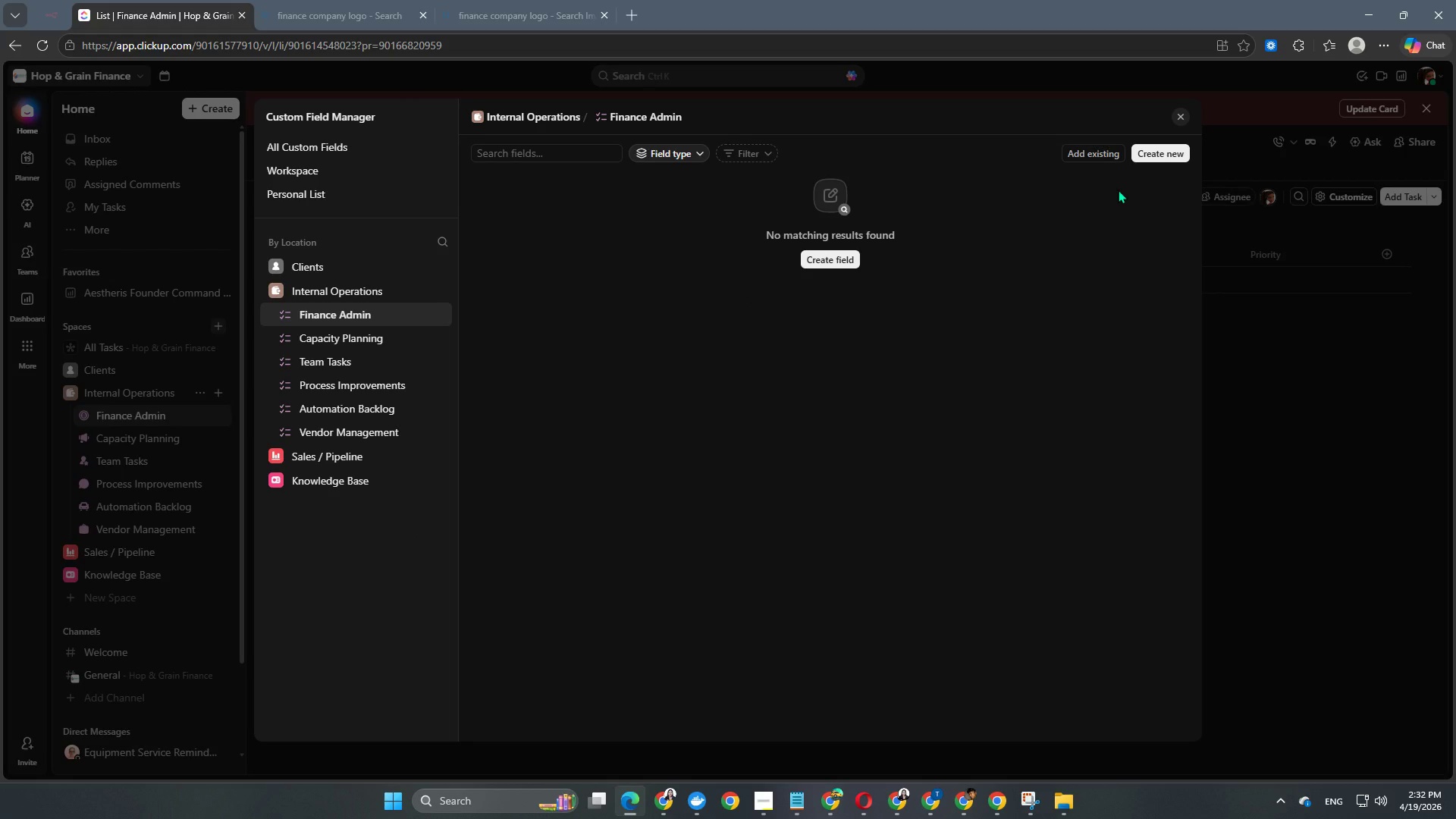 
wait(10.09)
 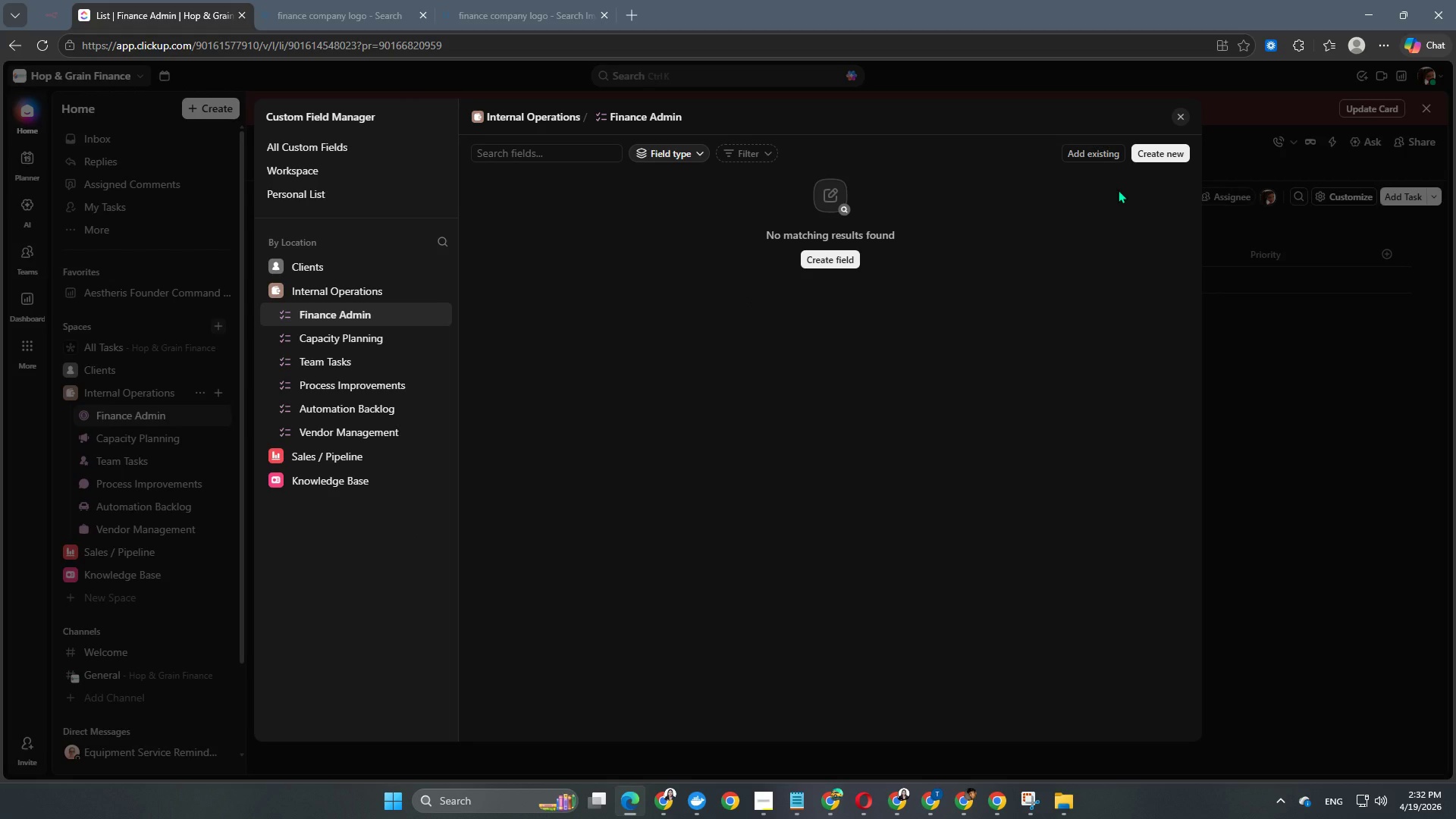 
left_click([1156, 152])
 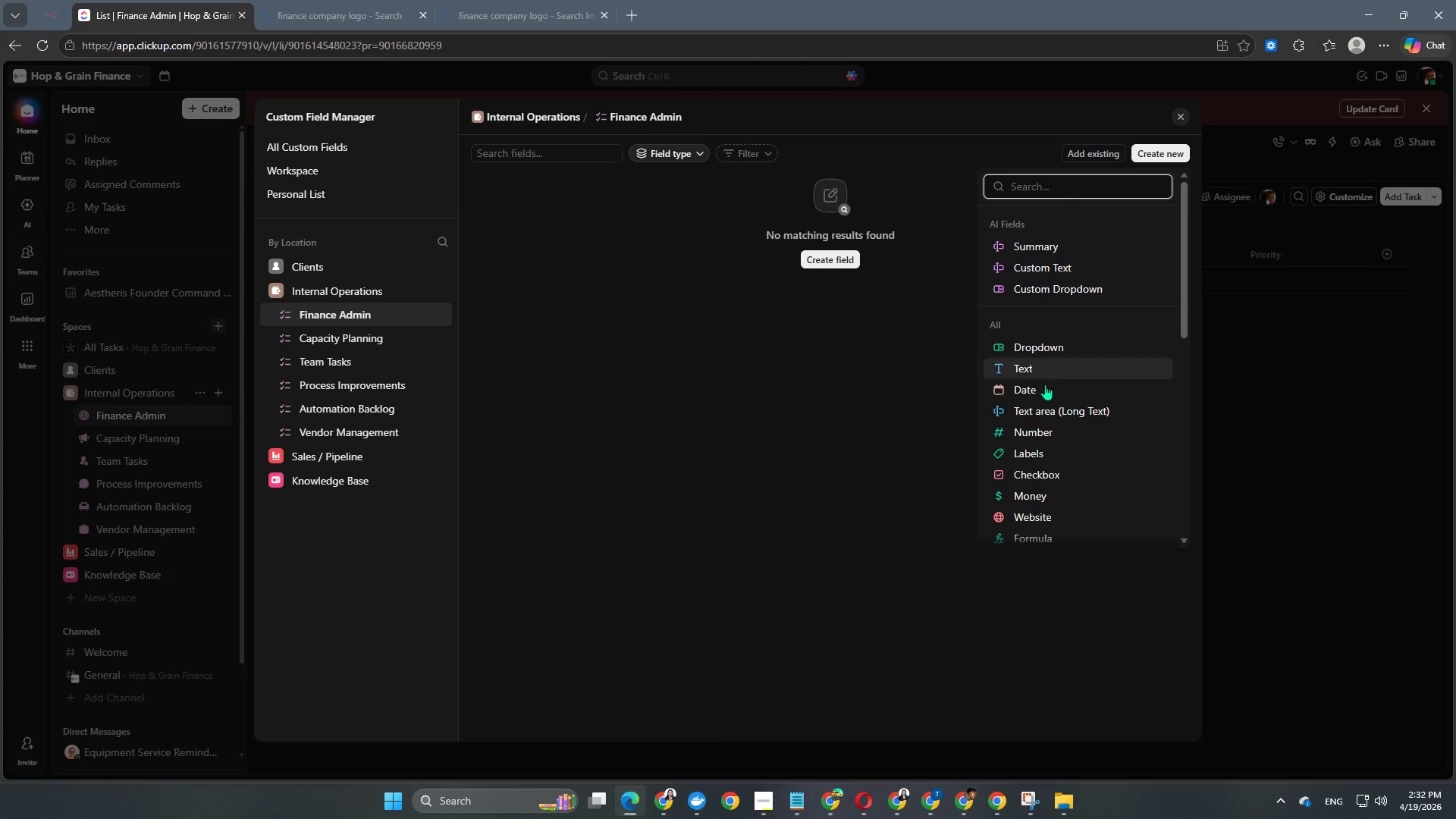 
left_click([1050, 347])
 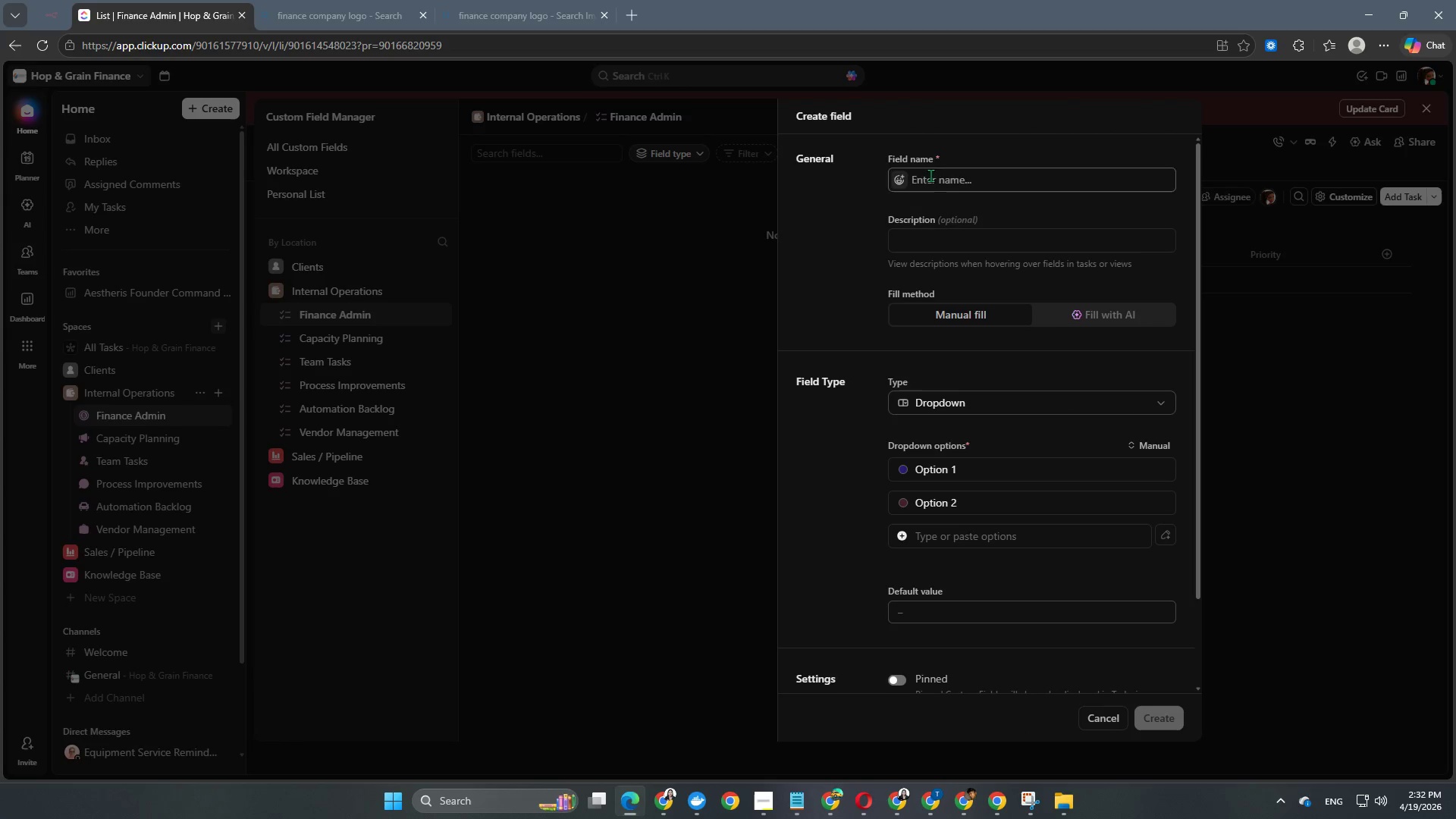 
left_click([936, 165])
 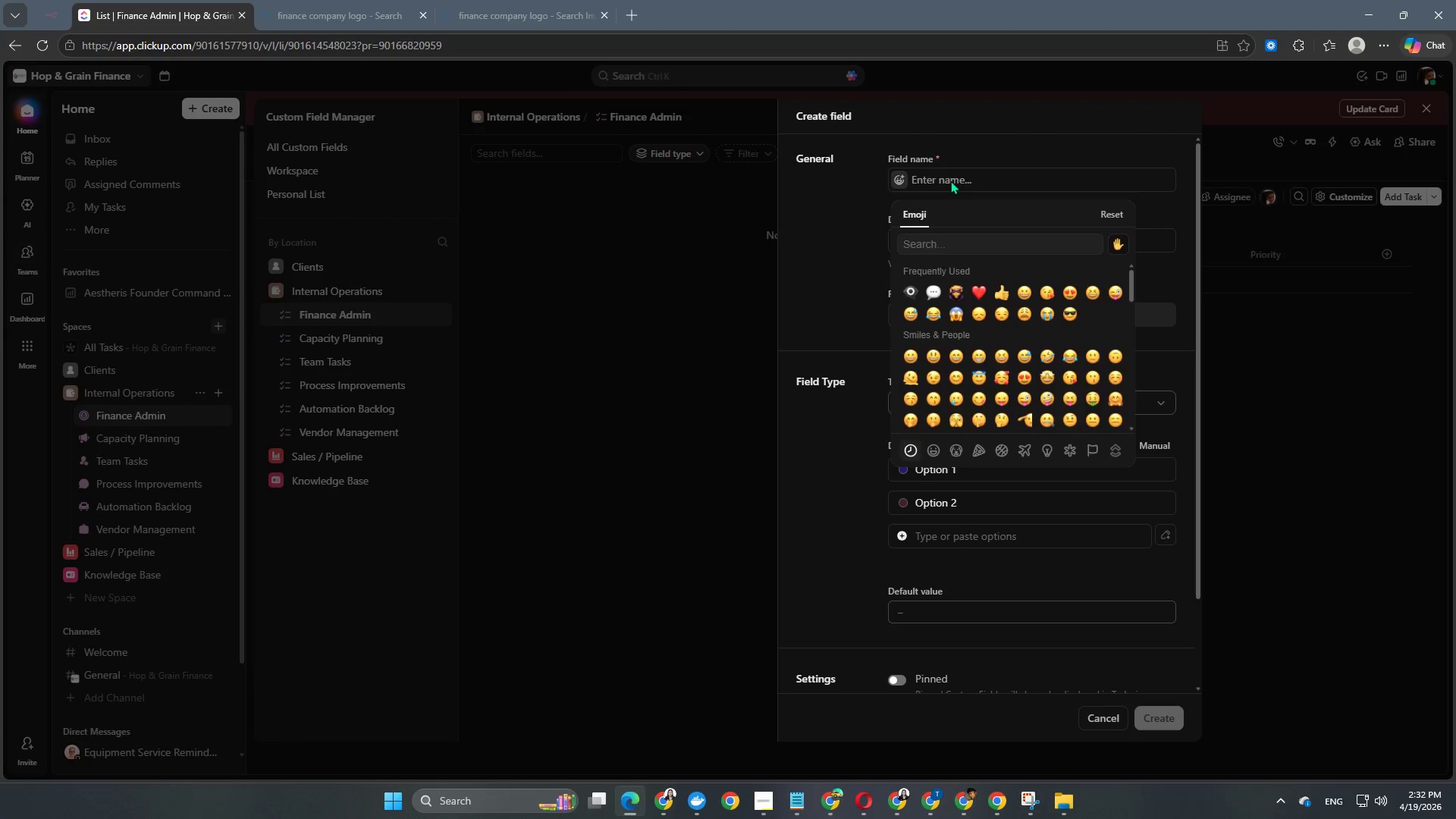 
double_click([959, 173])
 